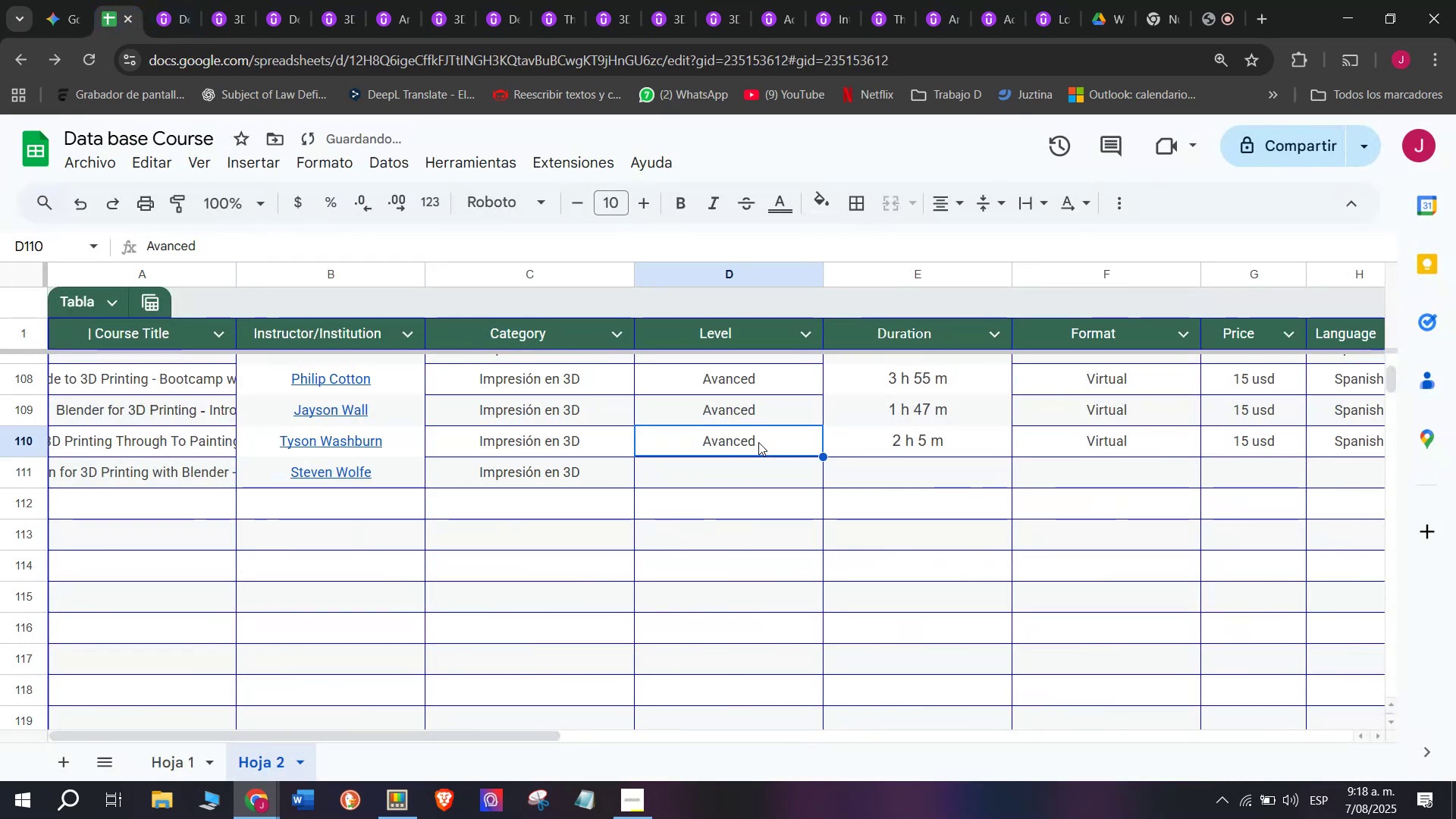 
key(Break)
 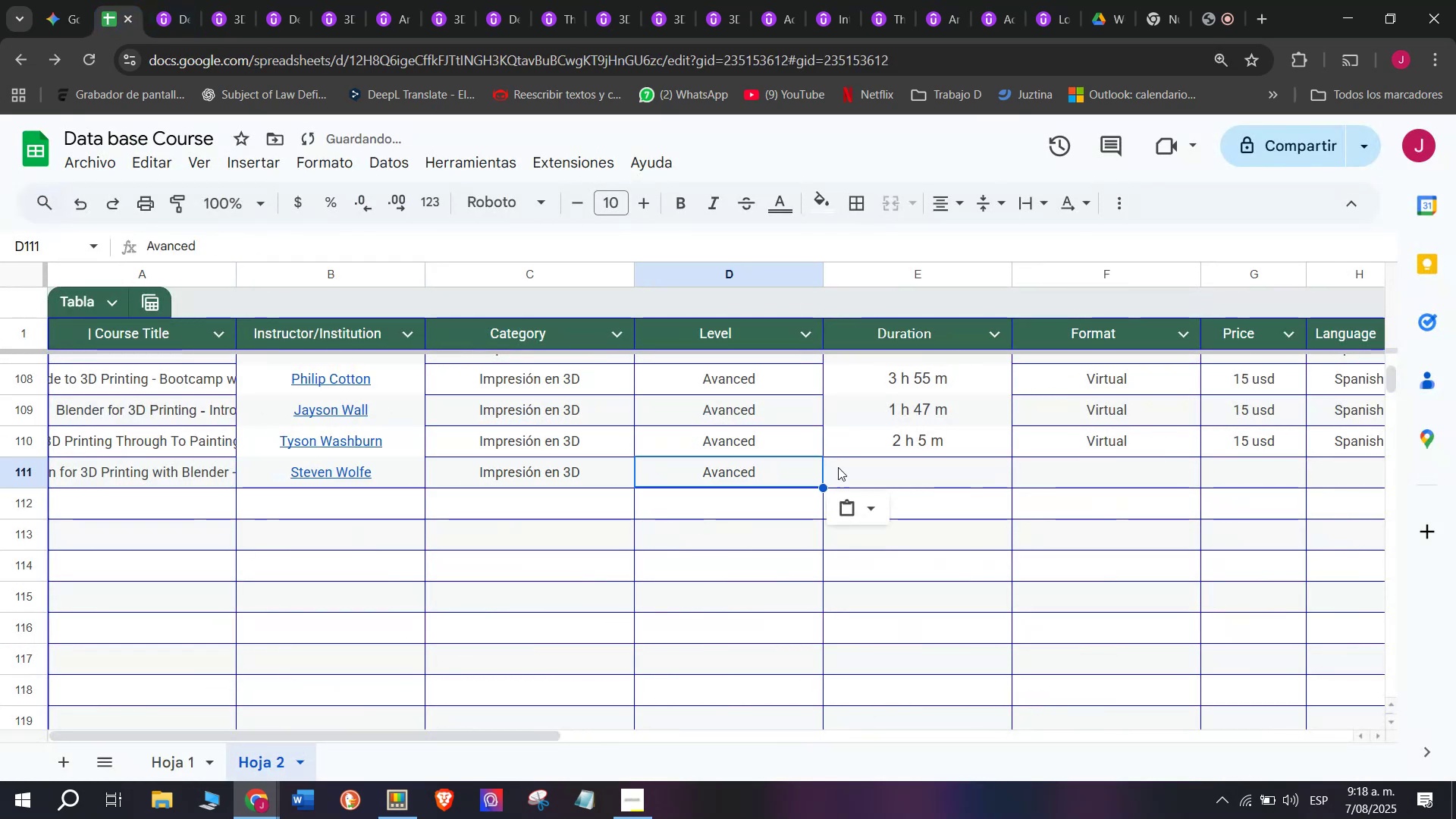 
key(Control+ControlLeft)
 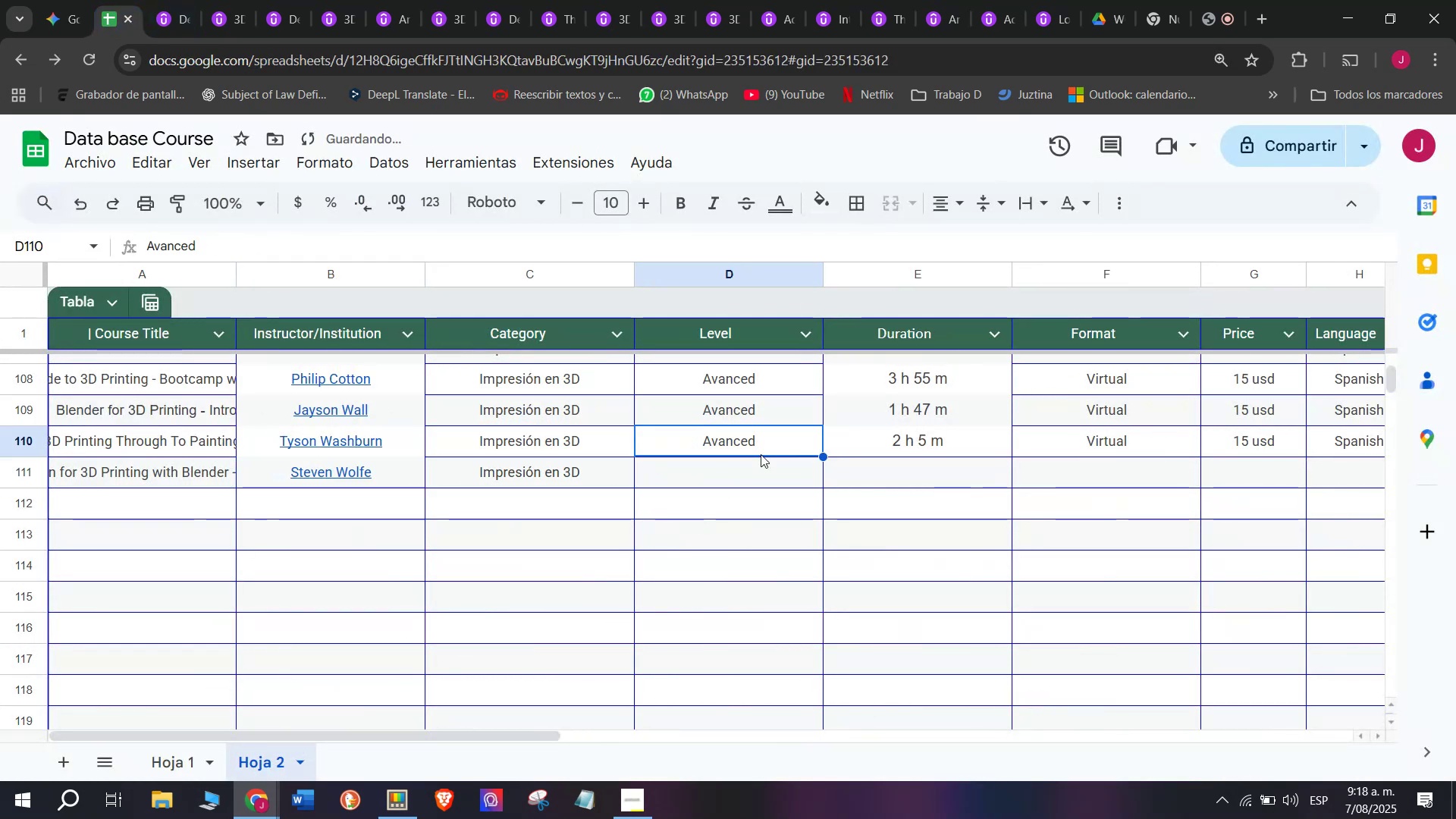 
key(Control+C)
 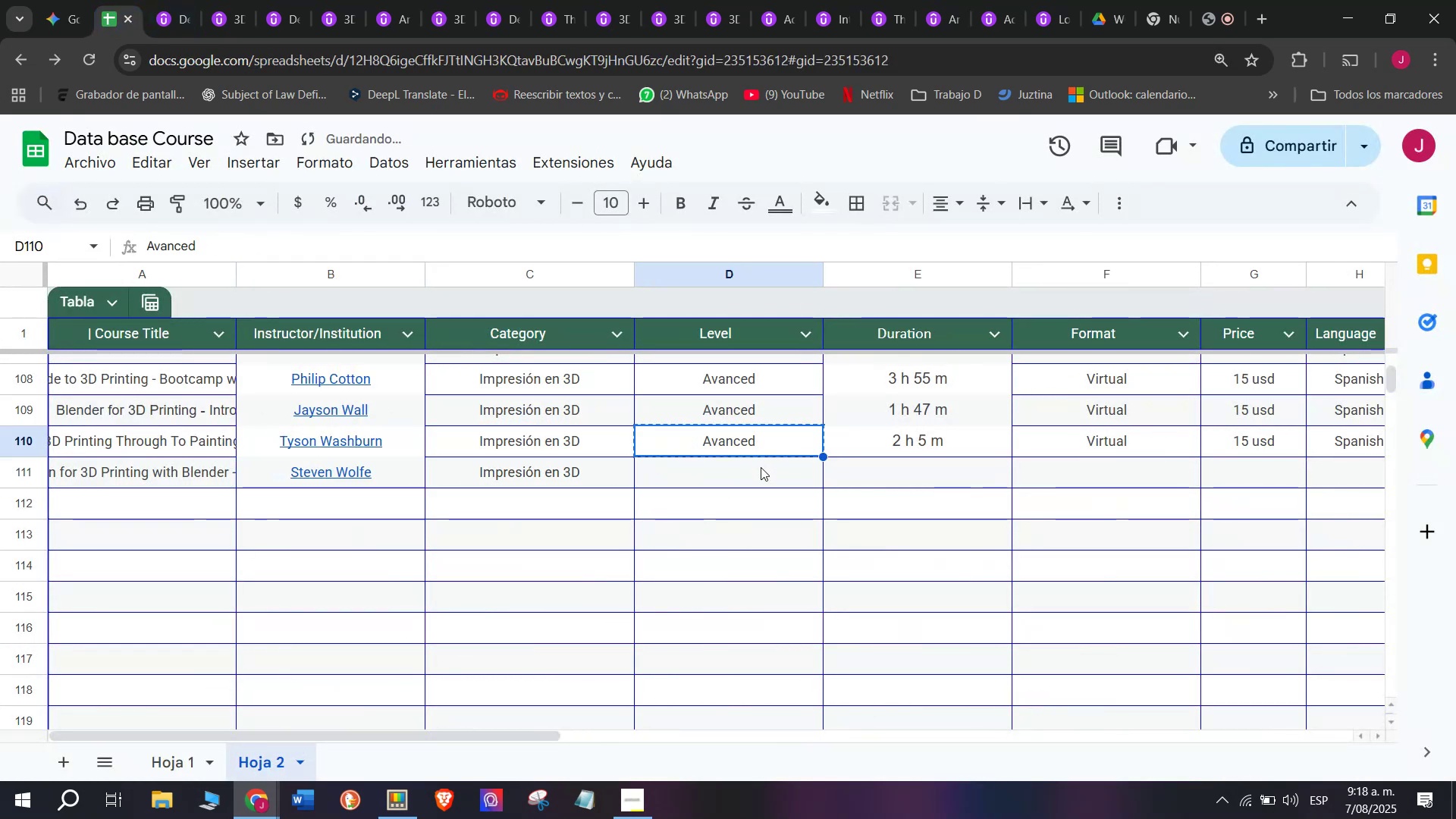 
triple_click([761, 467])
 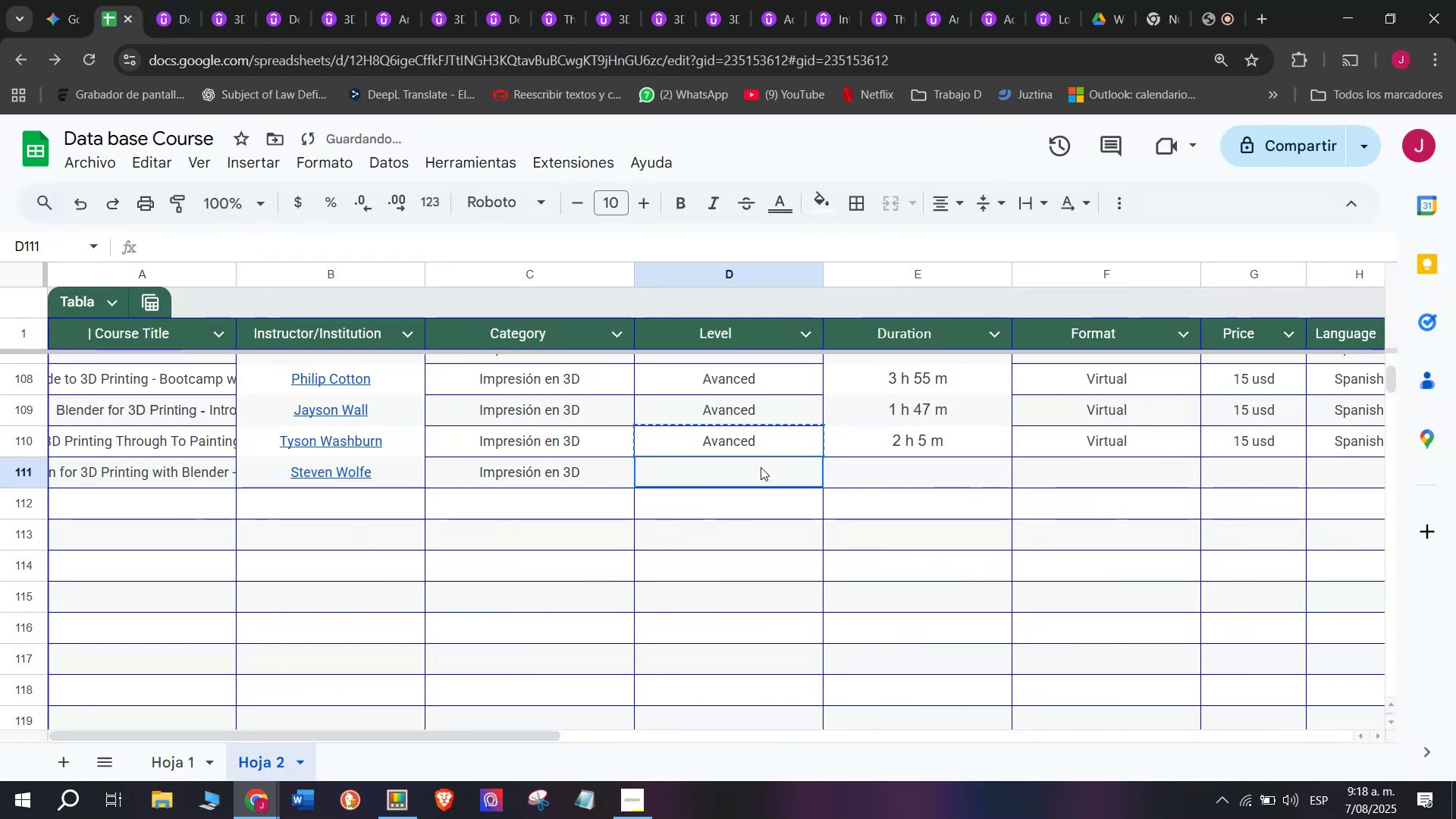 
key(Z)
 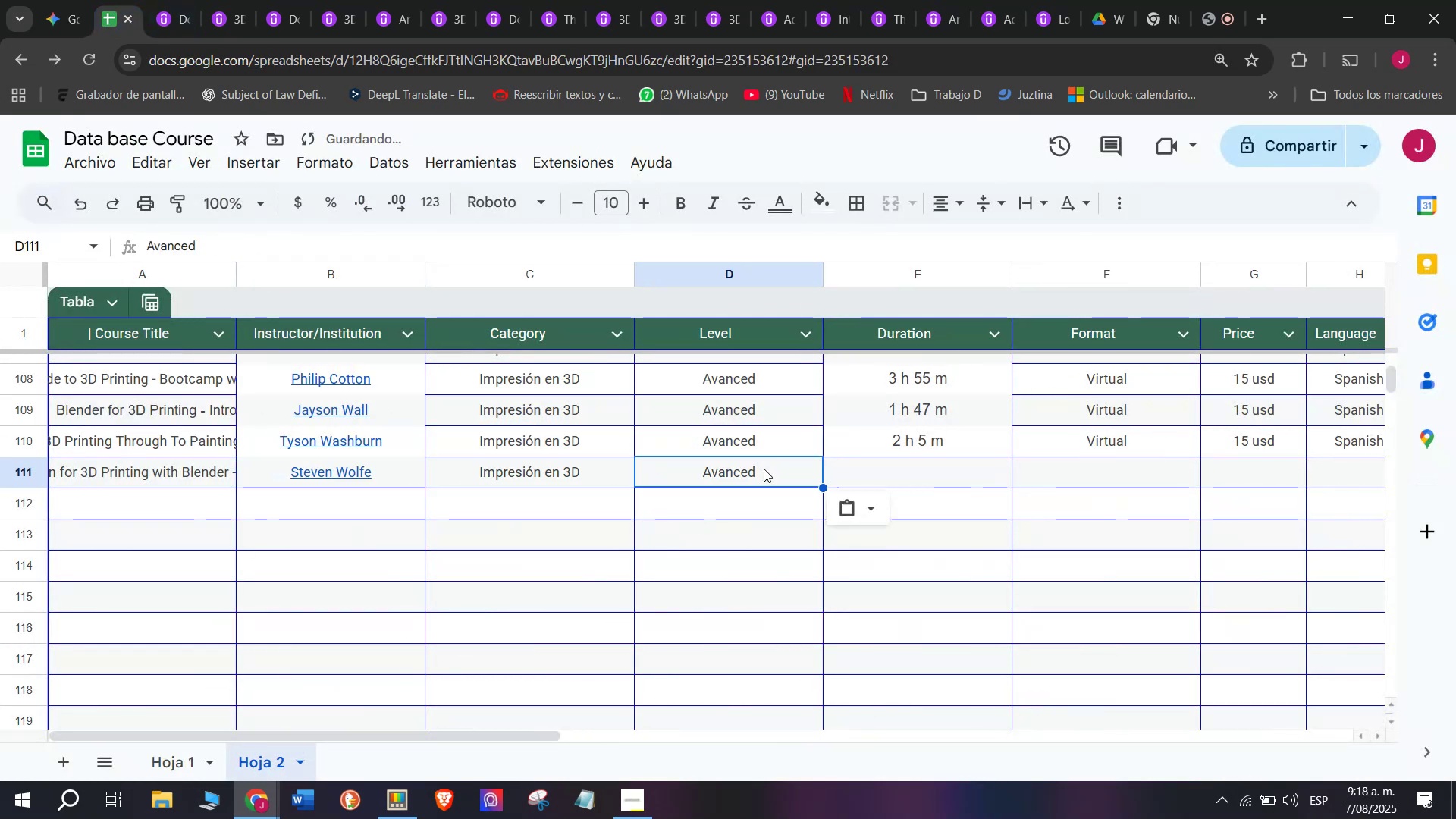 
key(Control+V)
 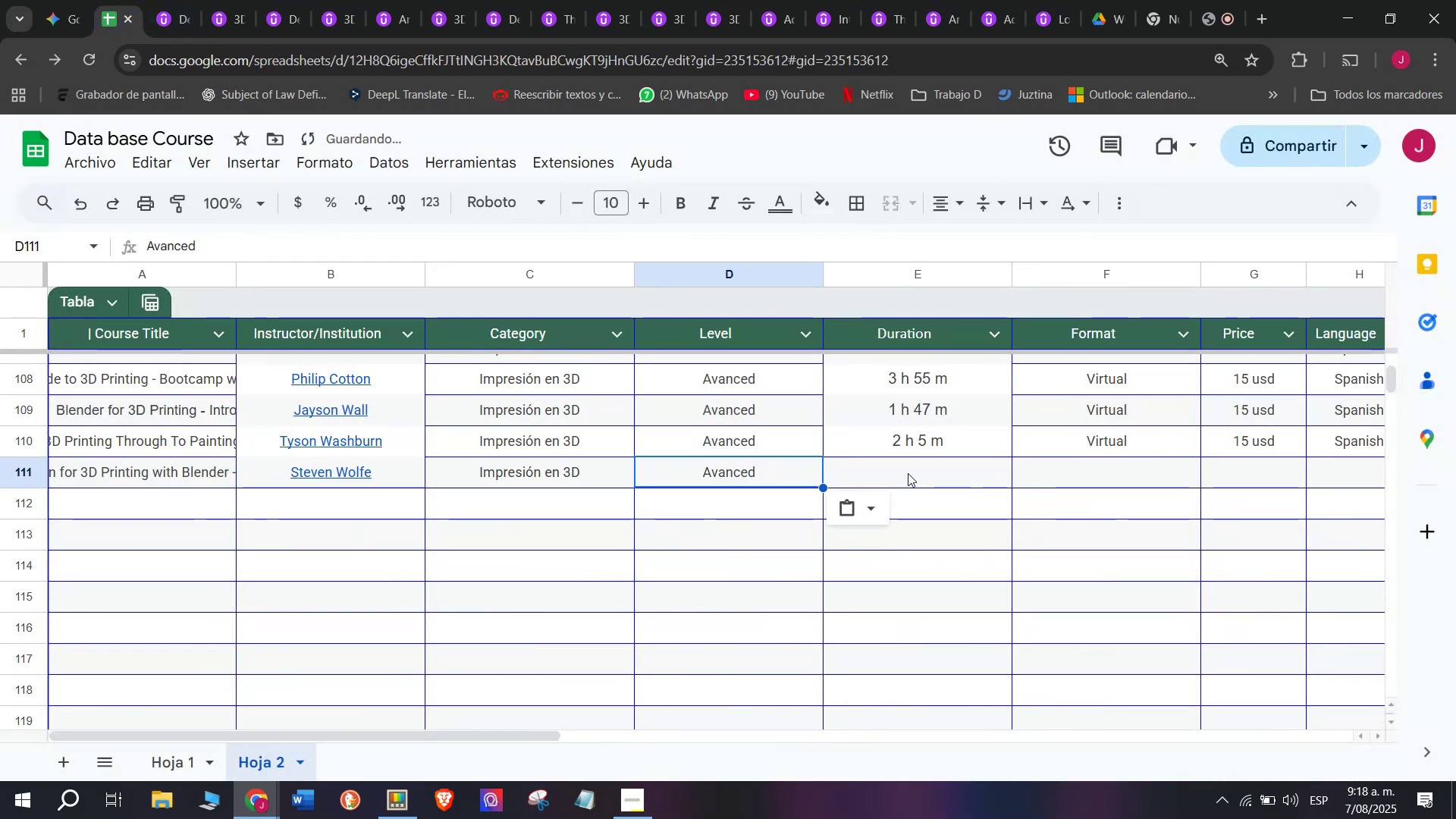 
key(Control+ControlLeft)
 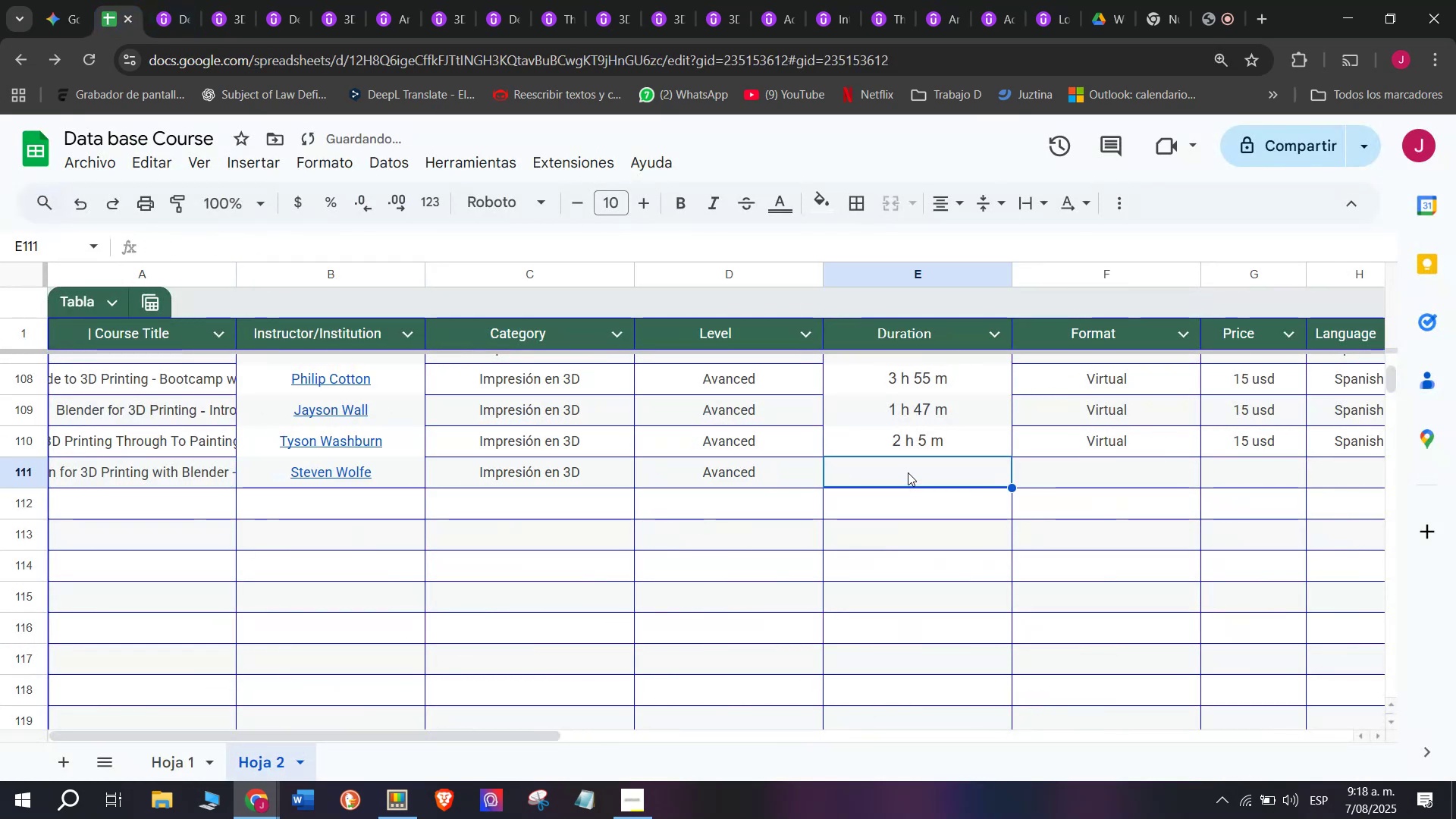 
triple_click([908, 473])
 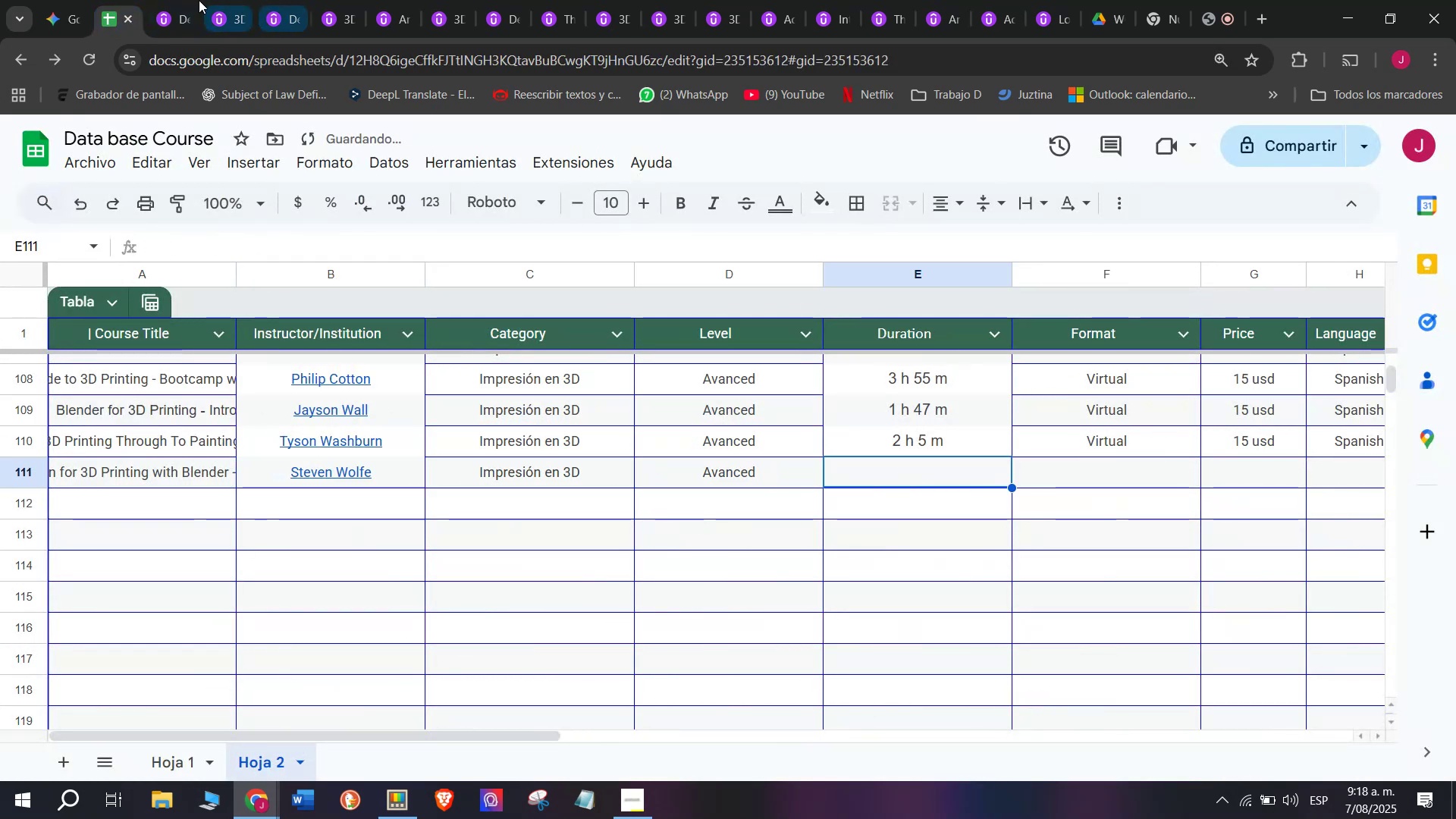 
left_click([177, 0])
 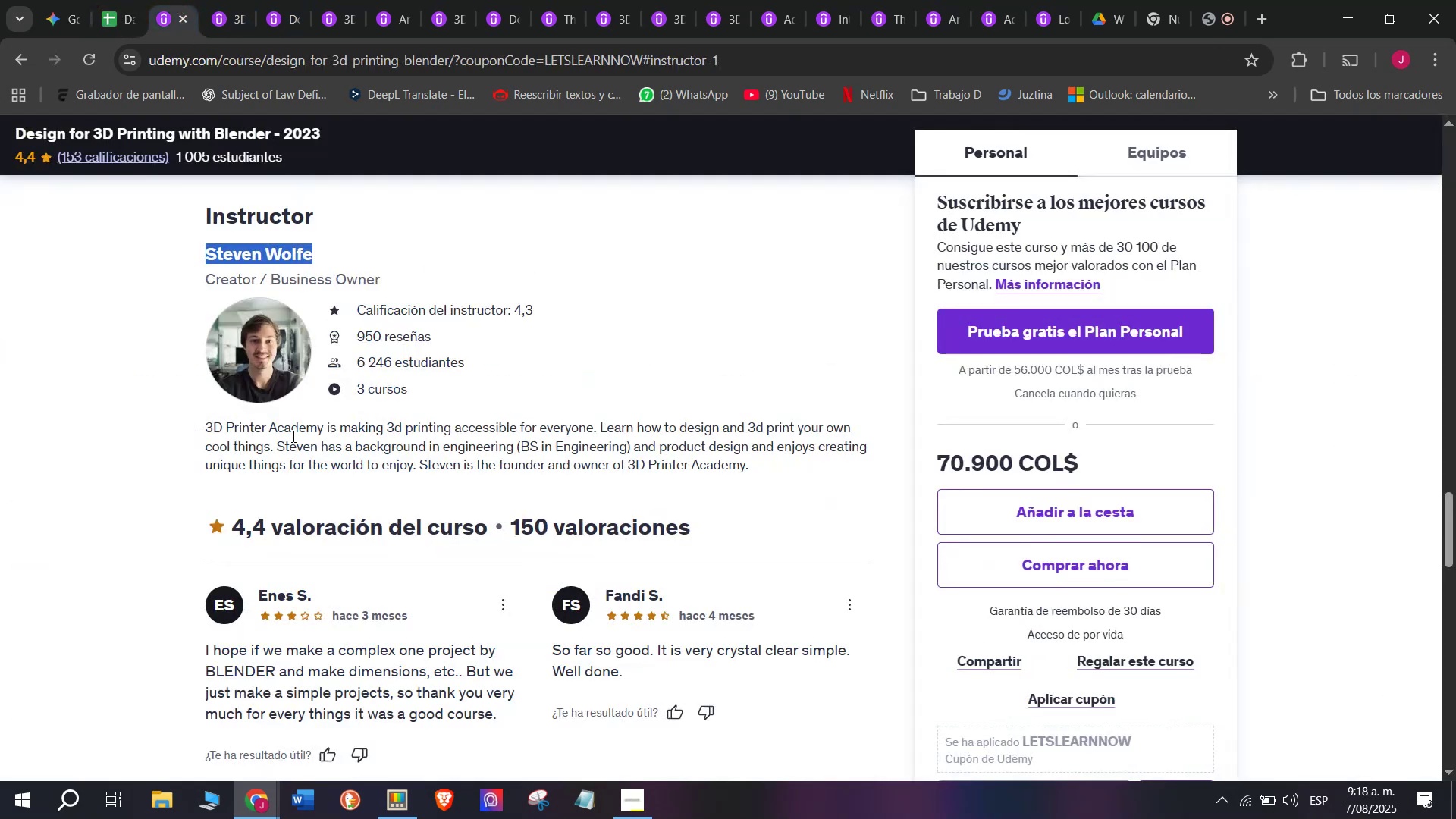 
scroll: coordinate [336, 541], scroll_direction: up, amount: 9.0
 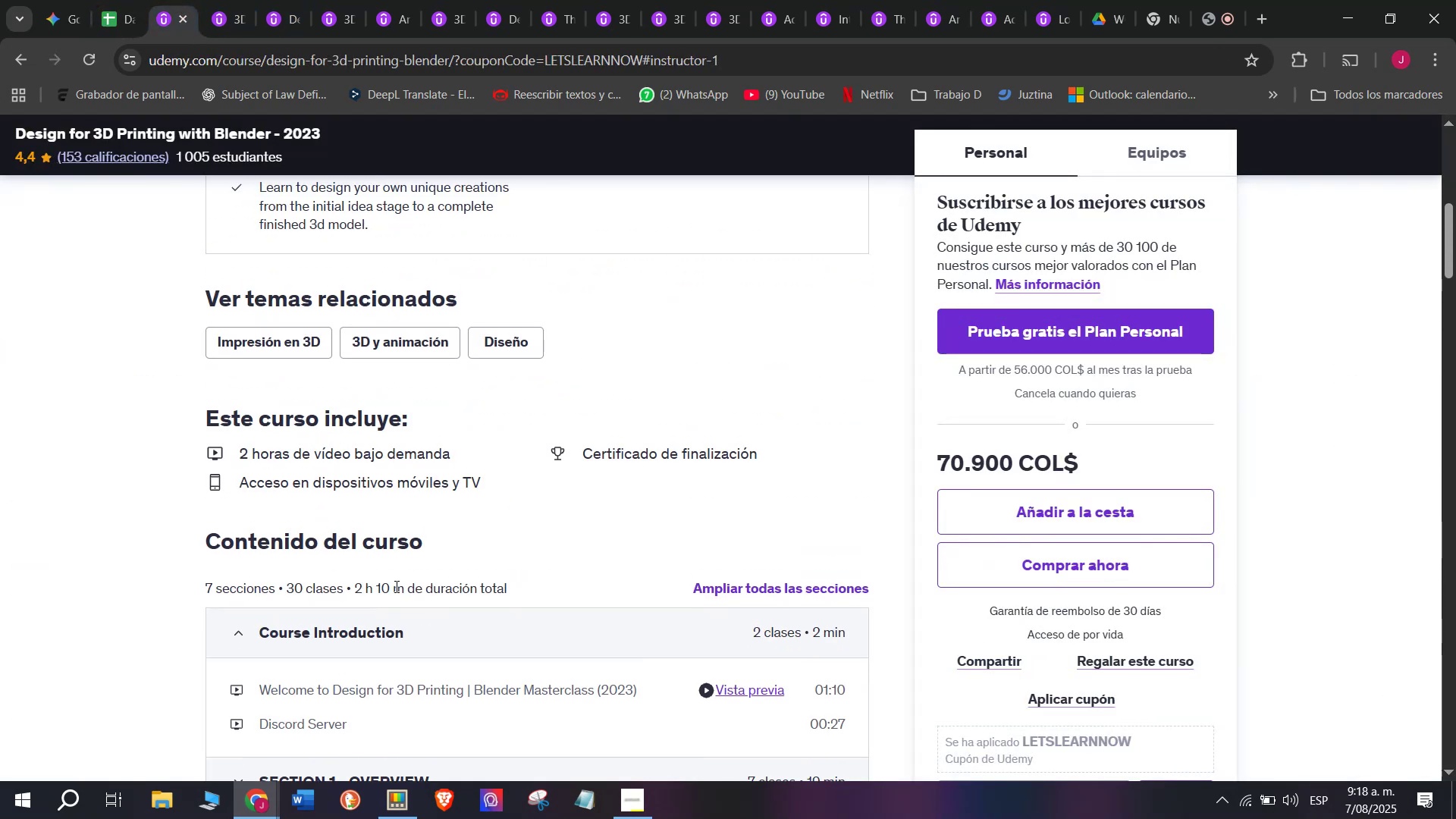 
left_click_drag(start_coordinate=[404, 582], to_coordinate=[354, 579])
 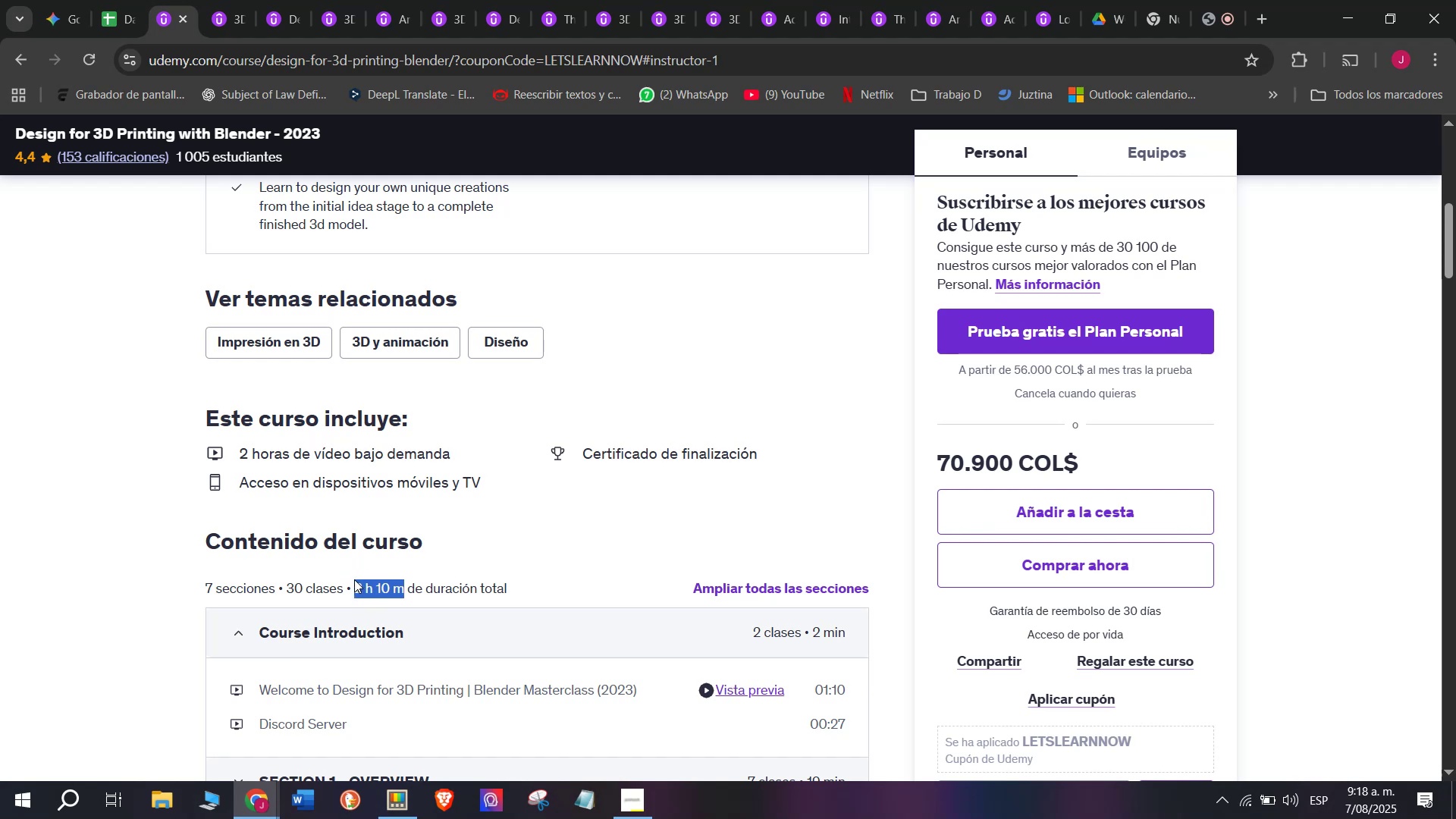 
key(Break)
 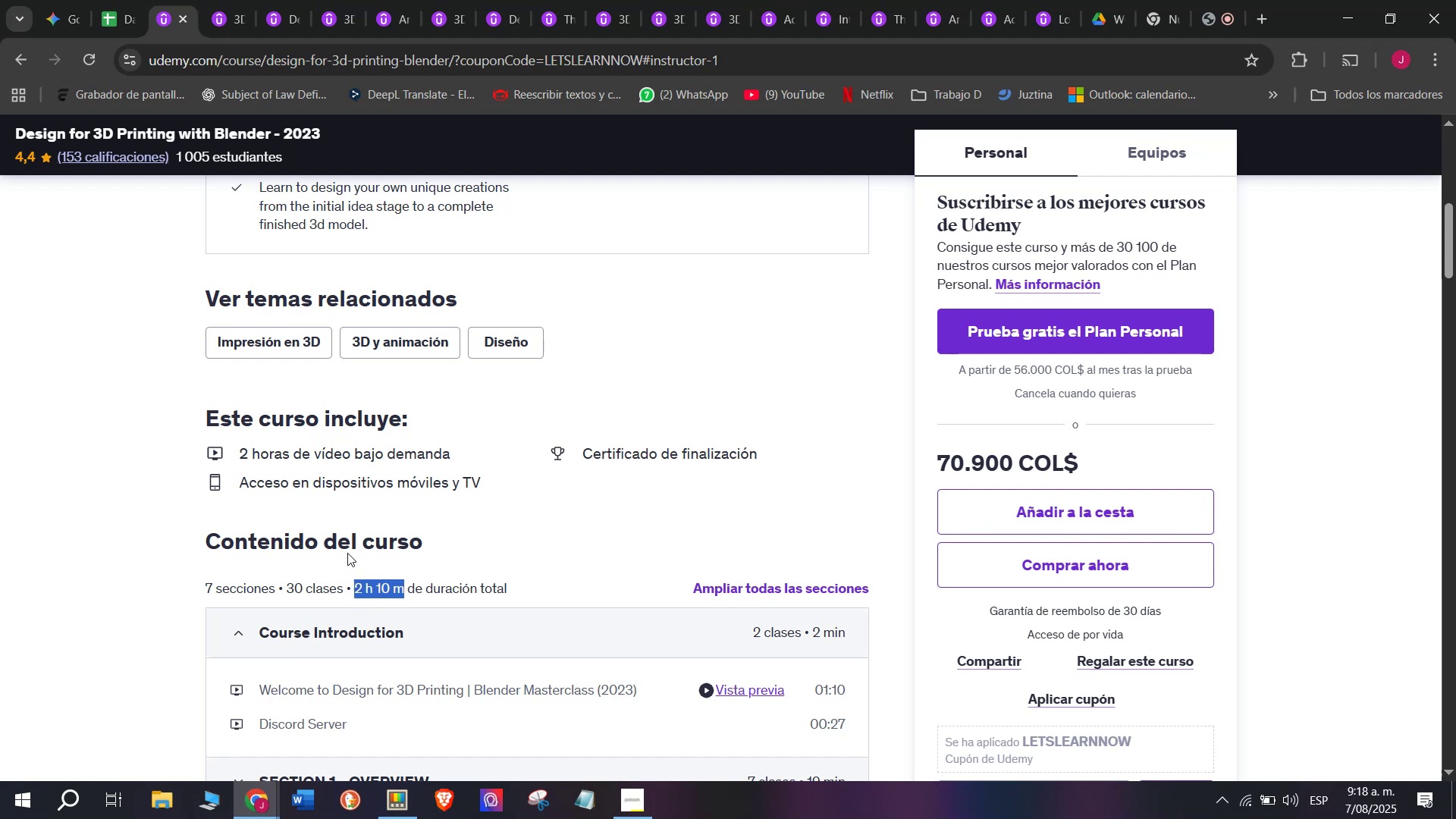 
key(Control+ControlLeft)
 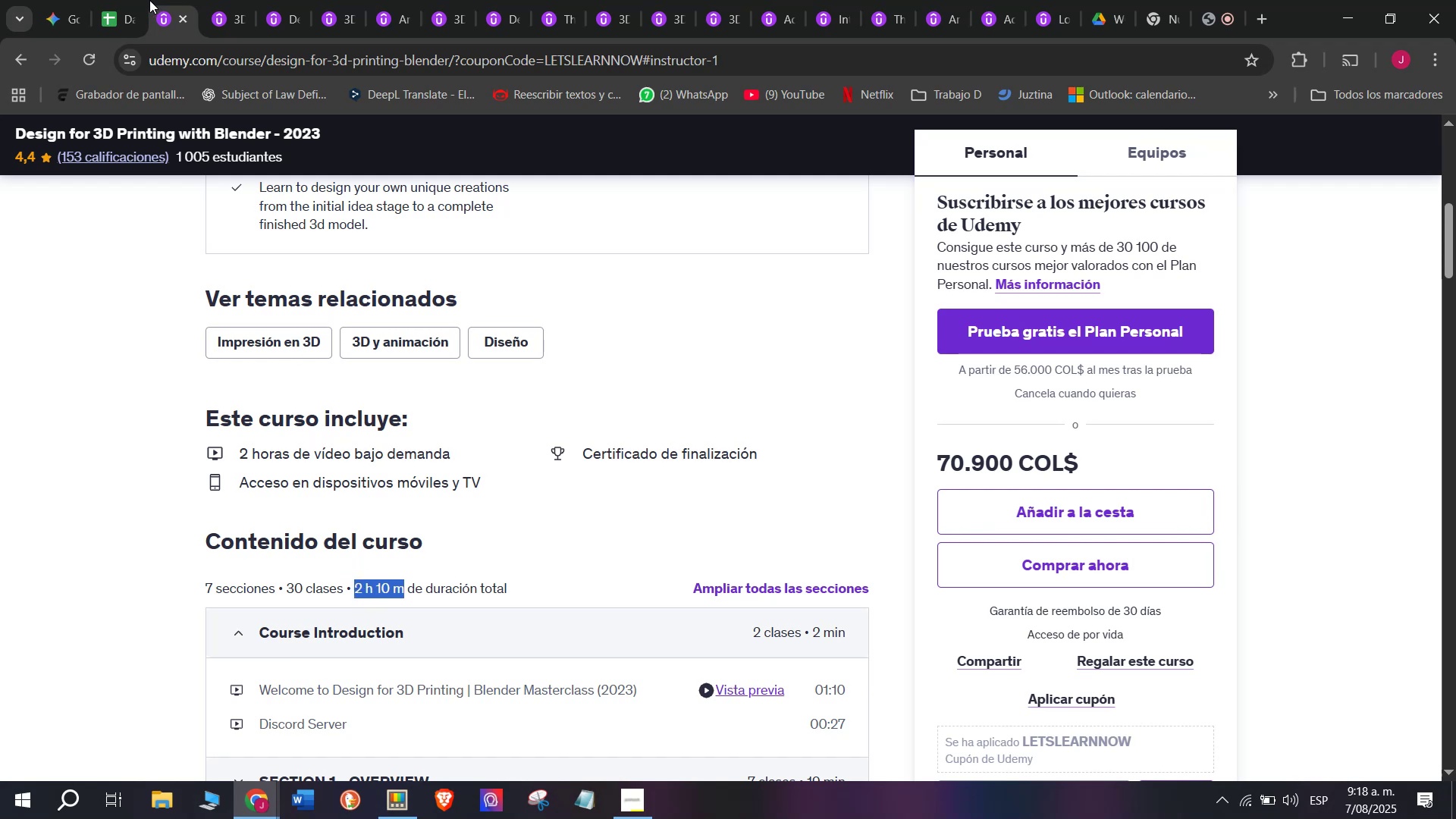 
key(Control+C)
 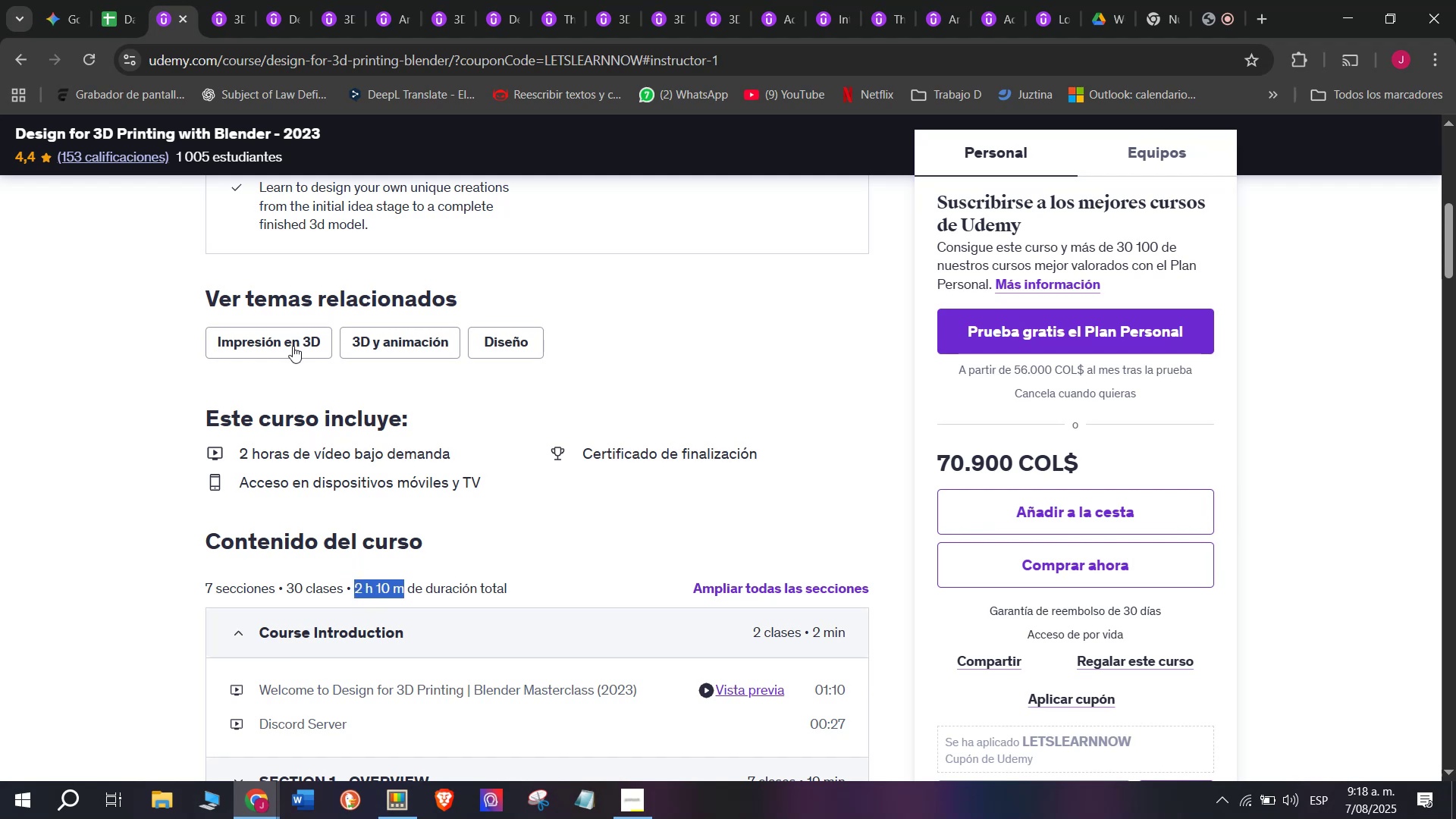 
key(Control+ControlLeft)
 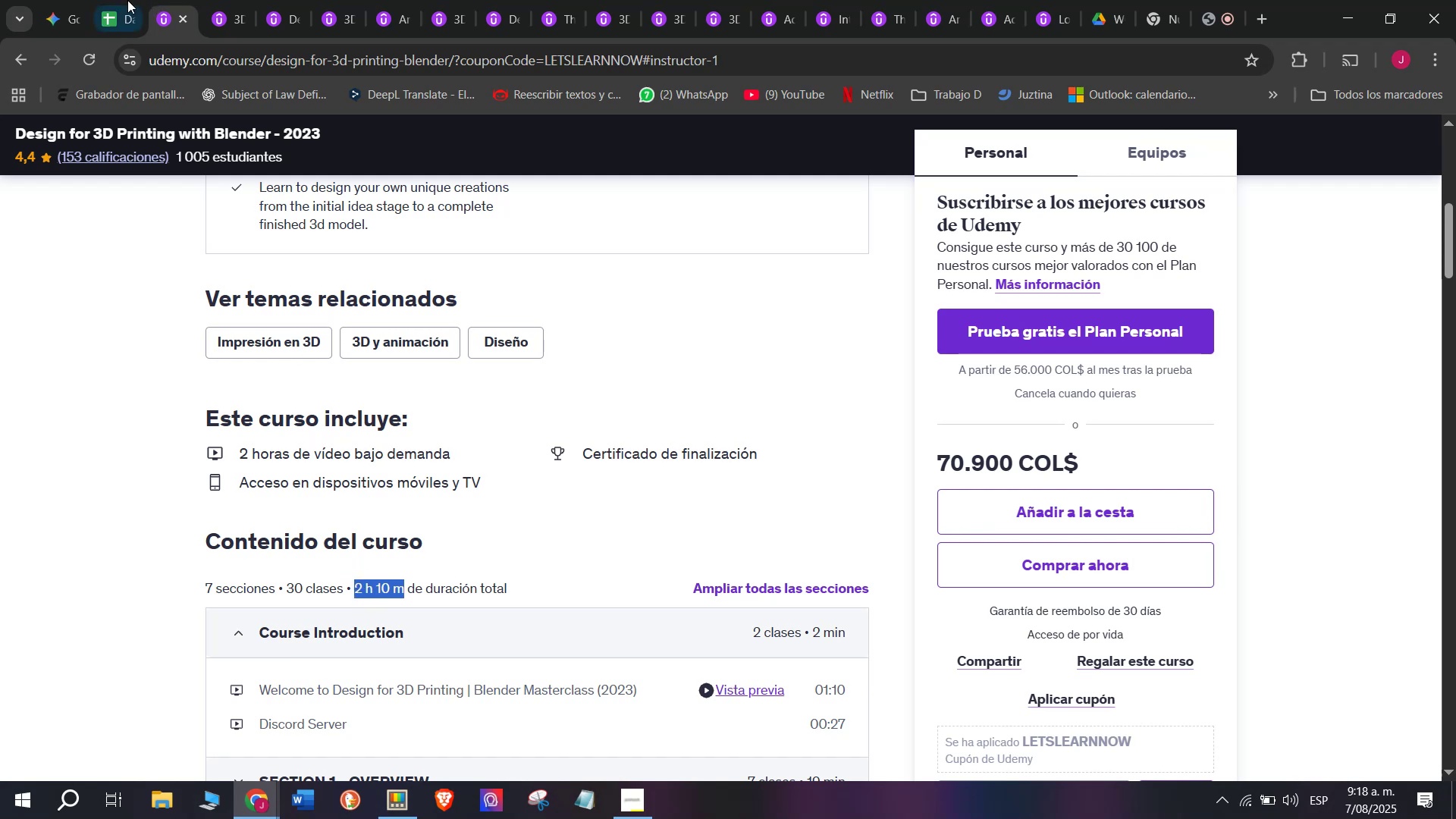 
key(Break)
 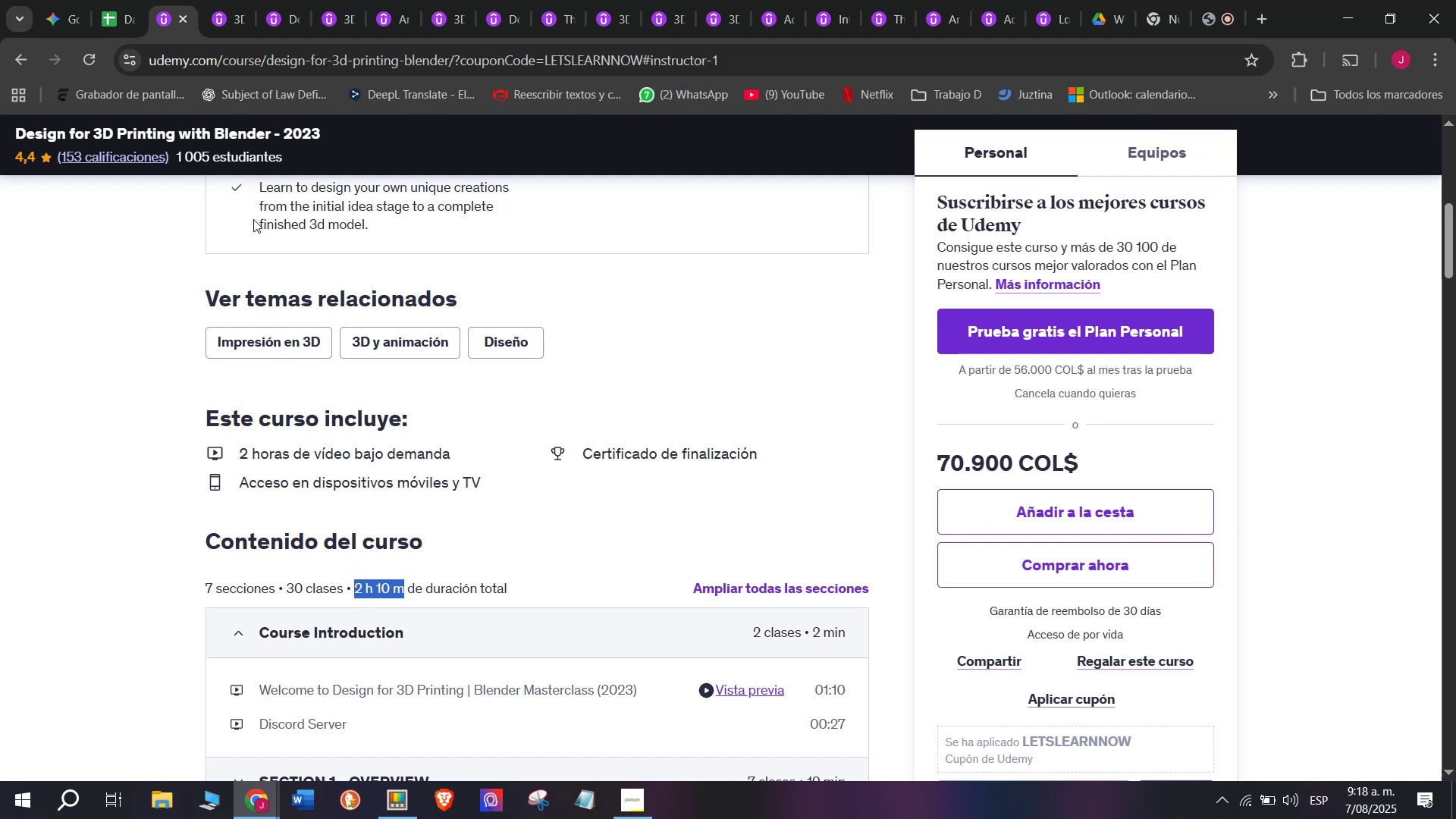 
key(Control+C)
 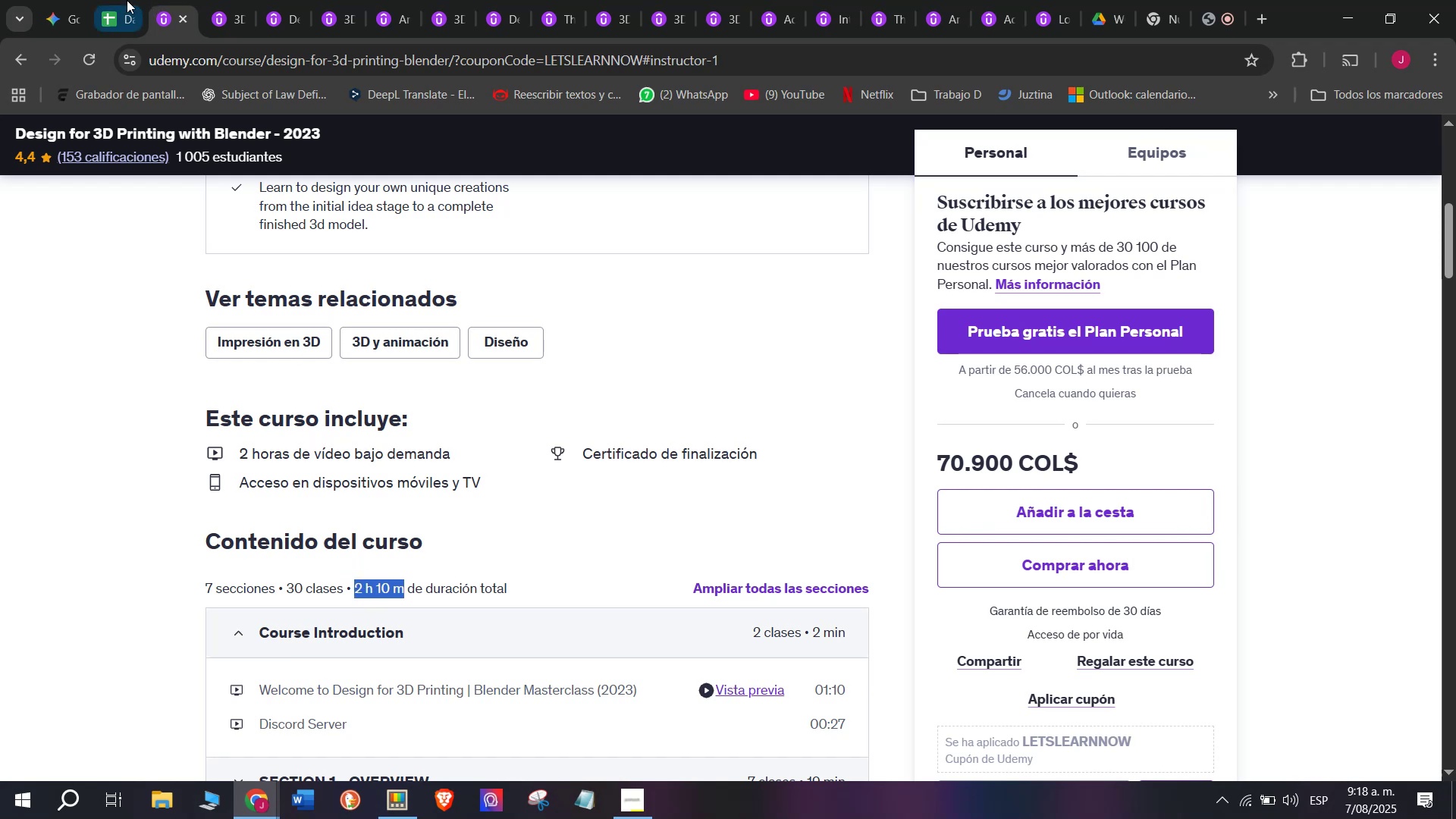 
left_click([127, 0])
 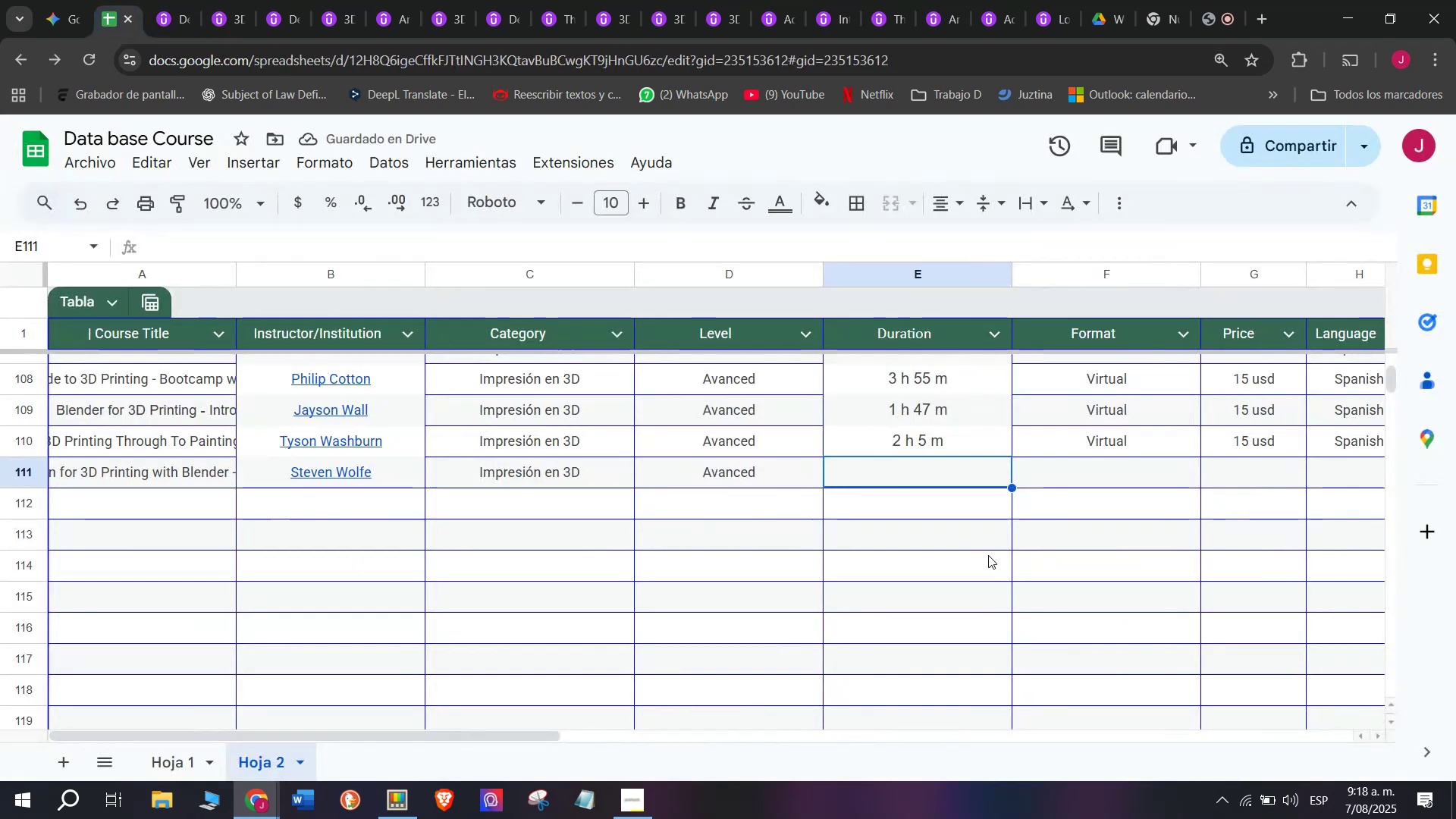 
key(Z)
 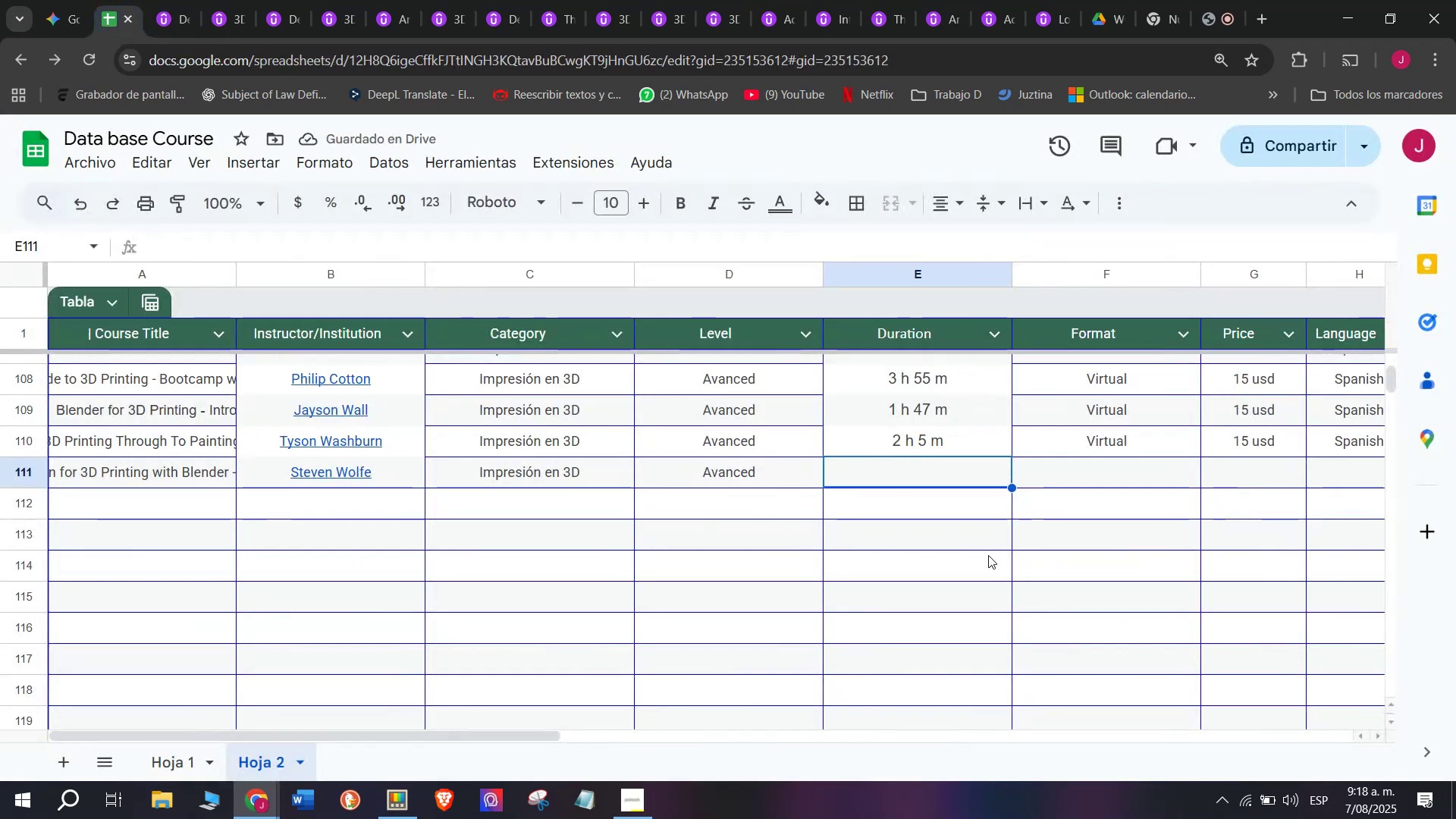 
key(Control+ControlLeft)
 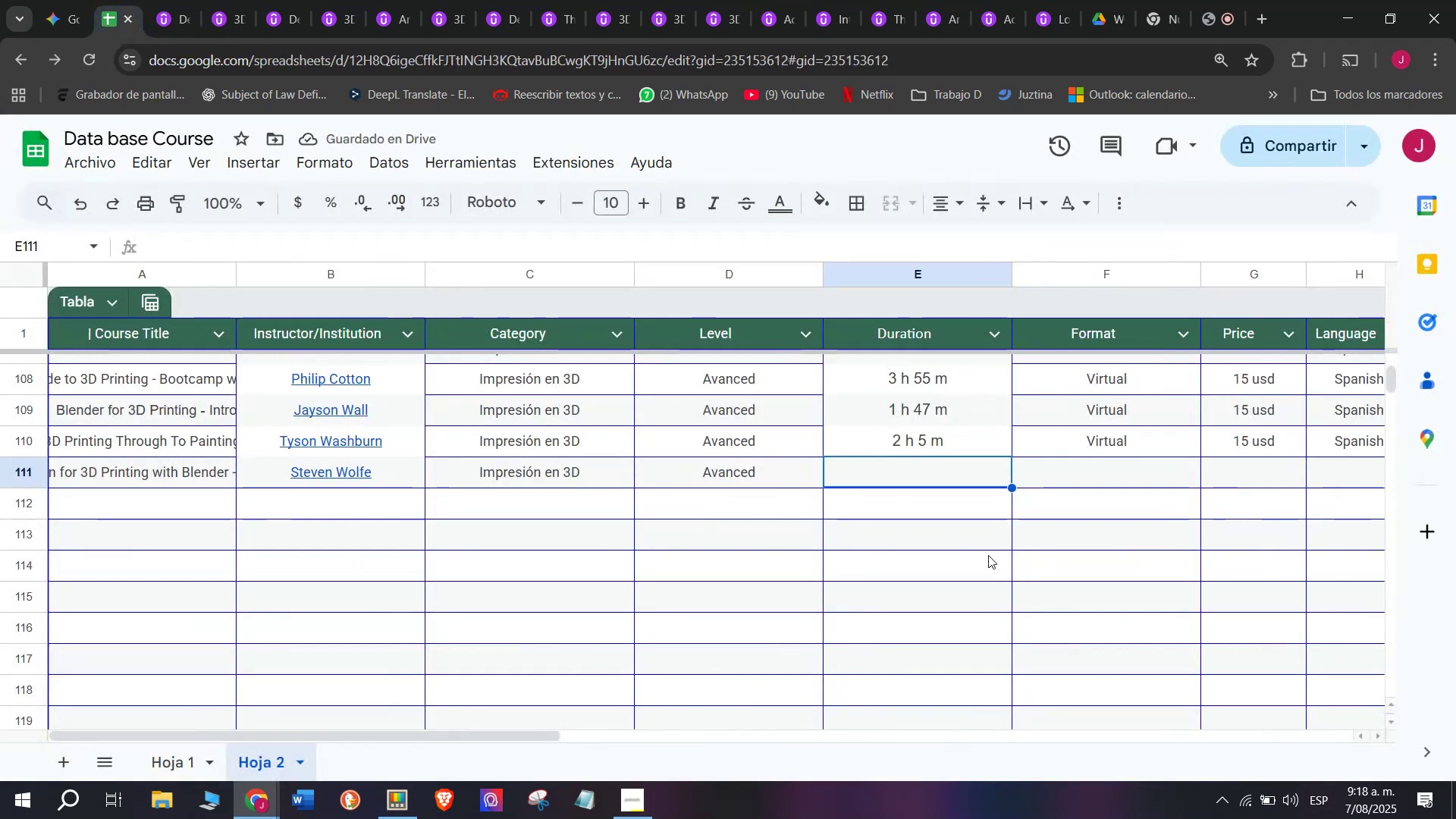 
key(Control+V)
 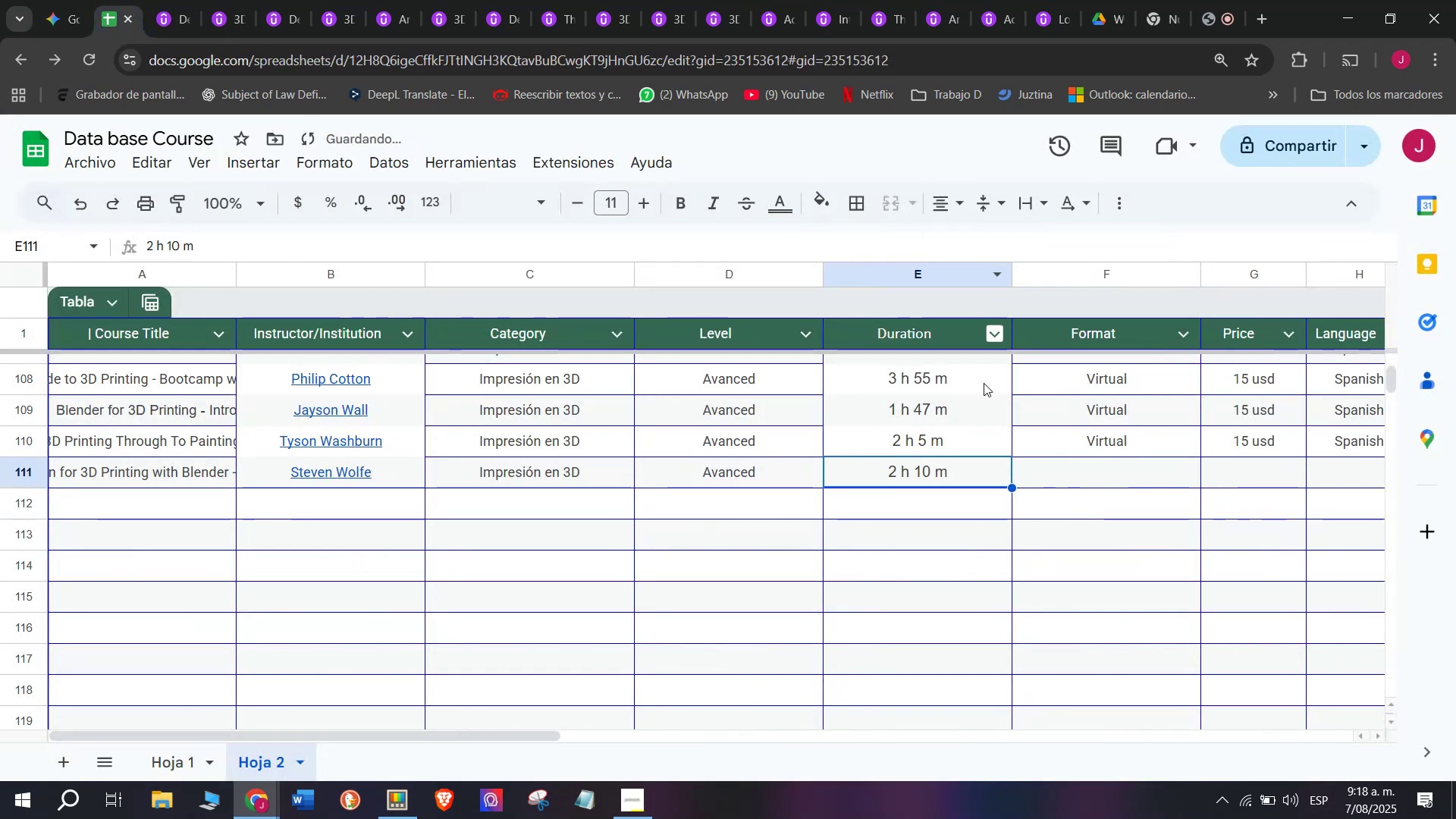 
left_click([1115, 439])
 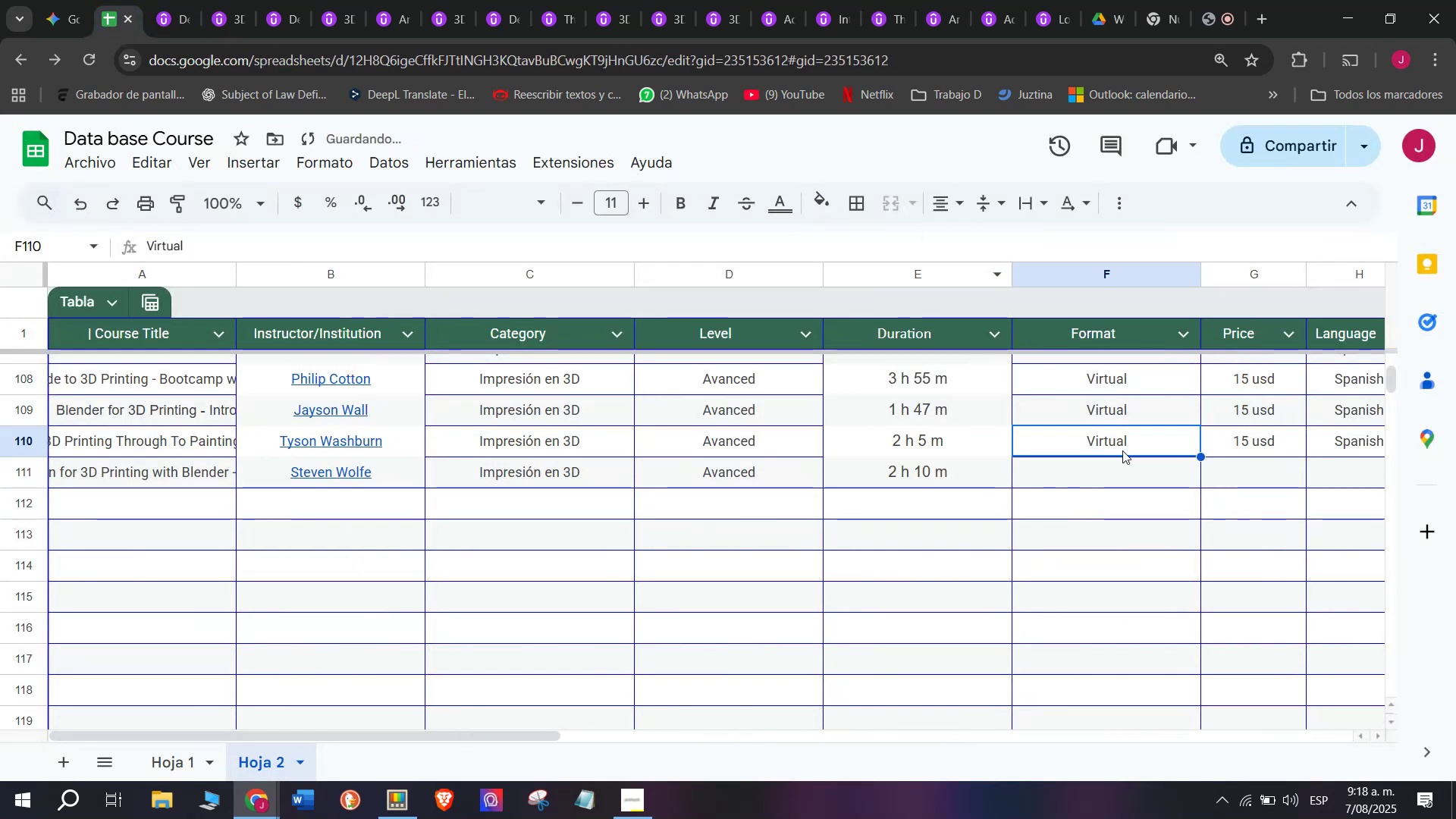 
key(Break)
 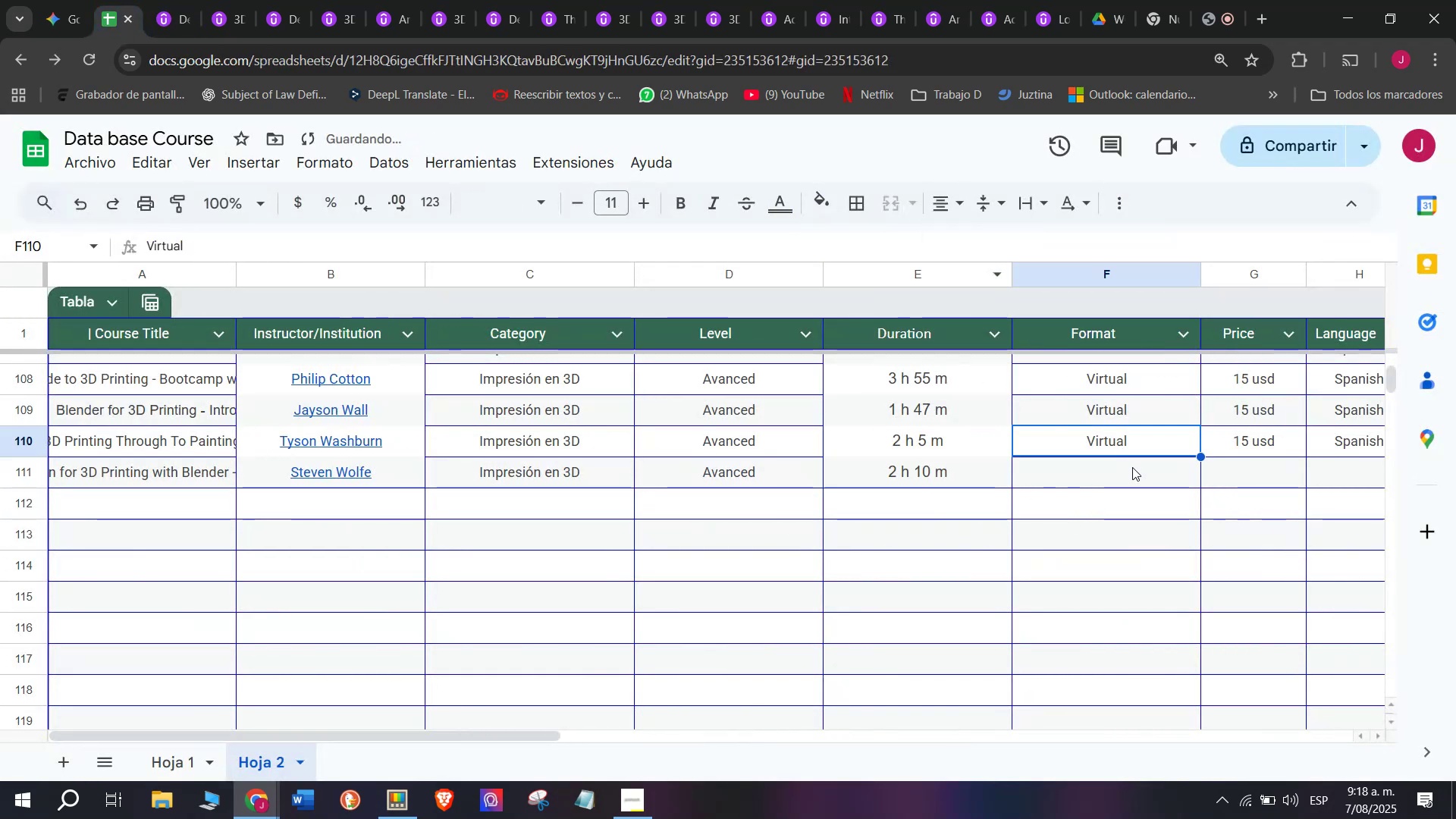 
key(Control+ControlLeft)
 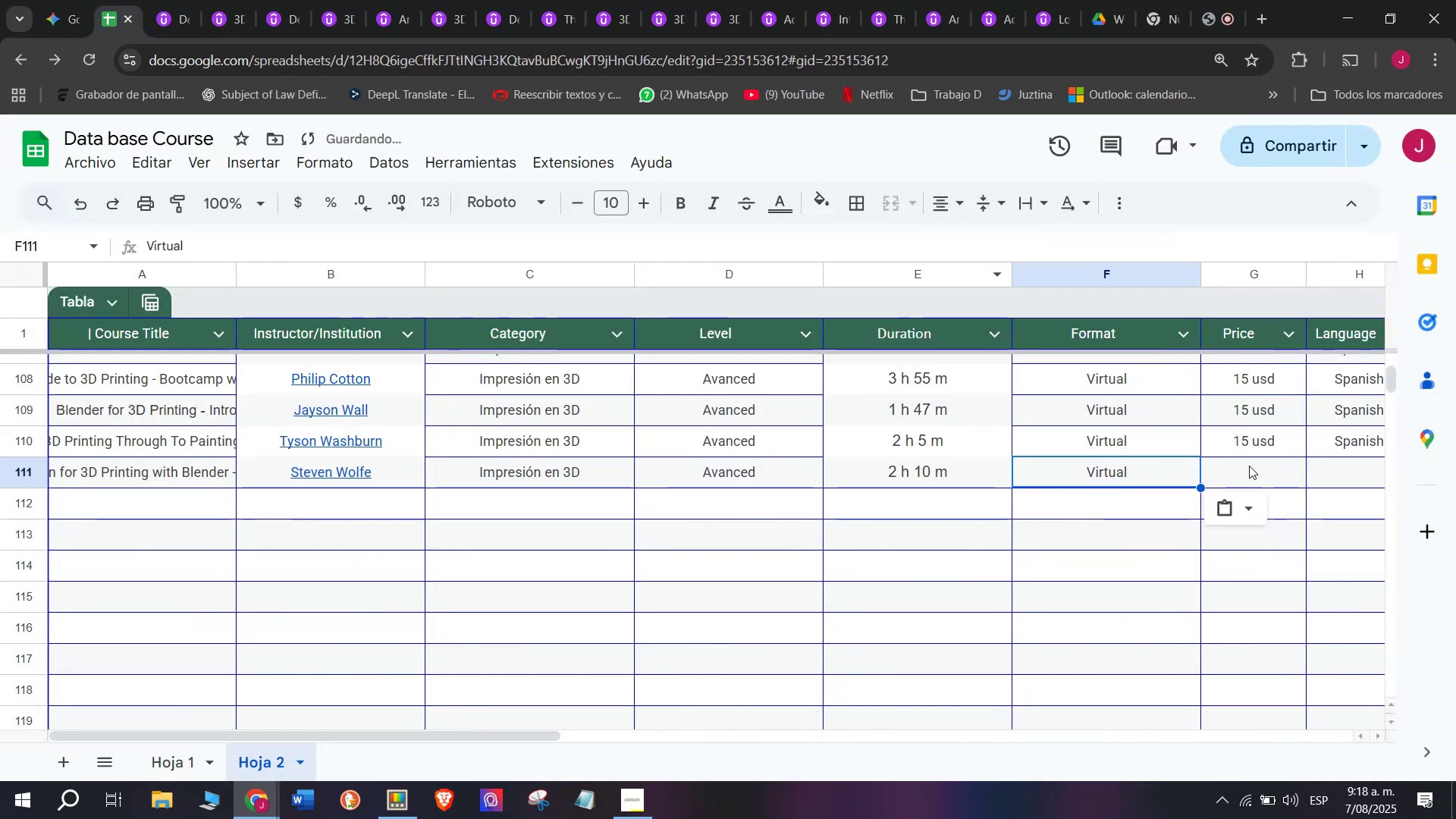 
key(Control+C)
 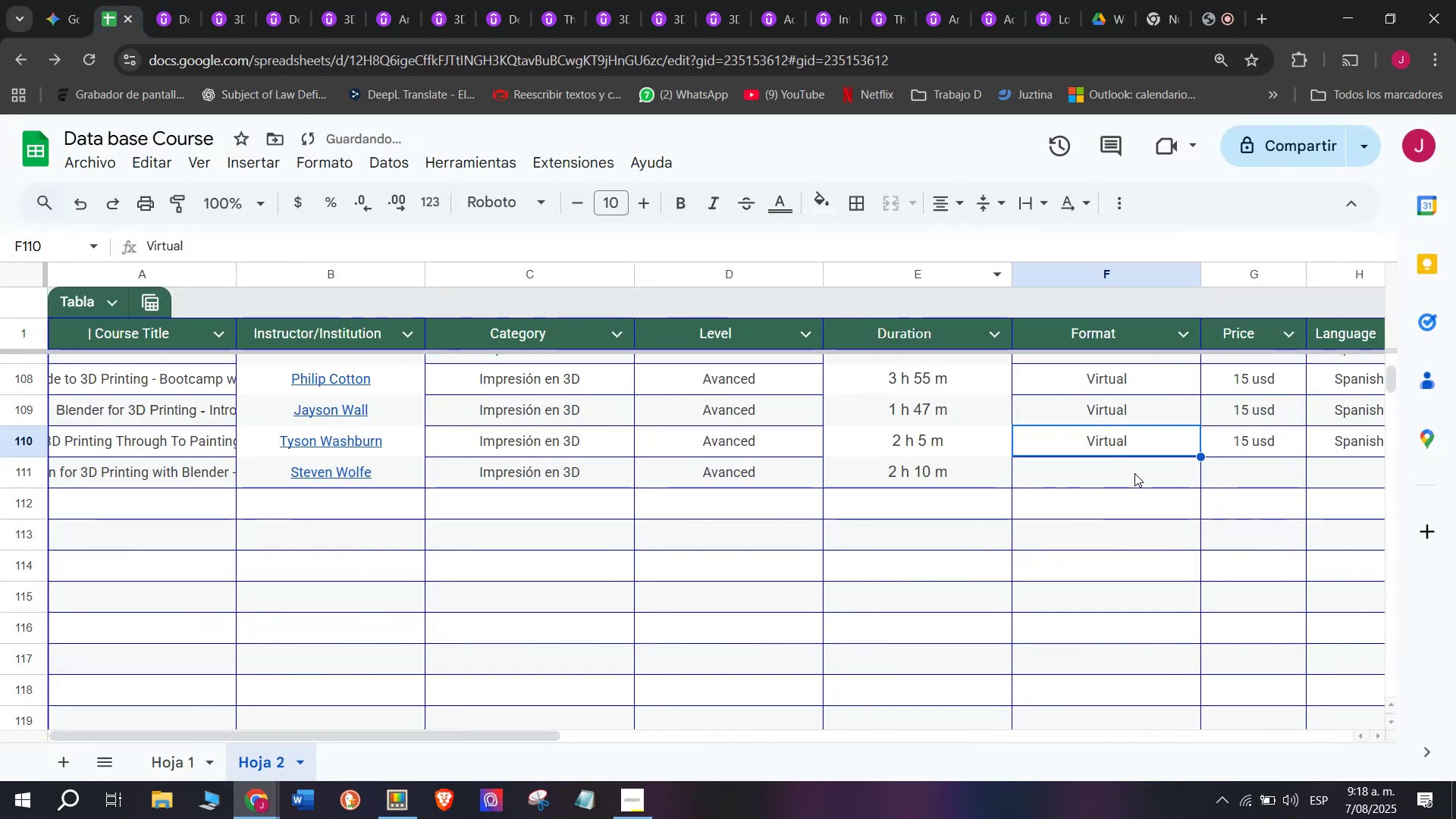 
double_click([1134, 473])
 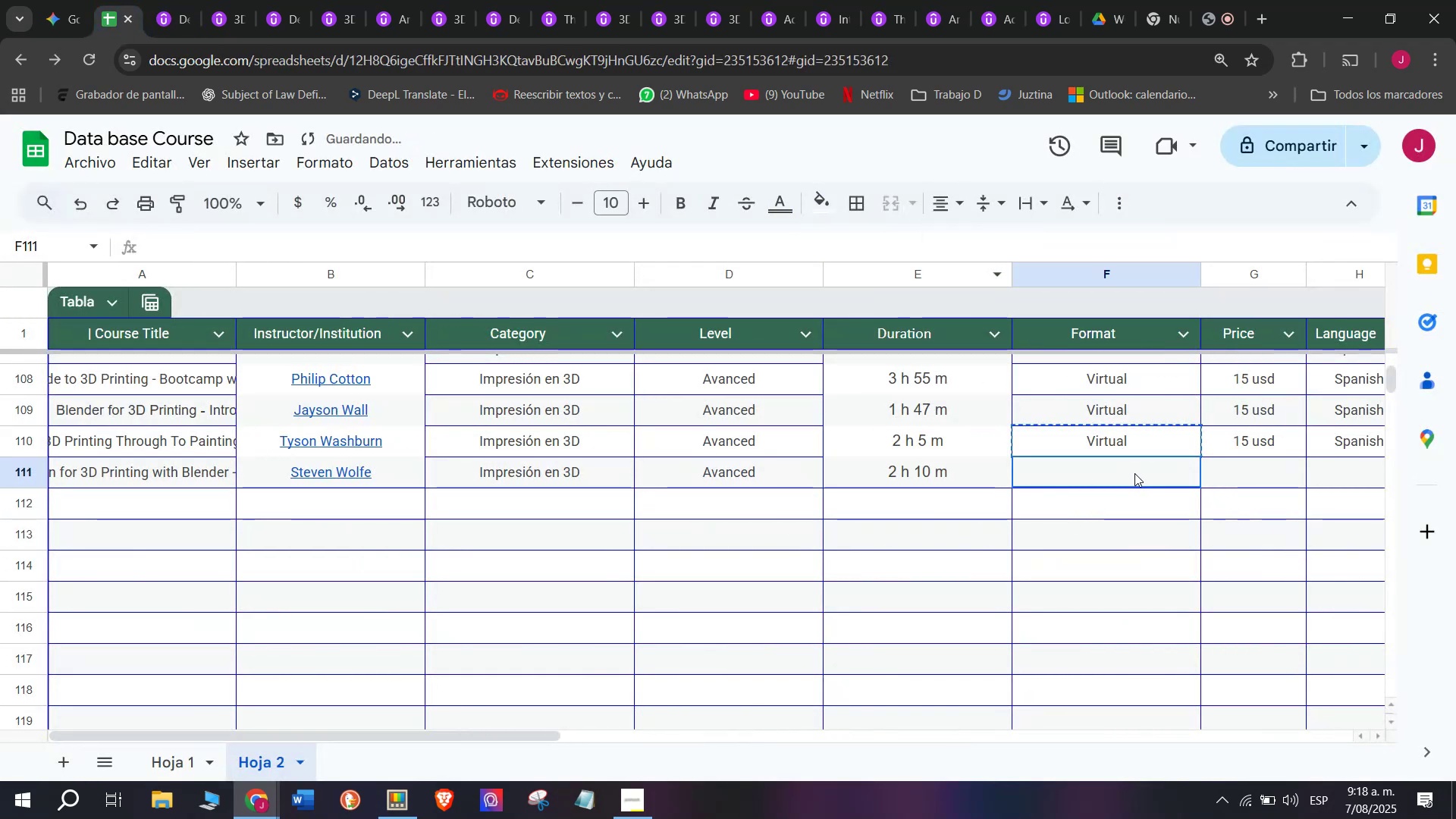 
key(Control+ControlLeft)
 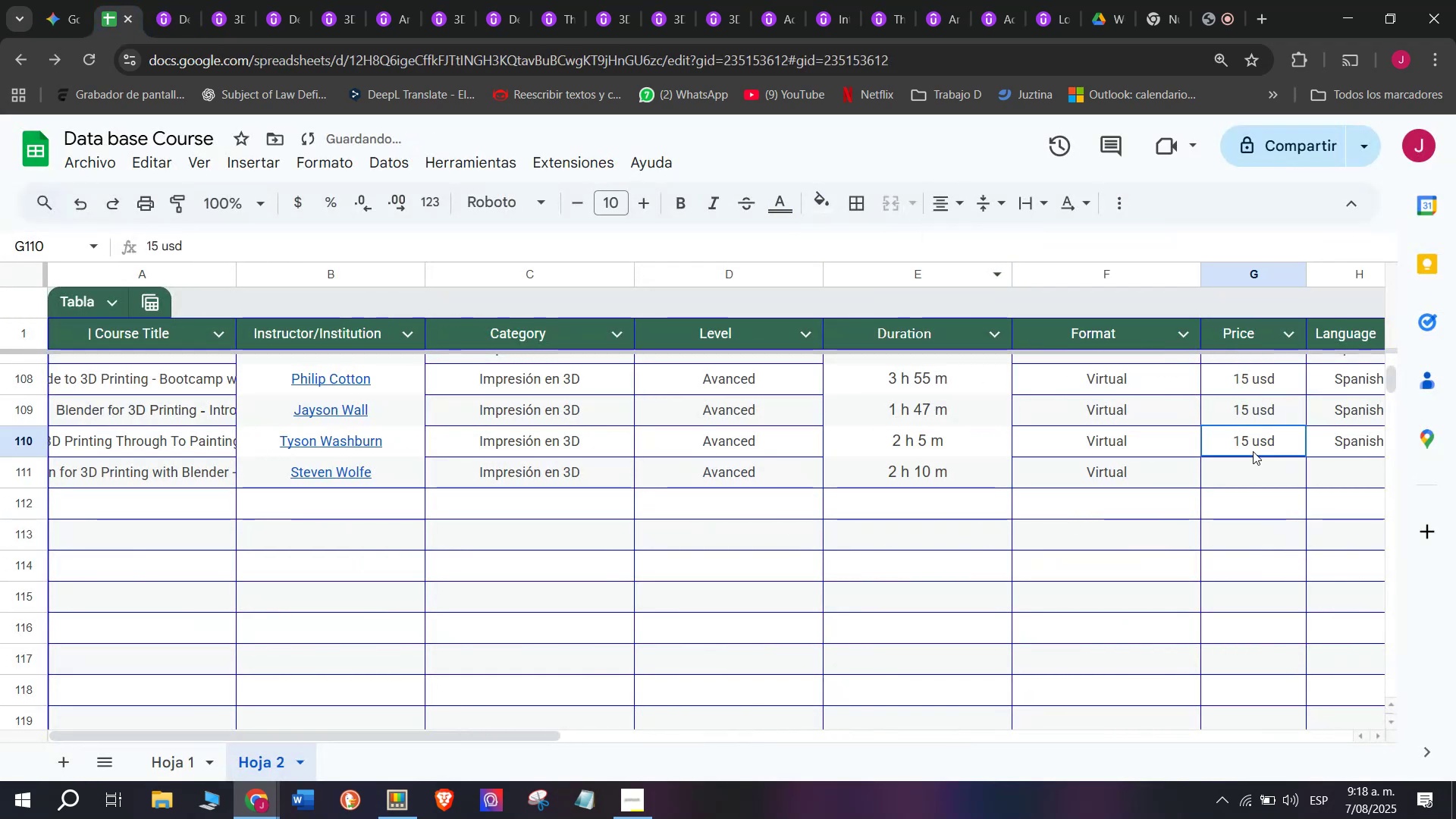 
key(Z)
 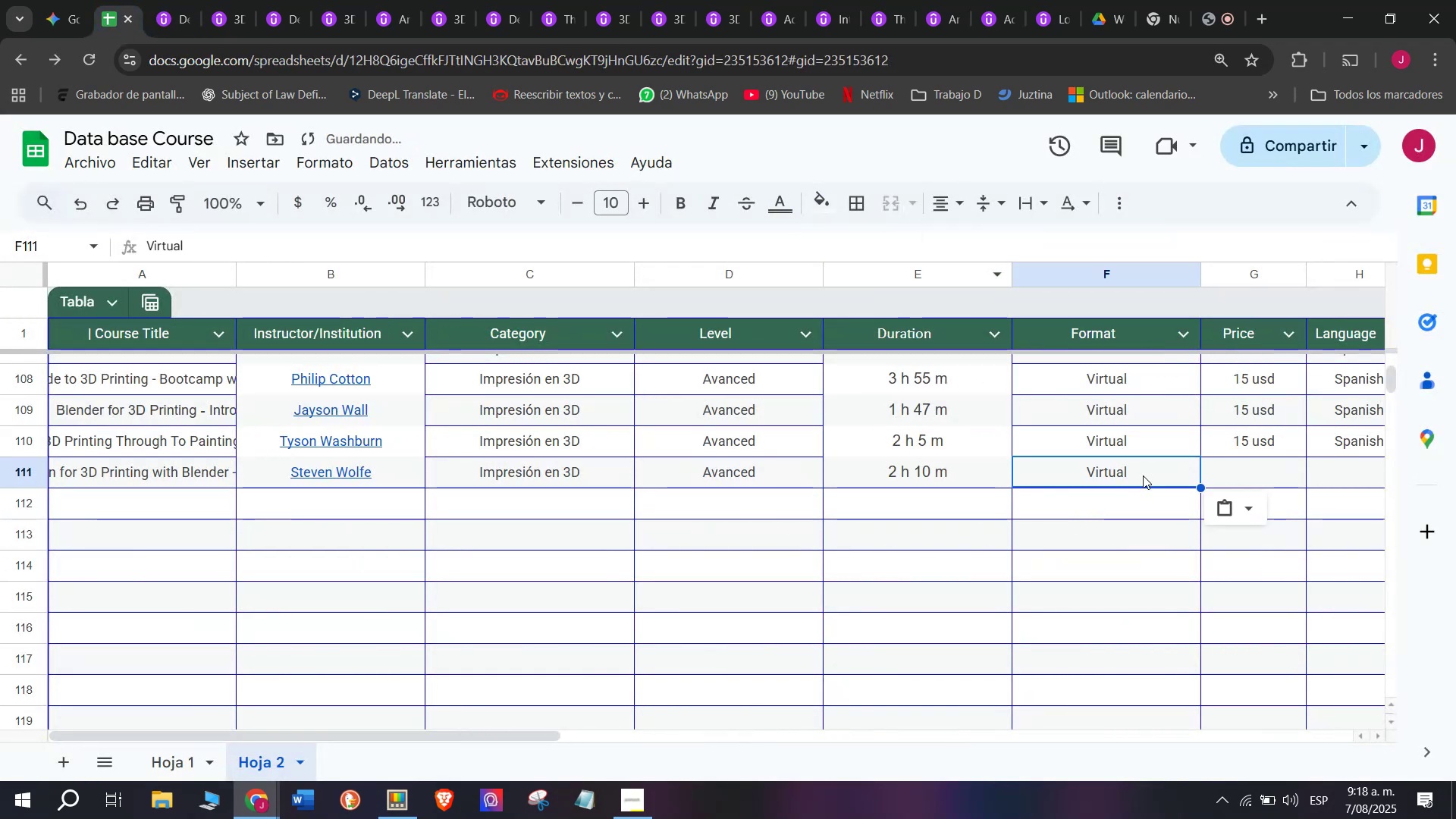 
key(Control+V)
 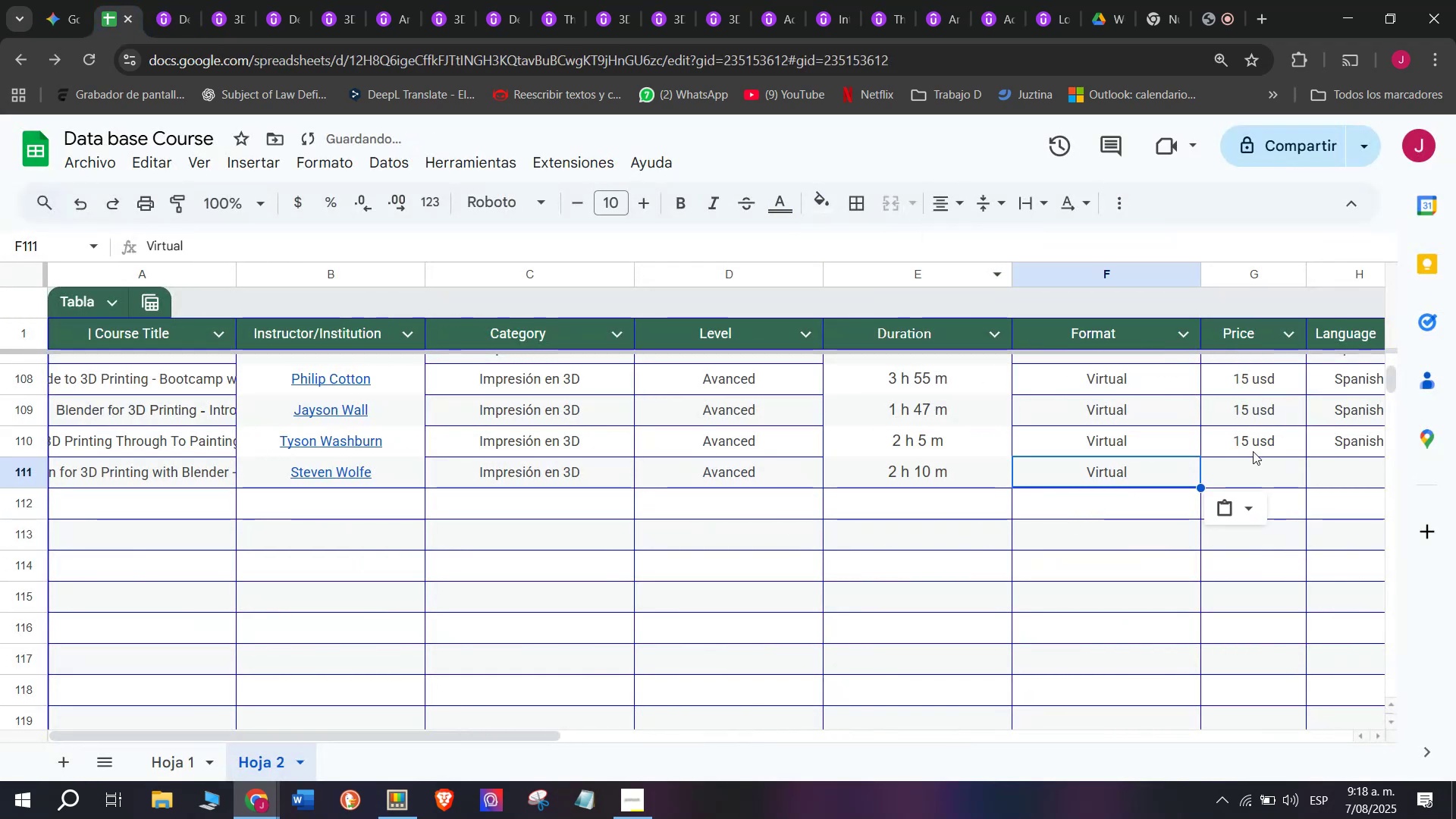 
left_click([1253, 451])
 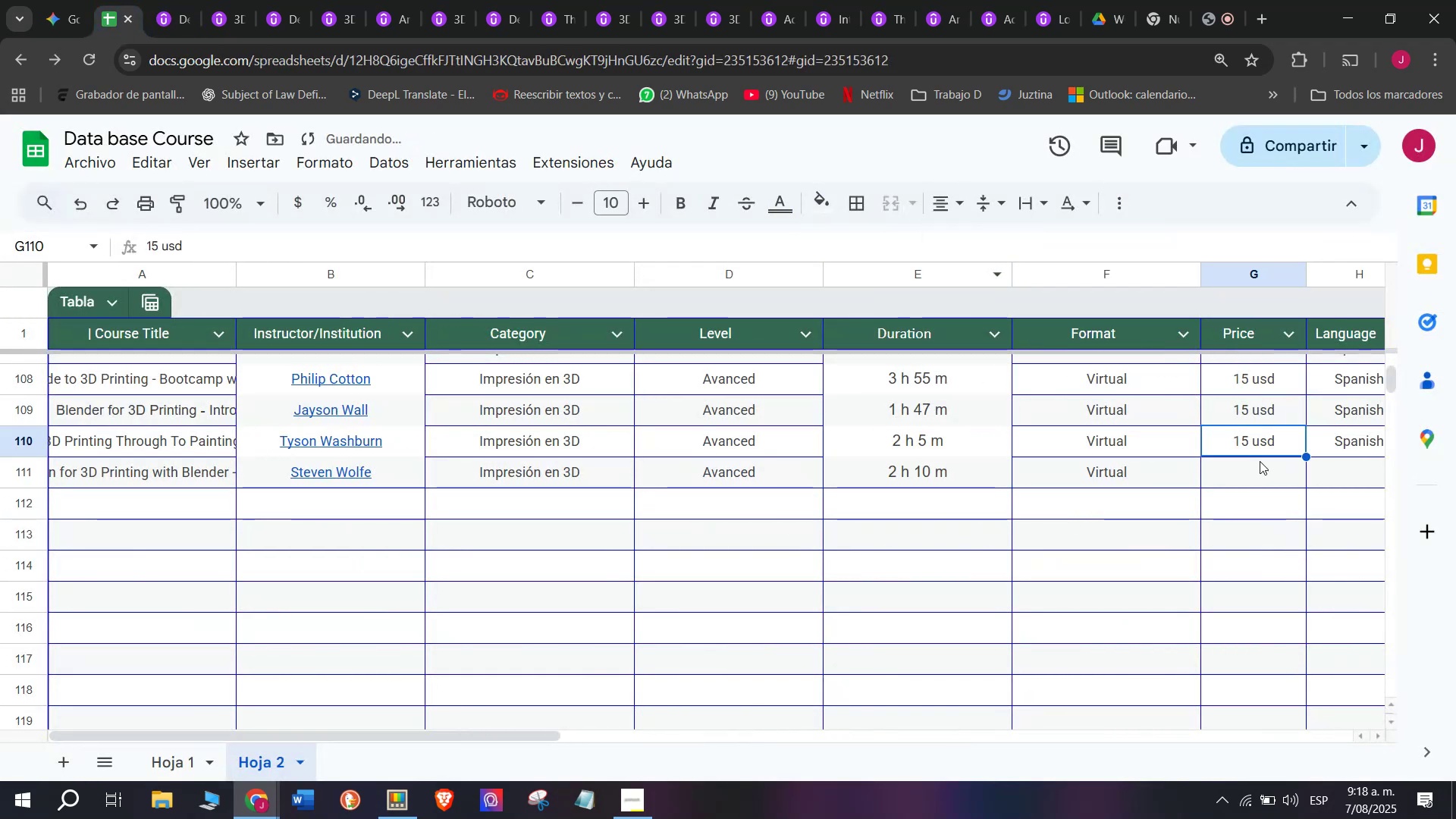 
key(Break)
 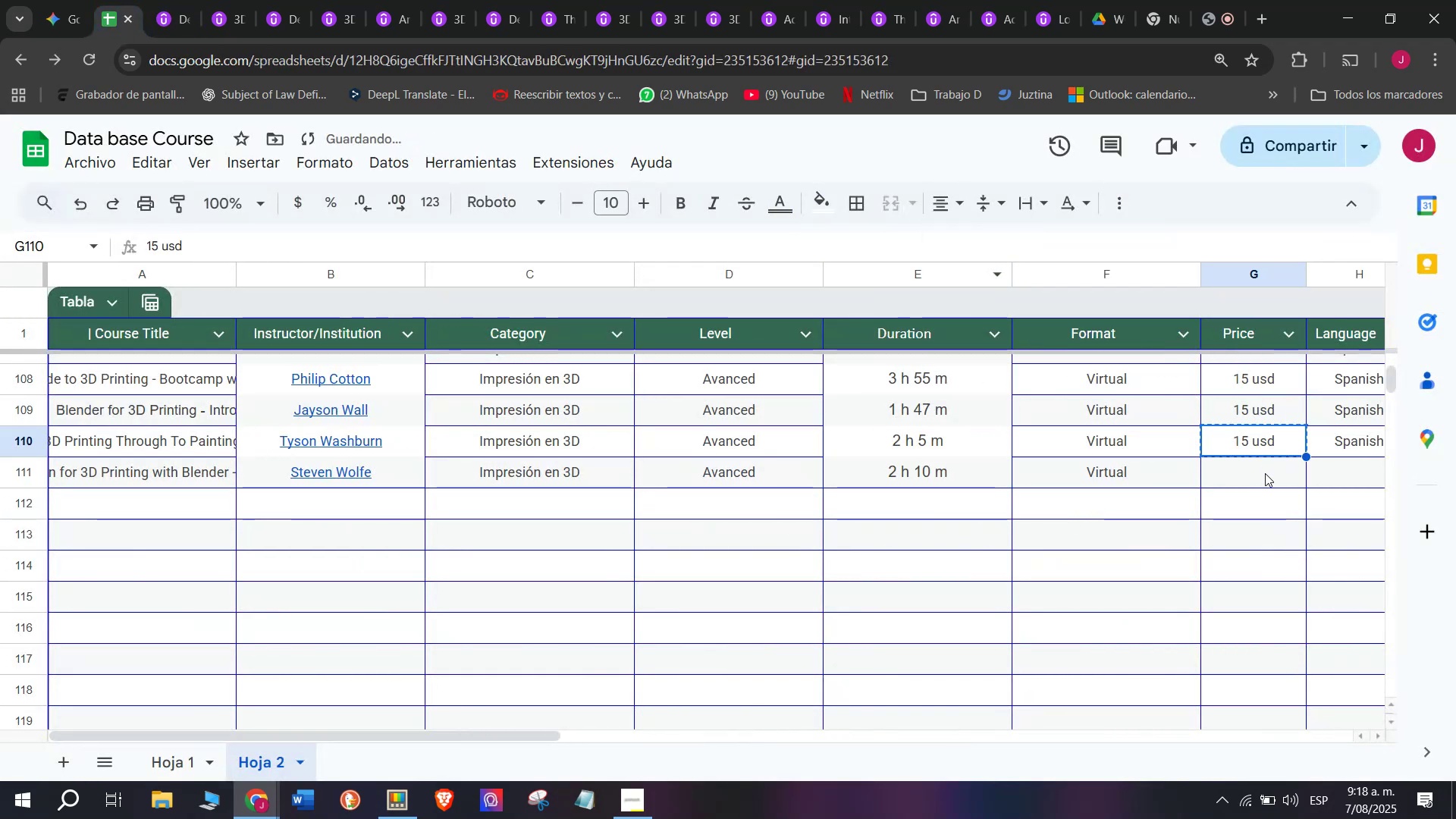 
key(Control+ControlLeft)
 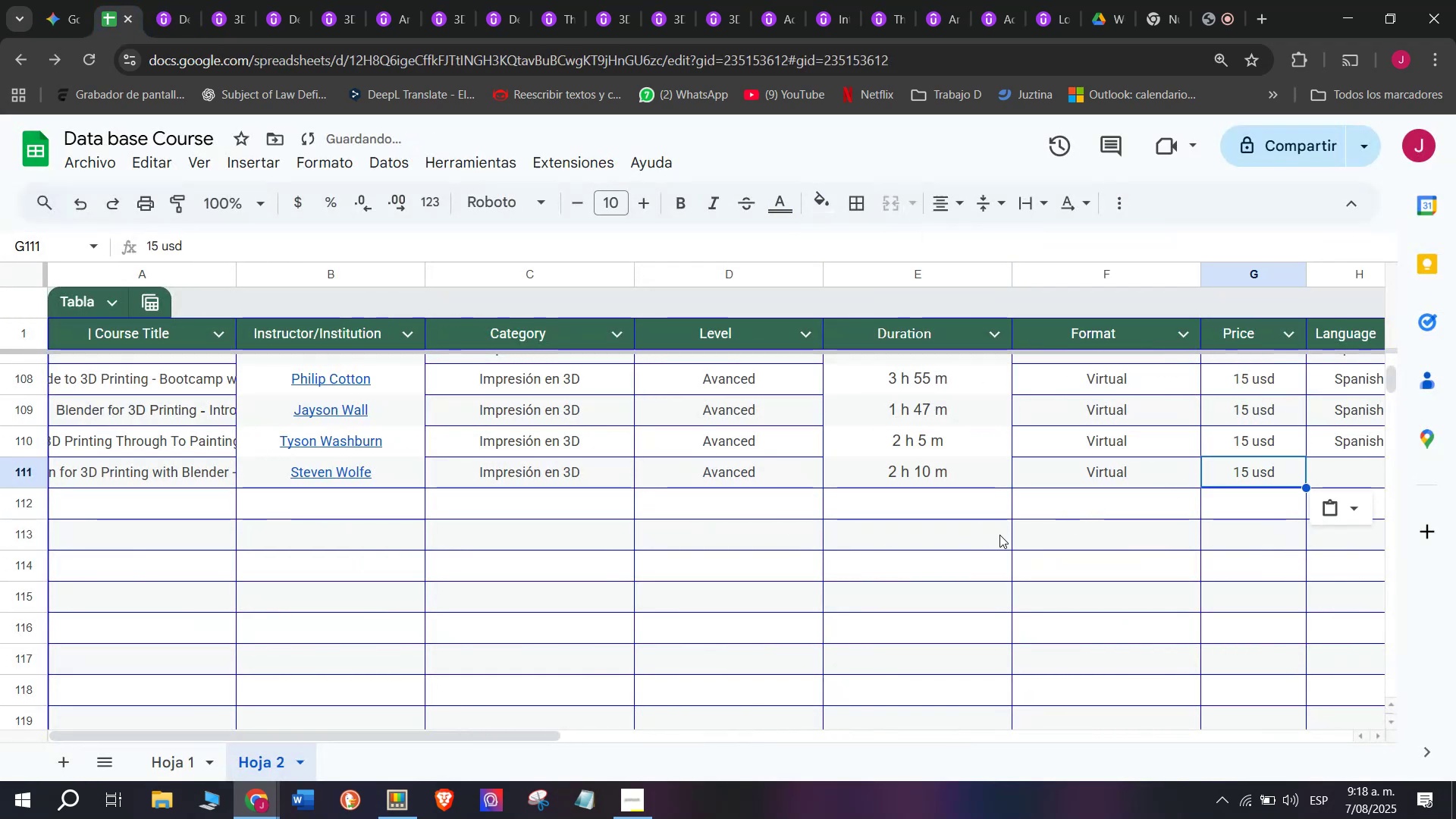 
key(Control+C)
 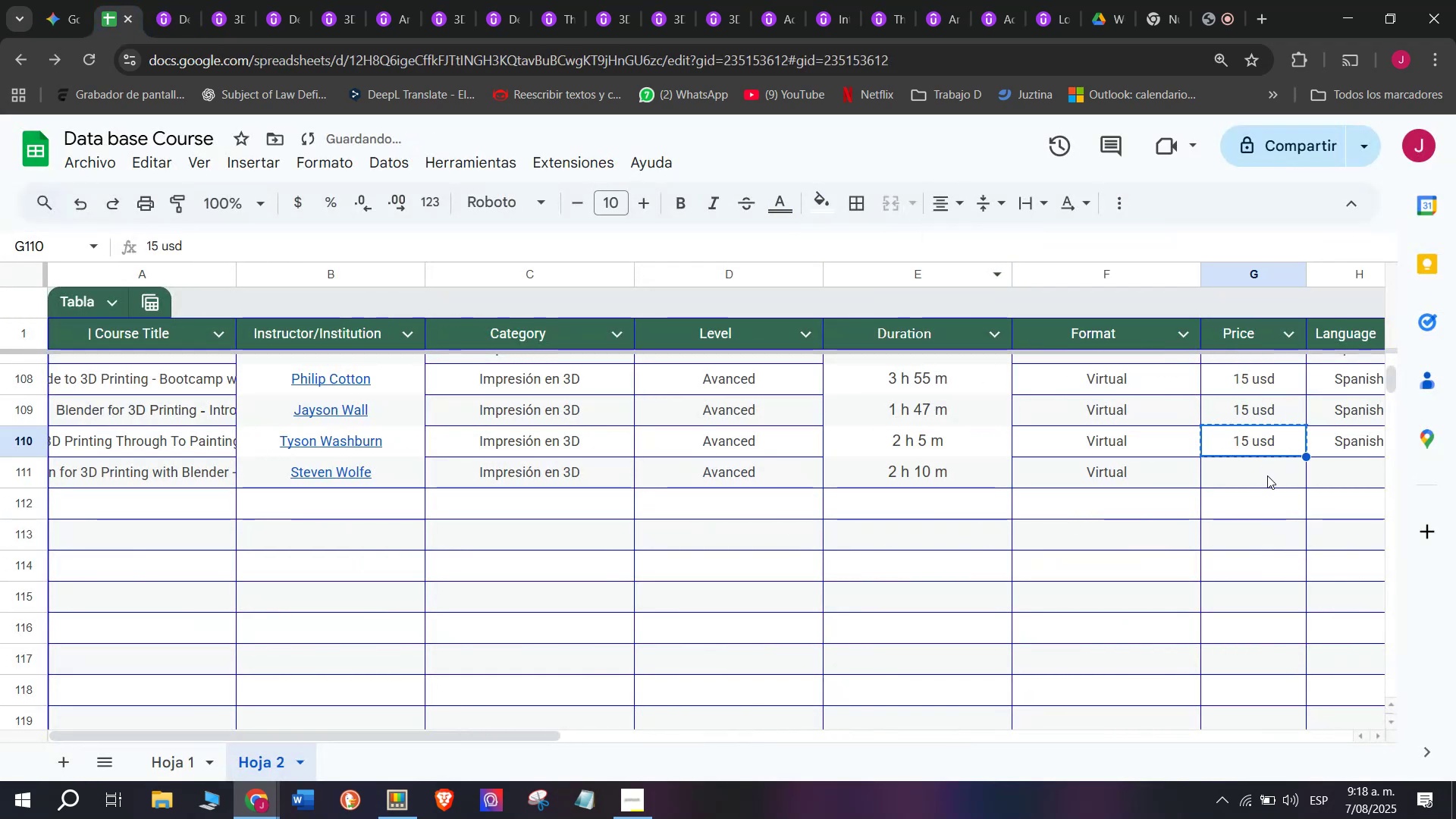 
key(Control+ControlLeft)
 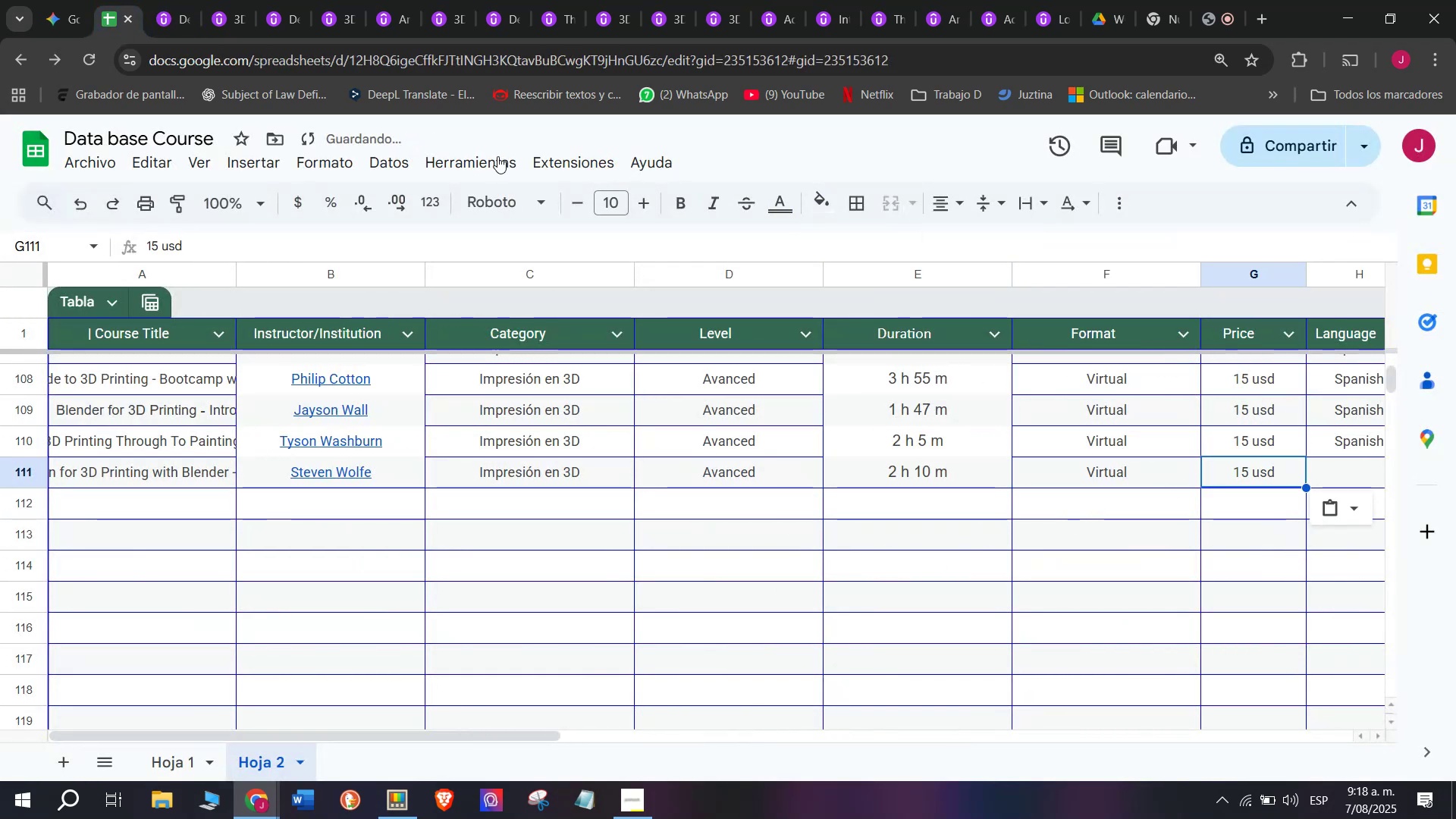 
key(Z)
 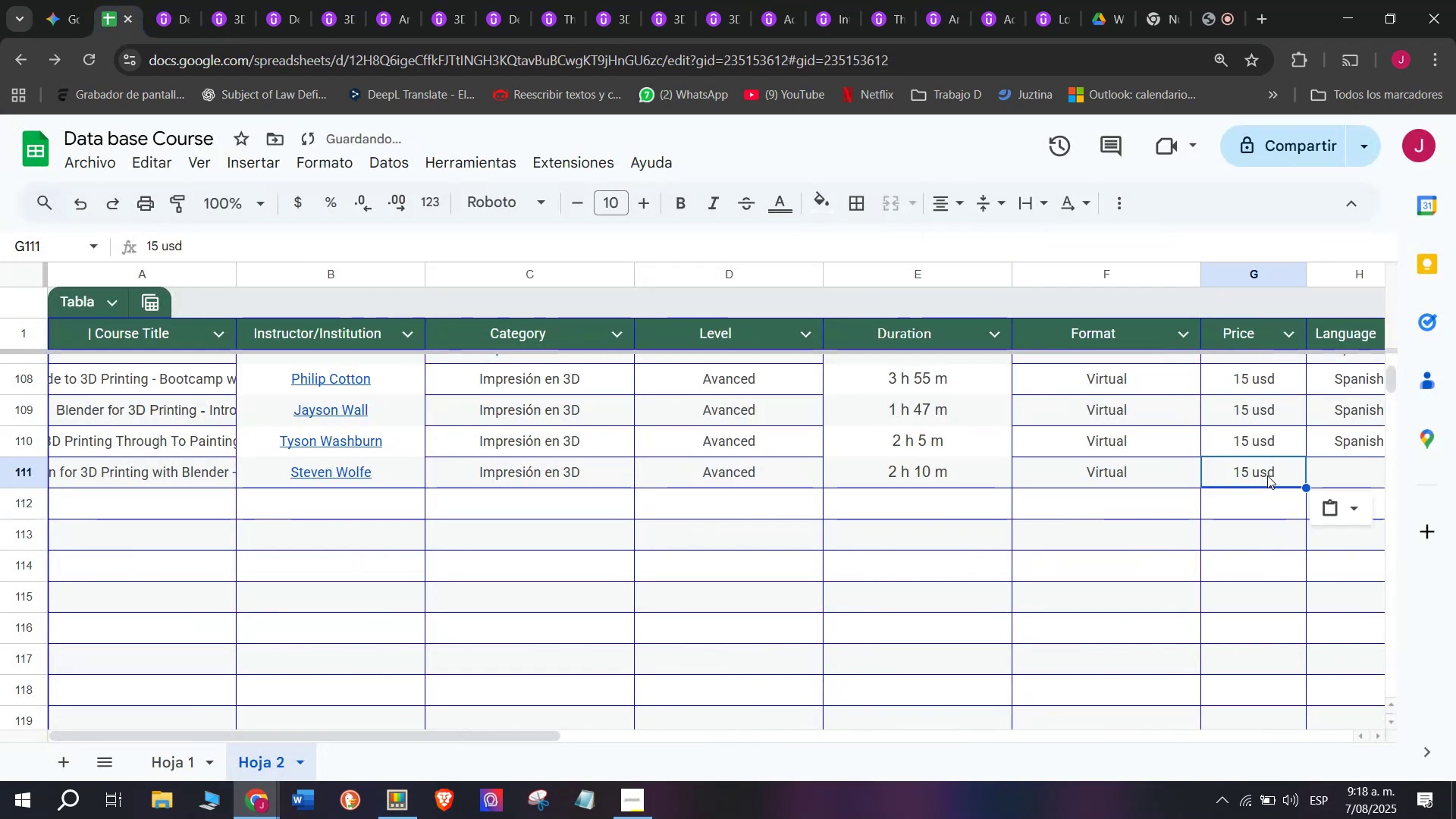 
double_click([1267, 475])
 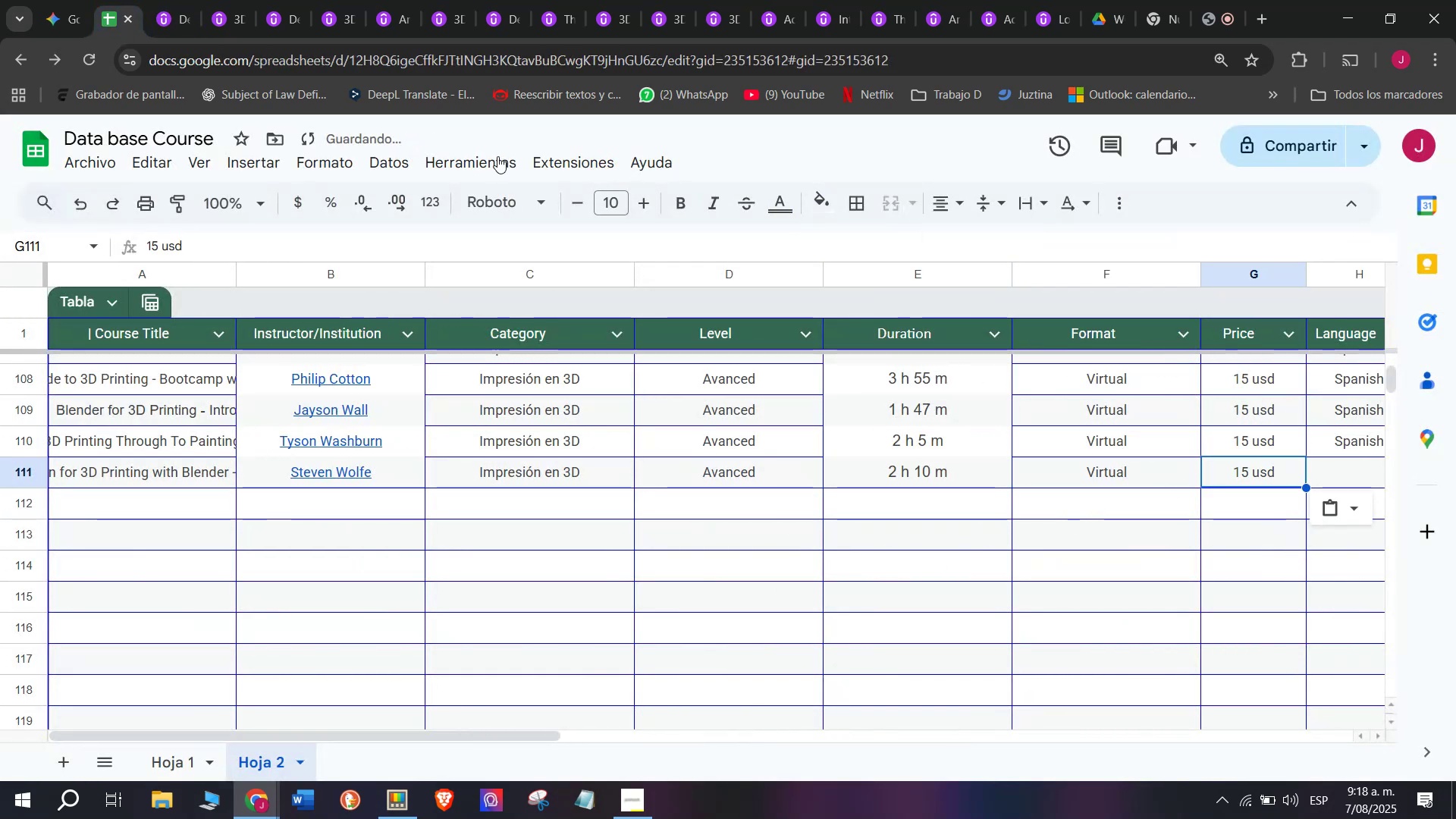 
key(Control+V)
 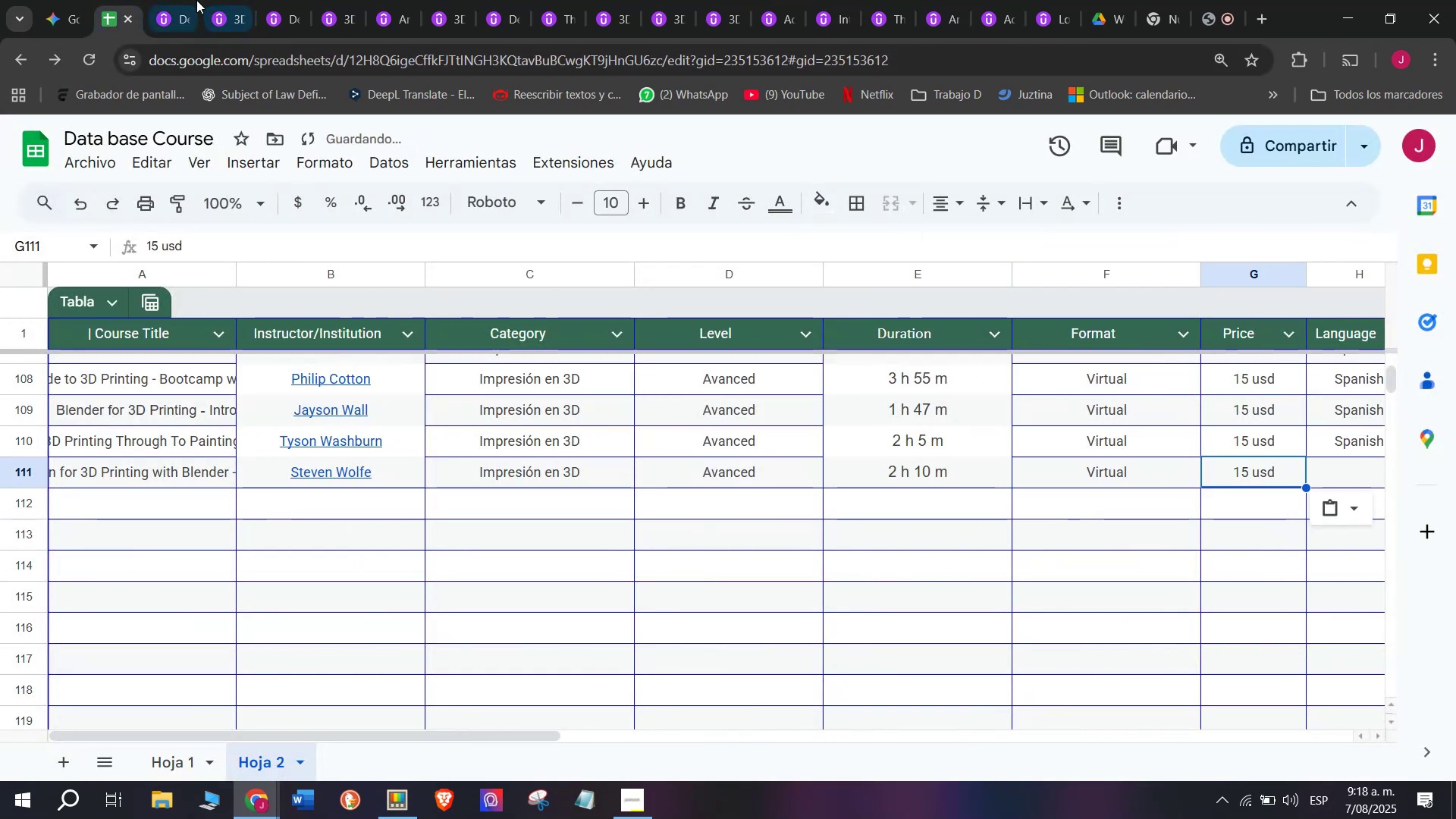 
left_click([175, 0])
 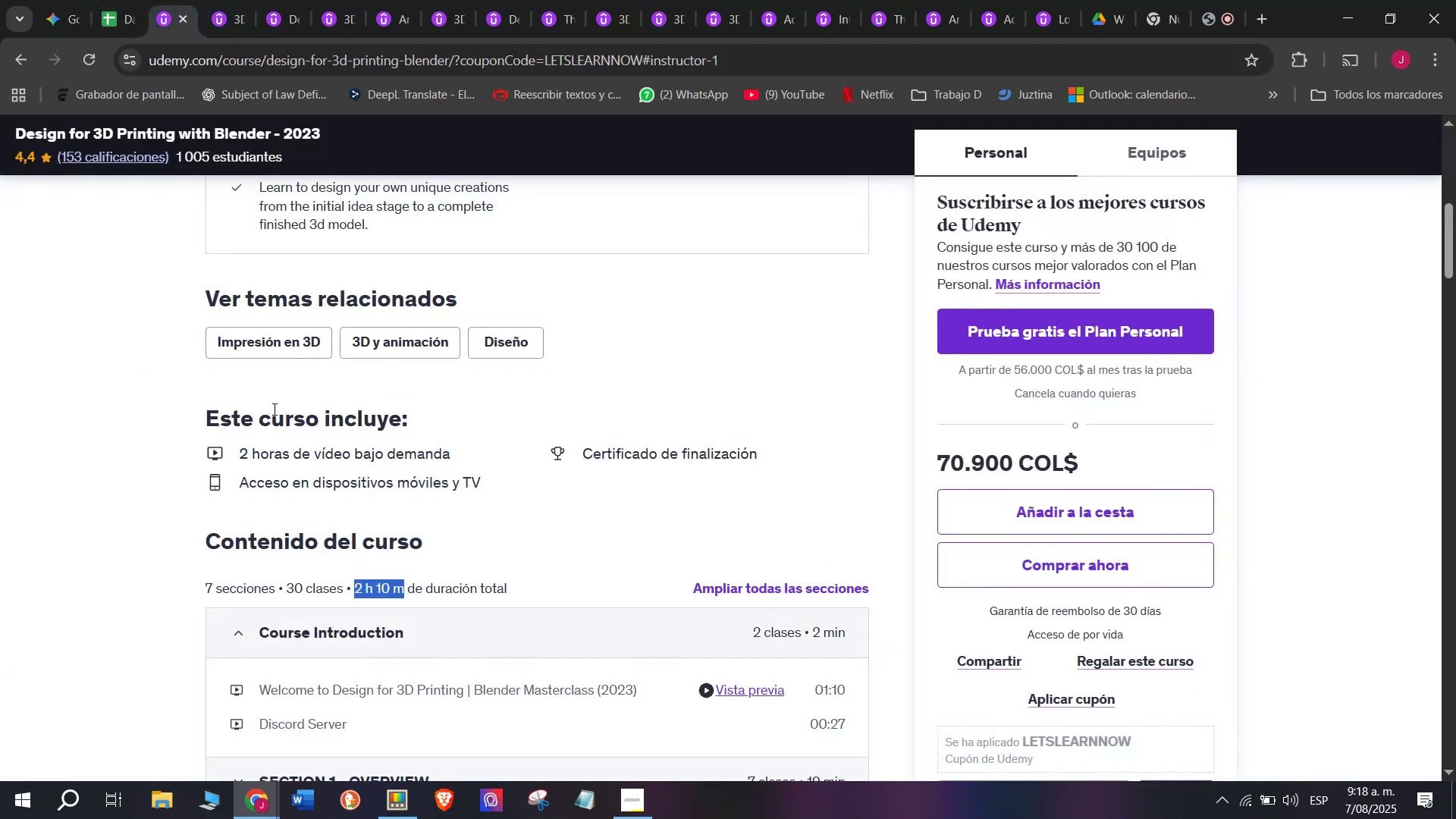 
scroll: coordinate [362, 522], scroll_direction: up, amount: 4.0
 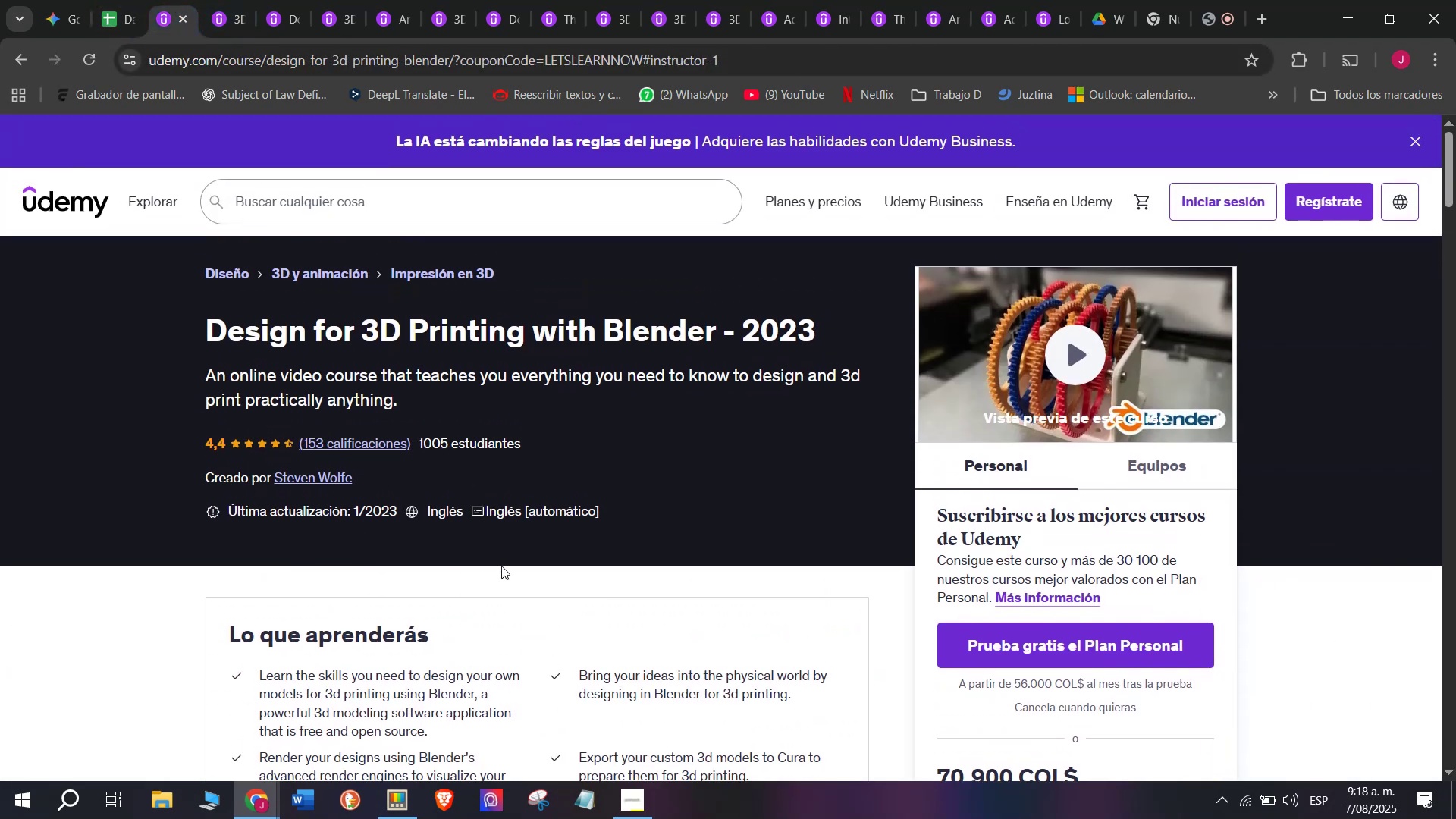 
scroll: coordinate [501, 566], scroll_direction: down, amount: 1.0
 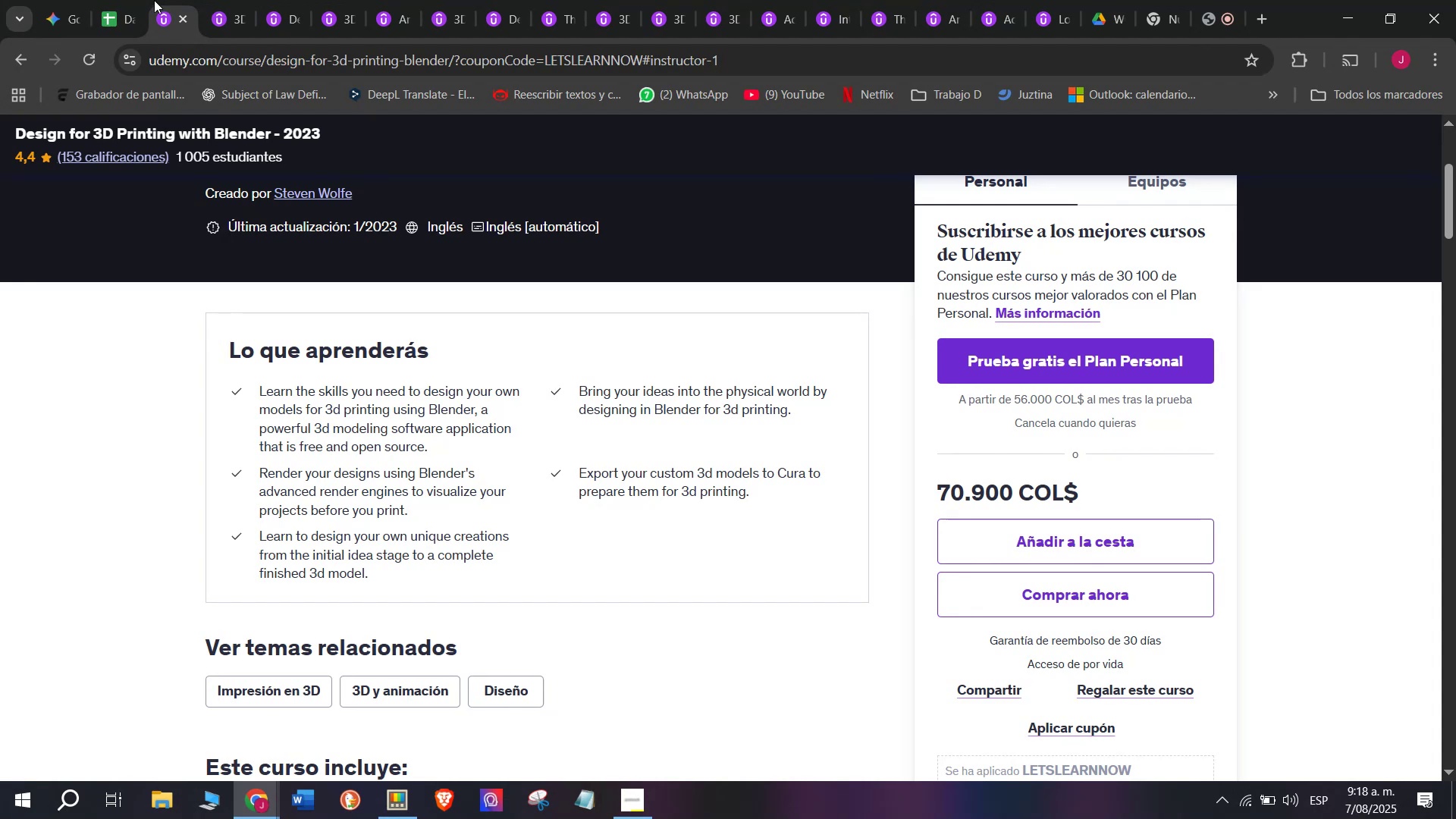 
left_click([127, 0])
 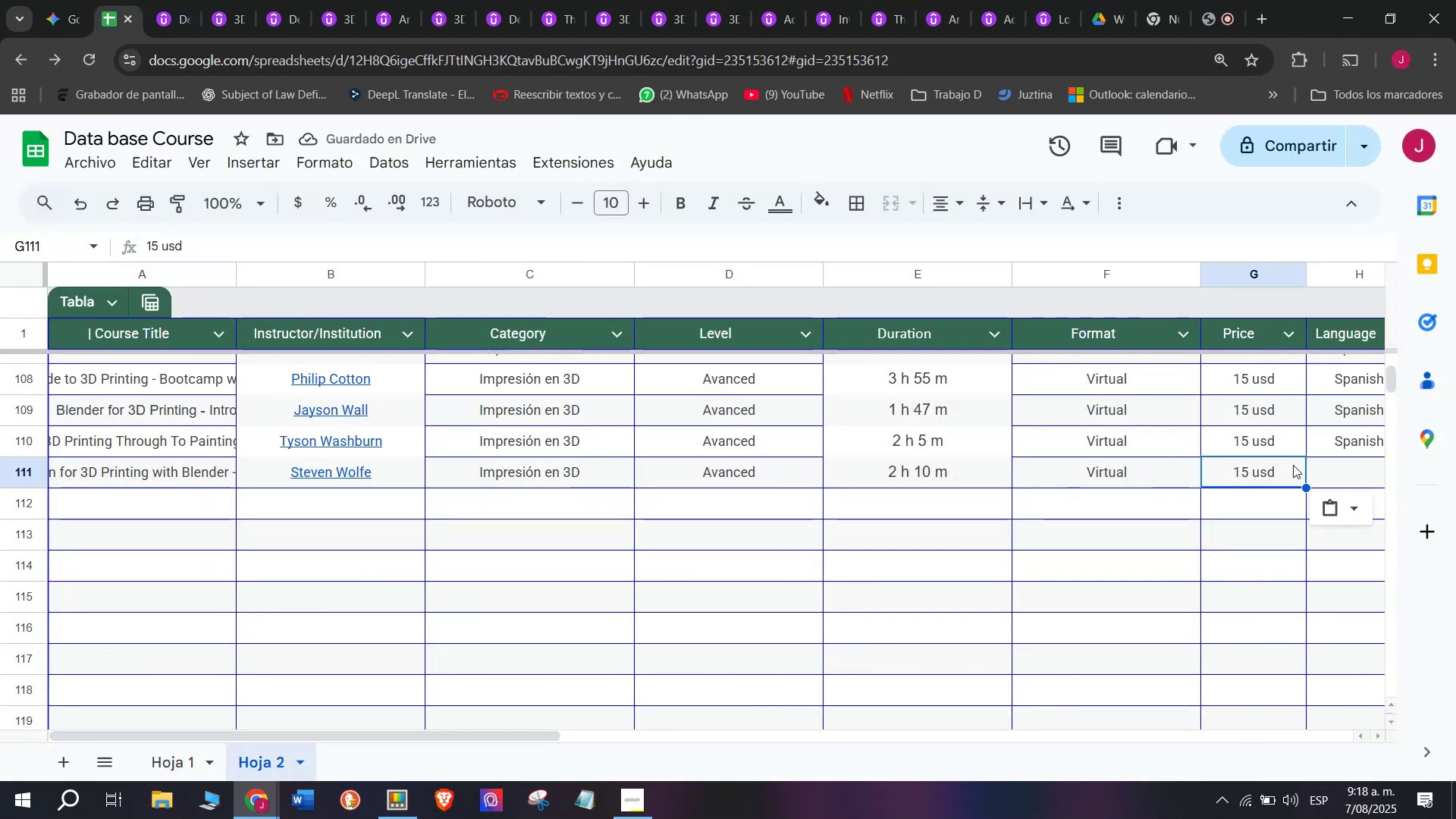 
left_click([1348, 440])
 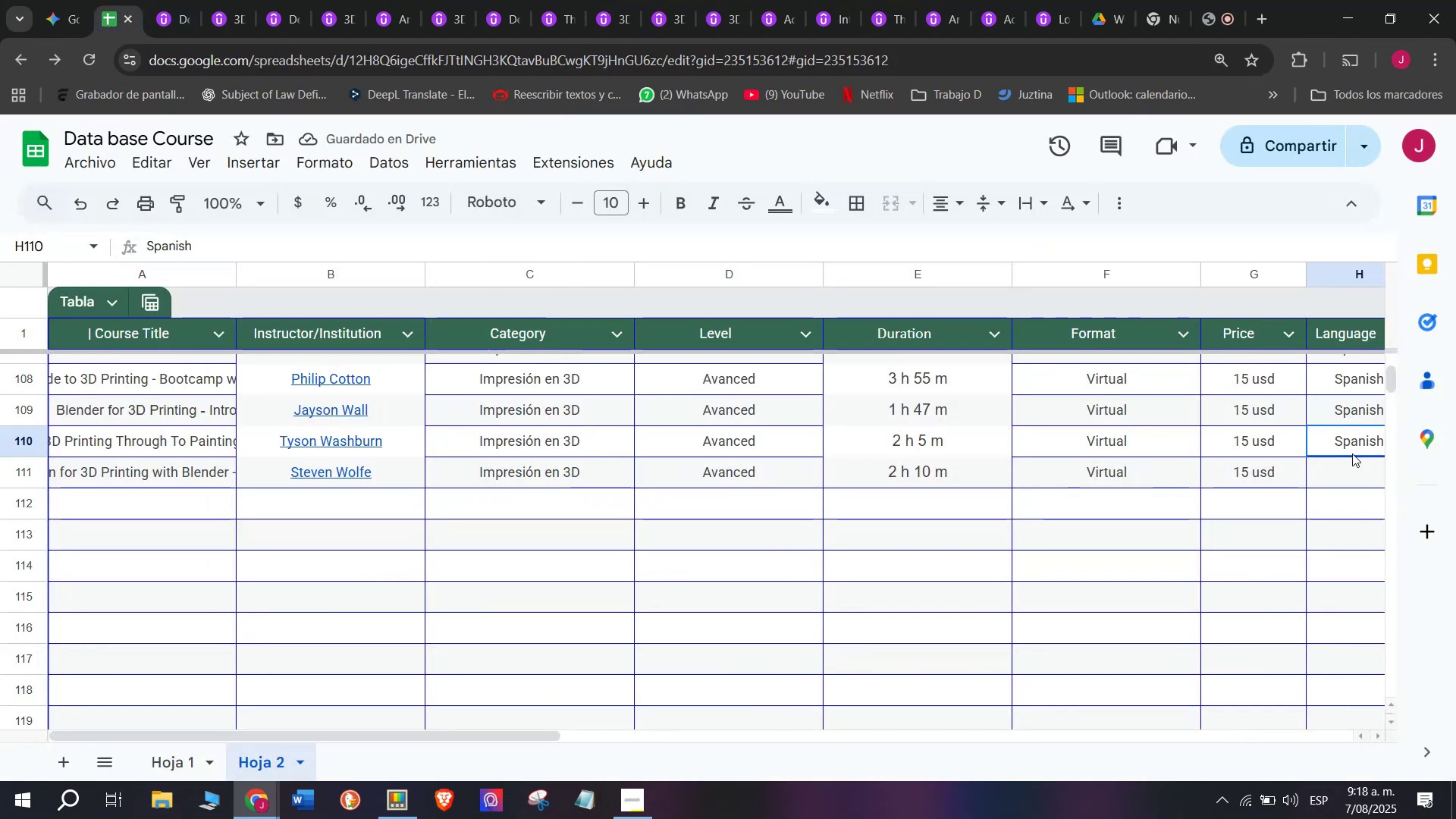 
key(Break)
 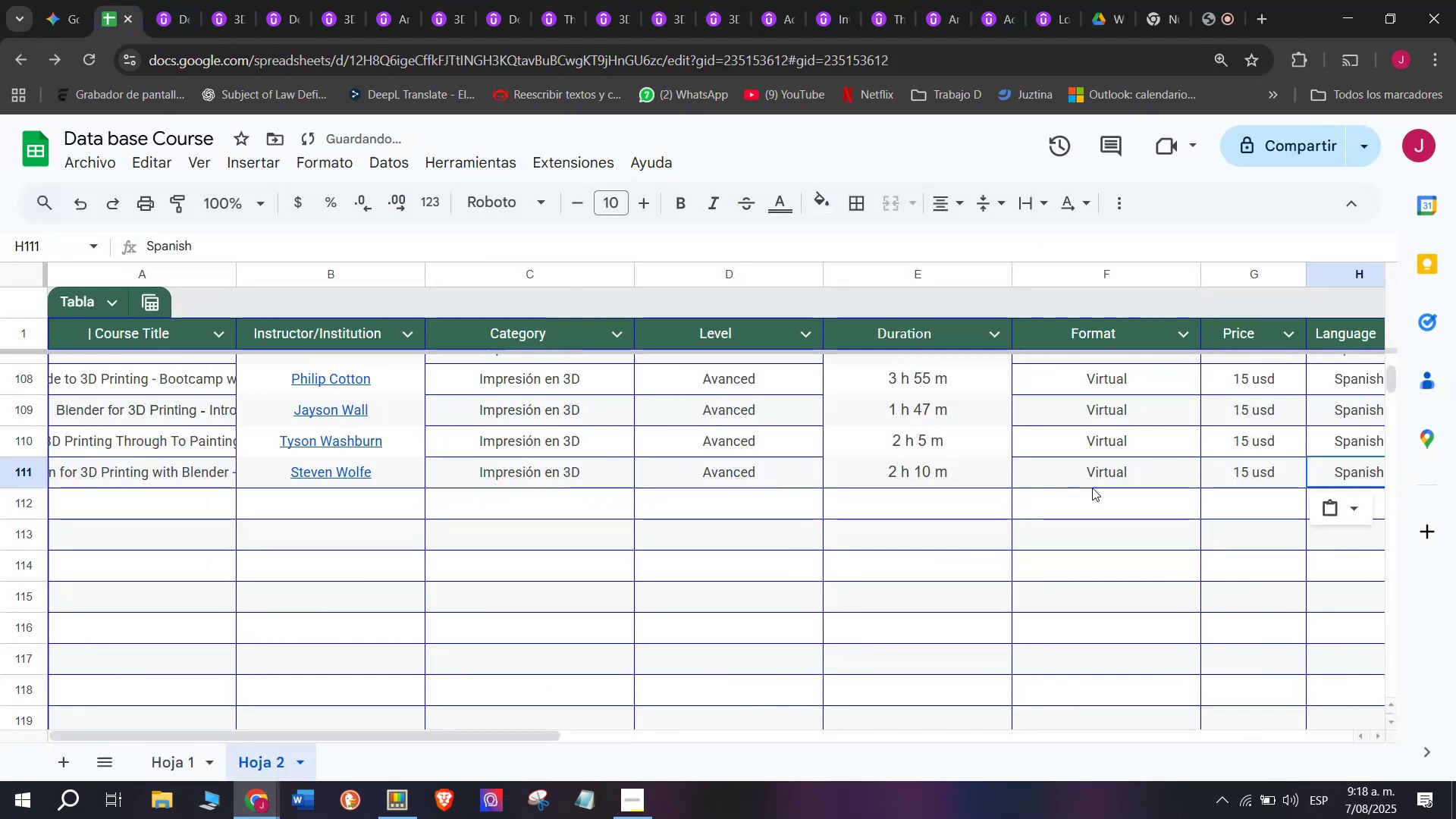 
key(Control+ControlLeft)
 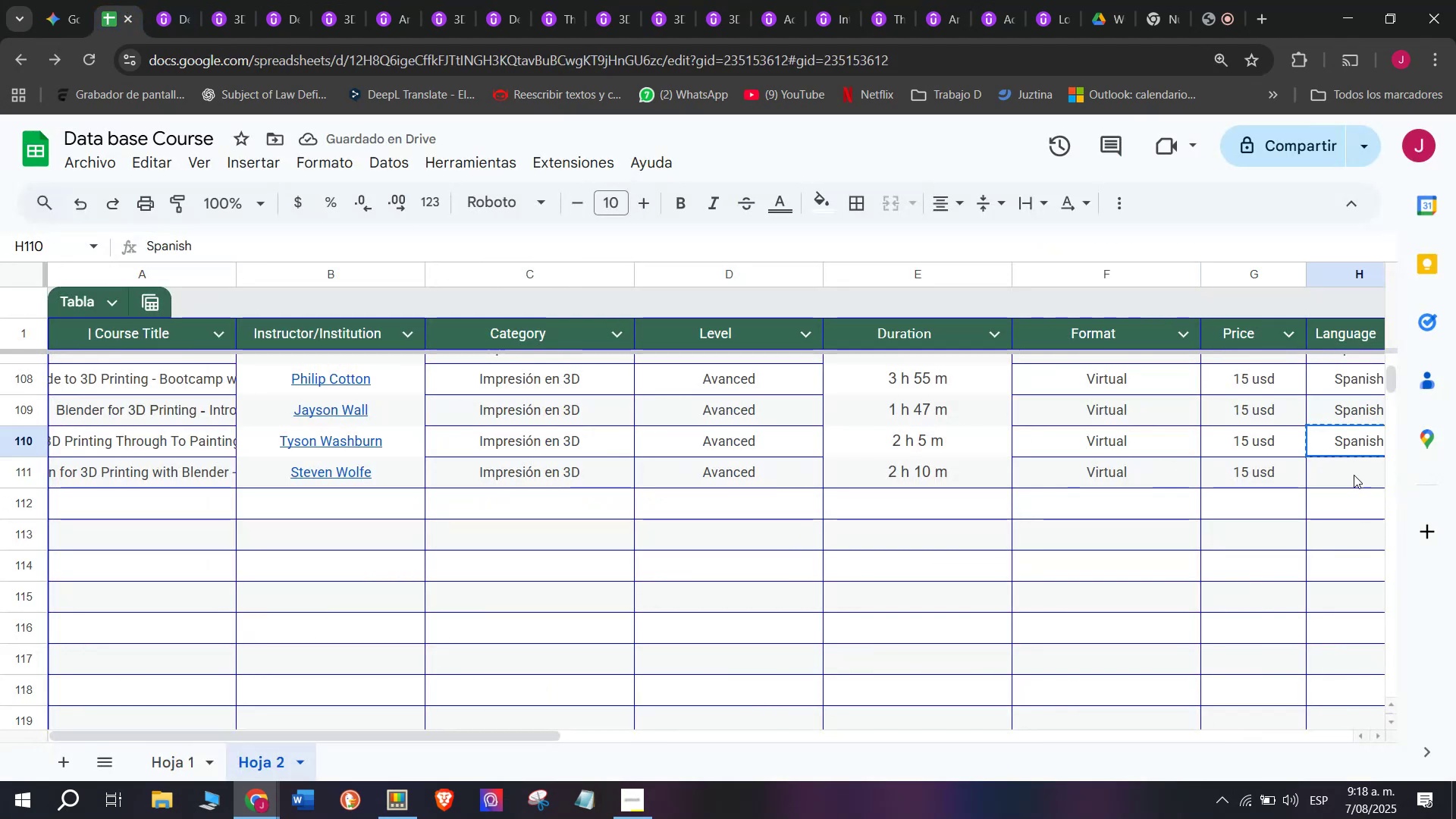 
key(Control+C)
 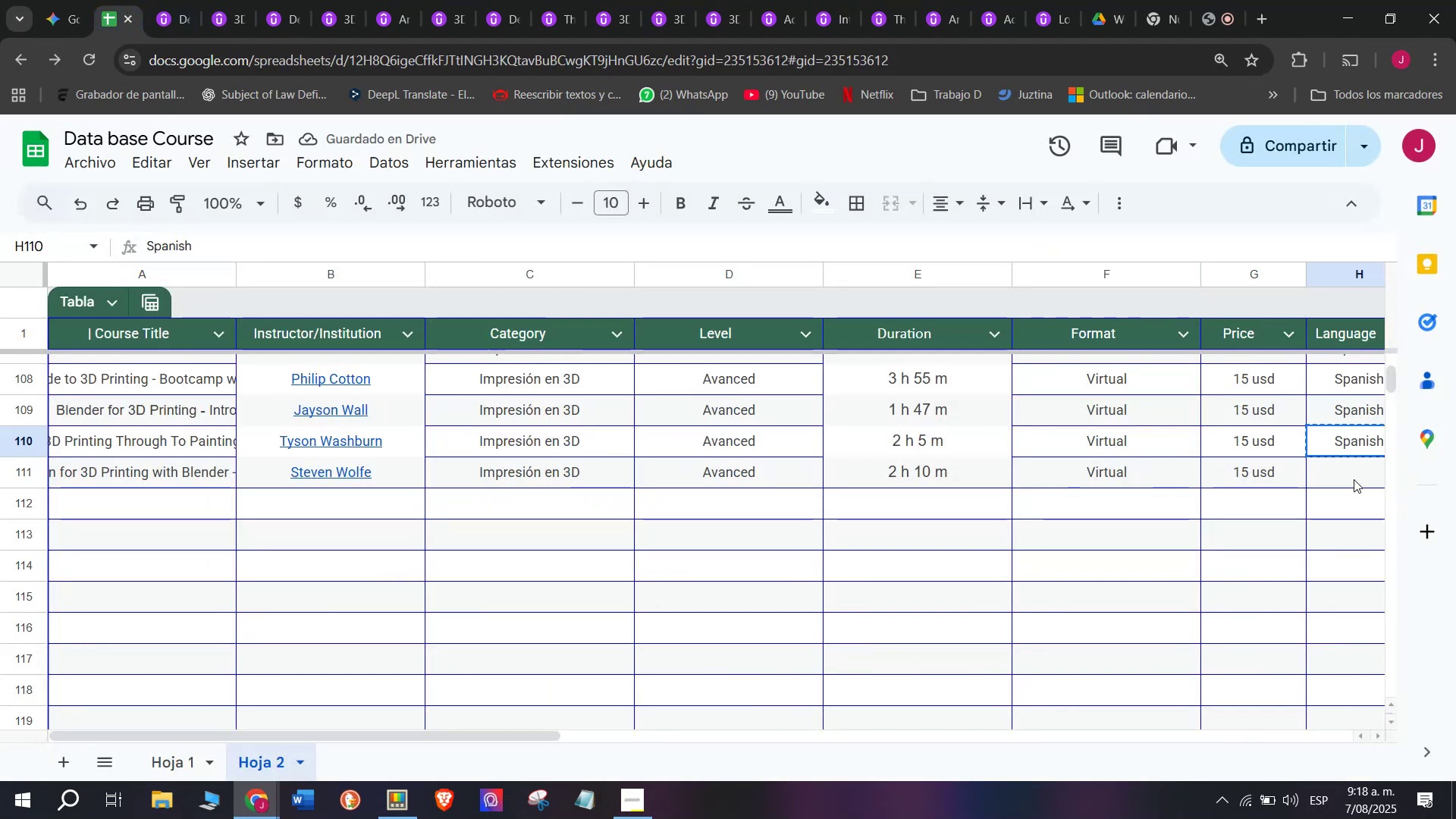 
double_click([1354, 479])
 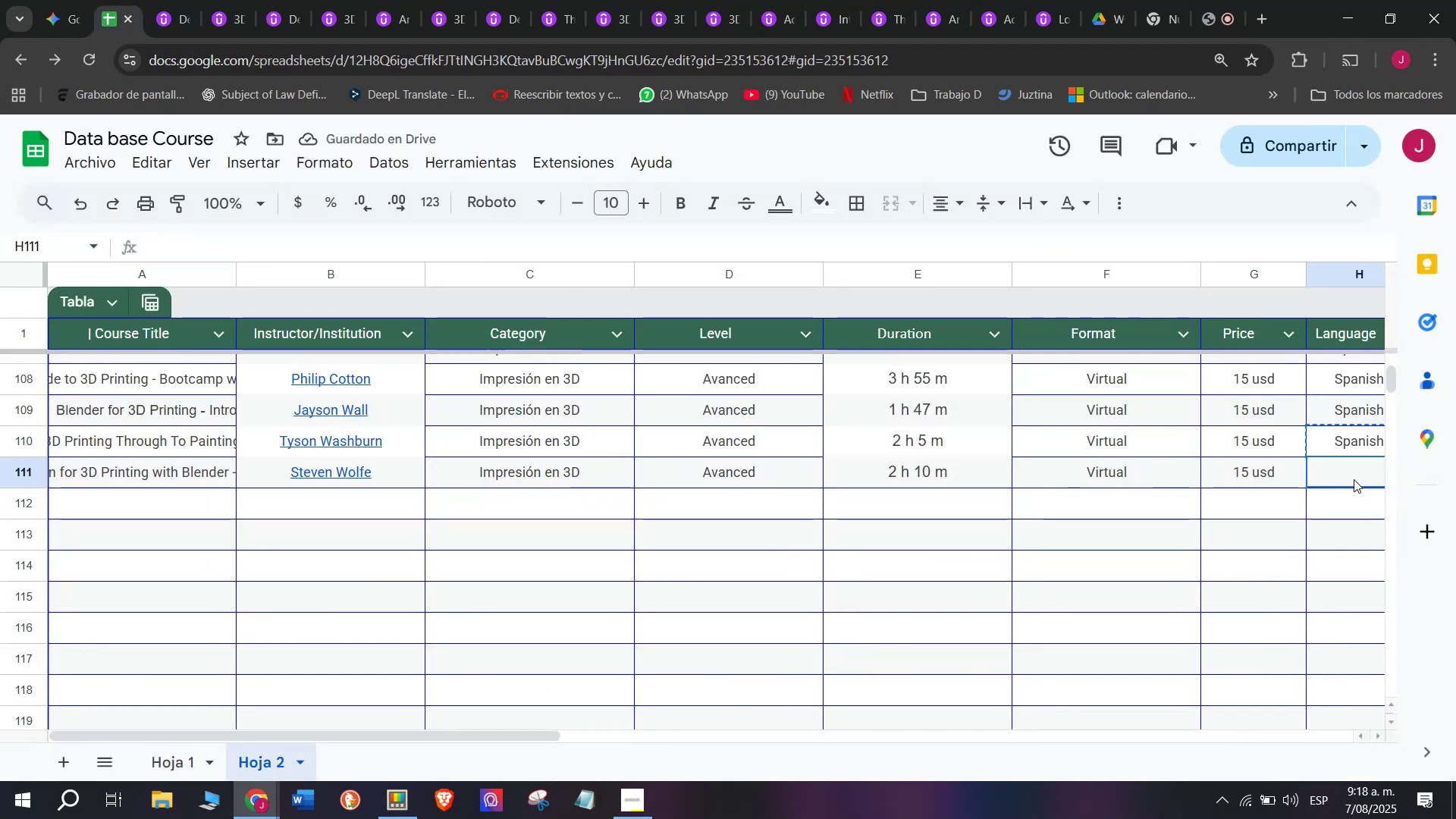 
key(Z)
 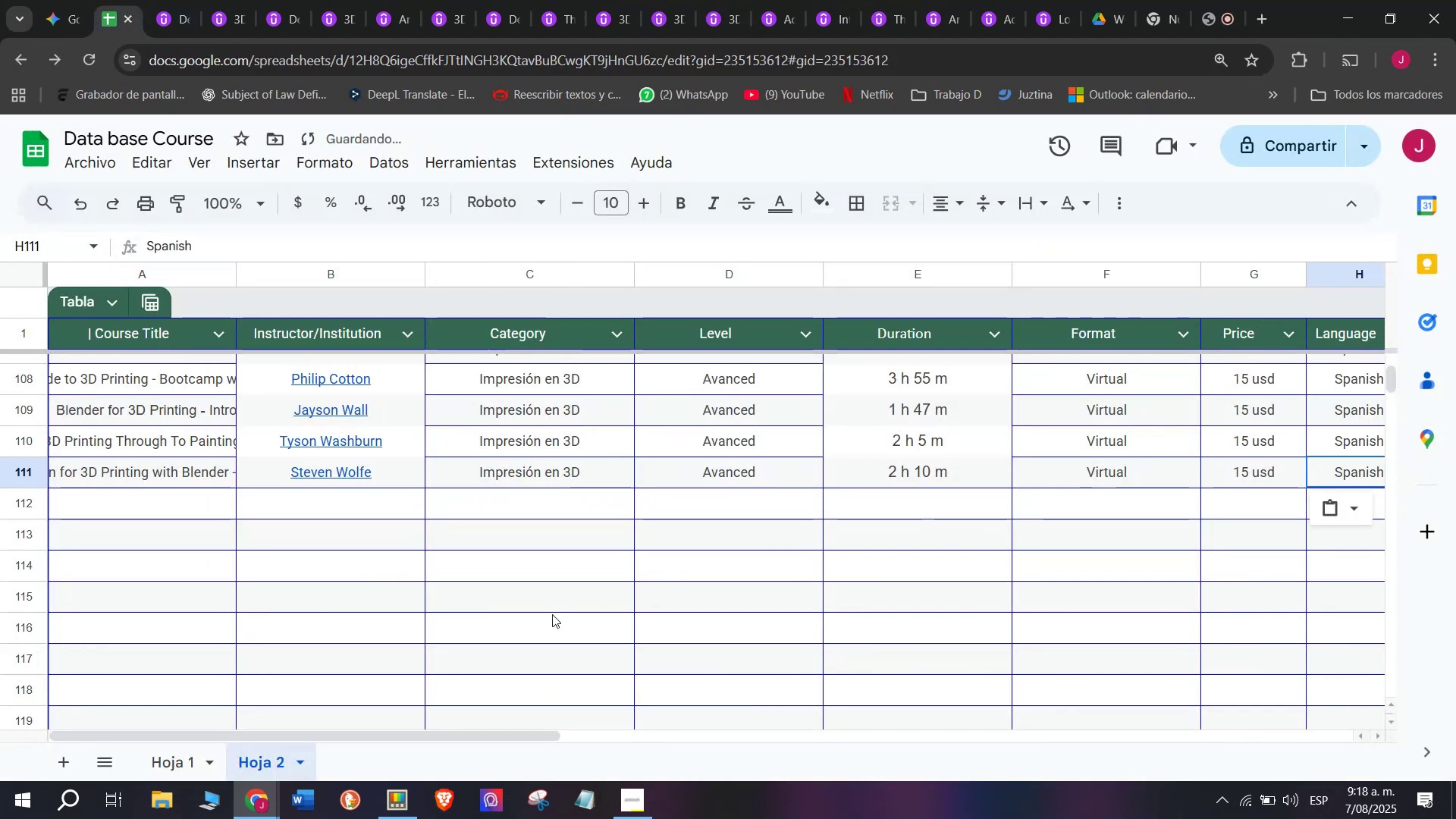 
key(Control+ControlLeft)
 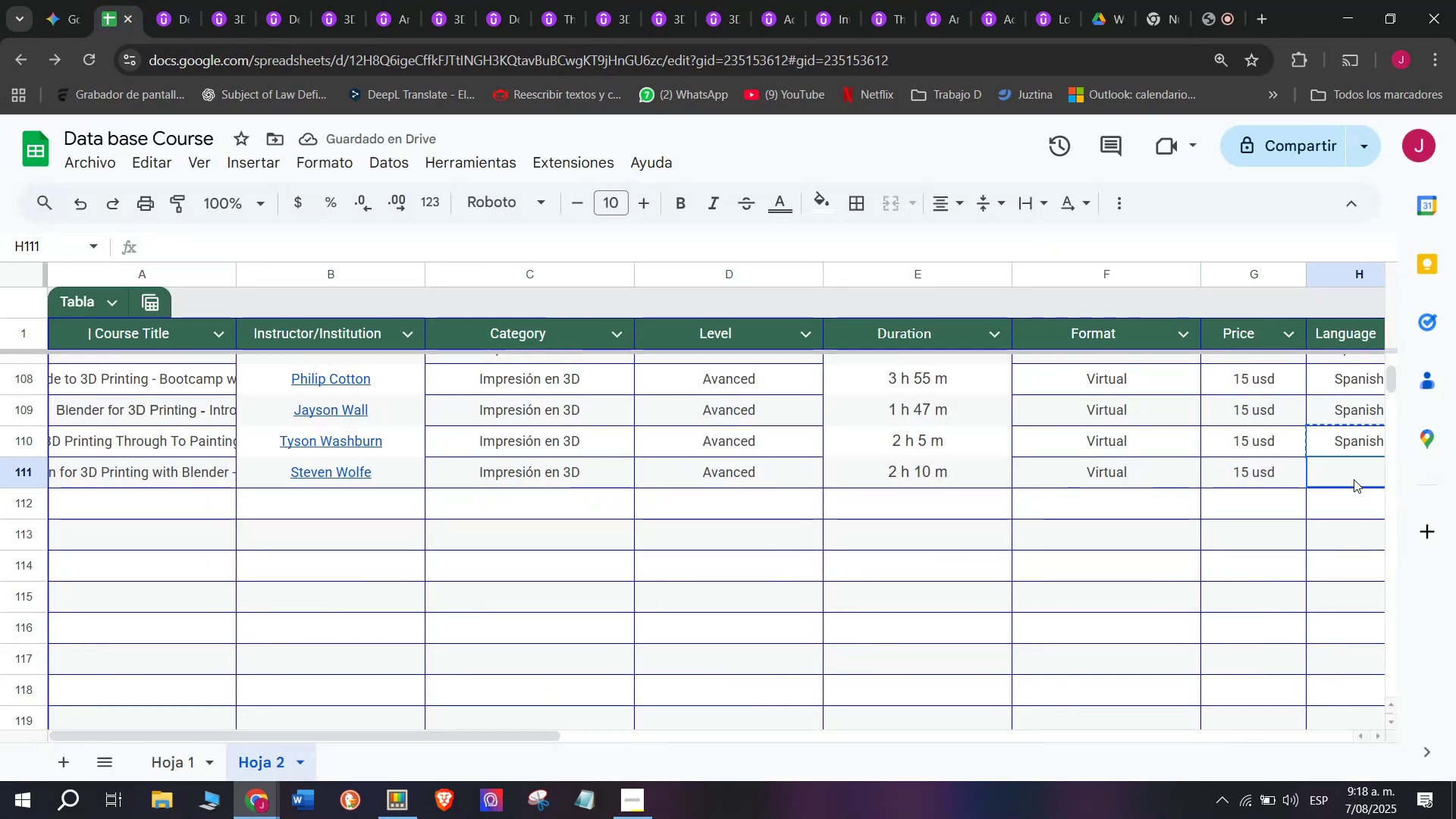 
key(Control+V)
 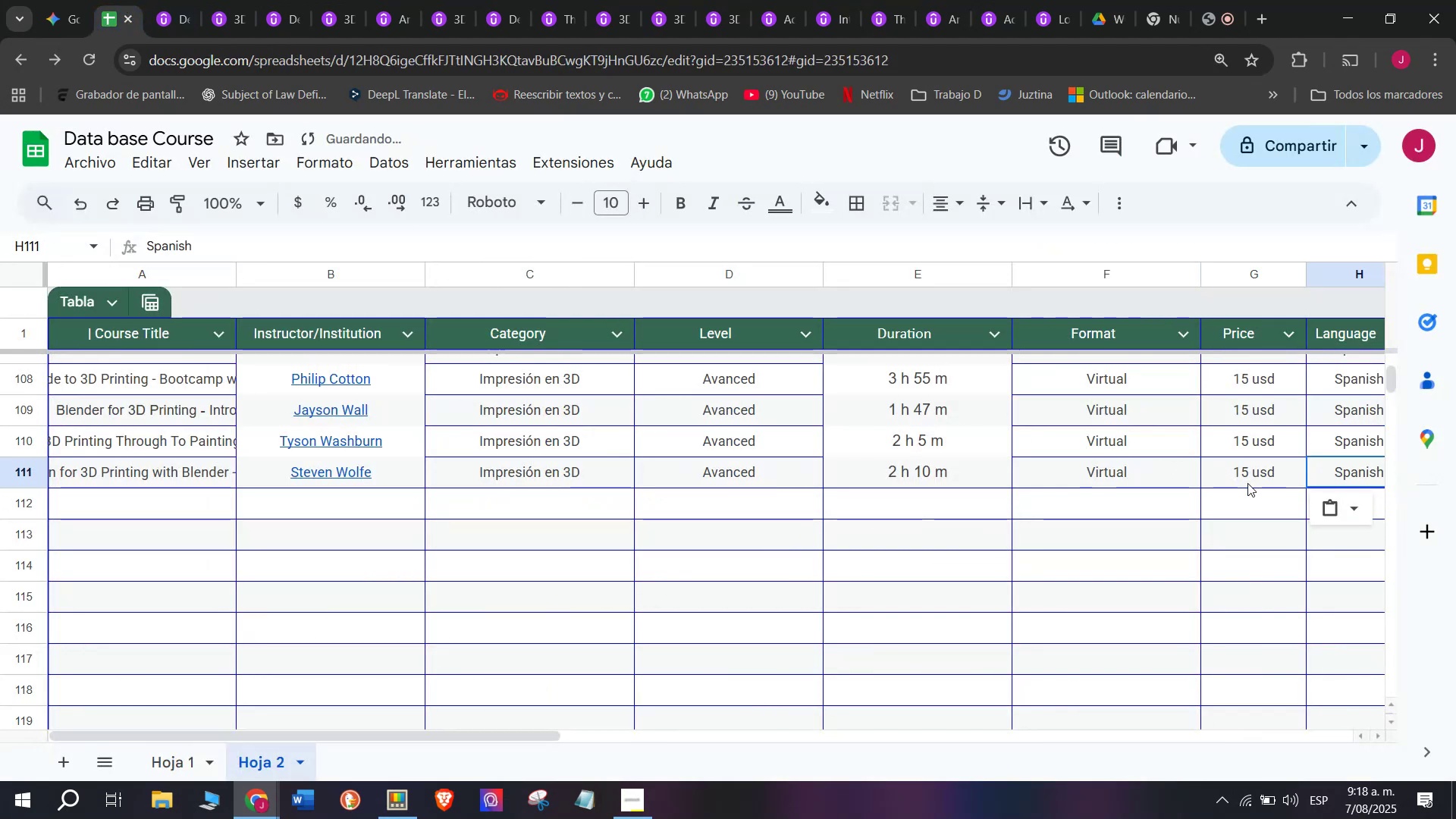 
double_click([1249, 474])
 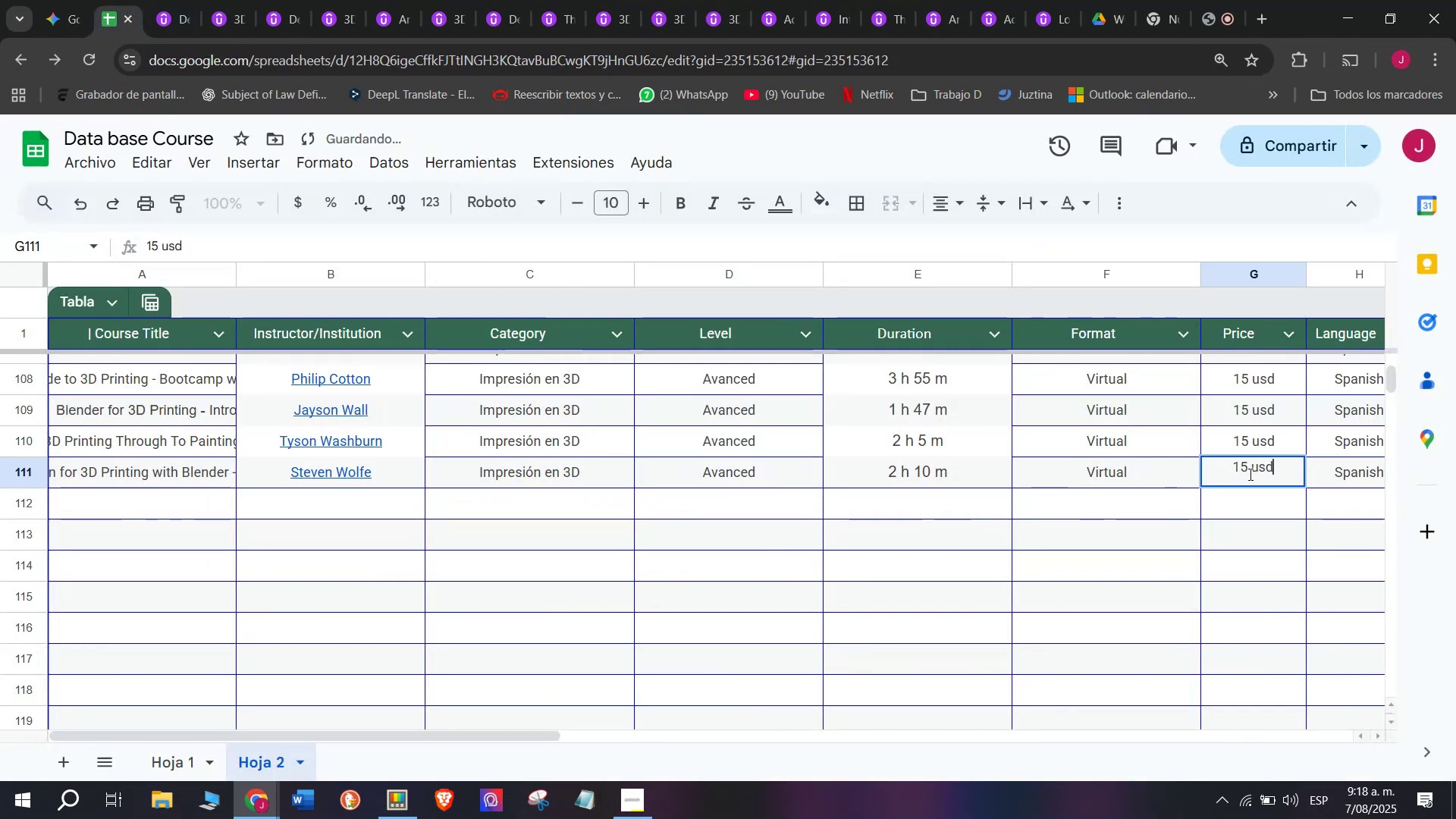 
left_click([1249, 473])
 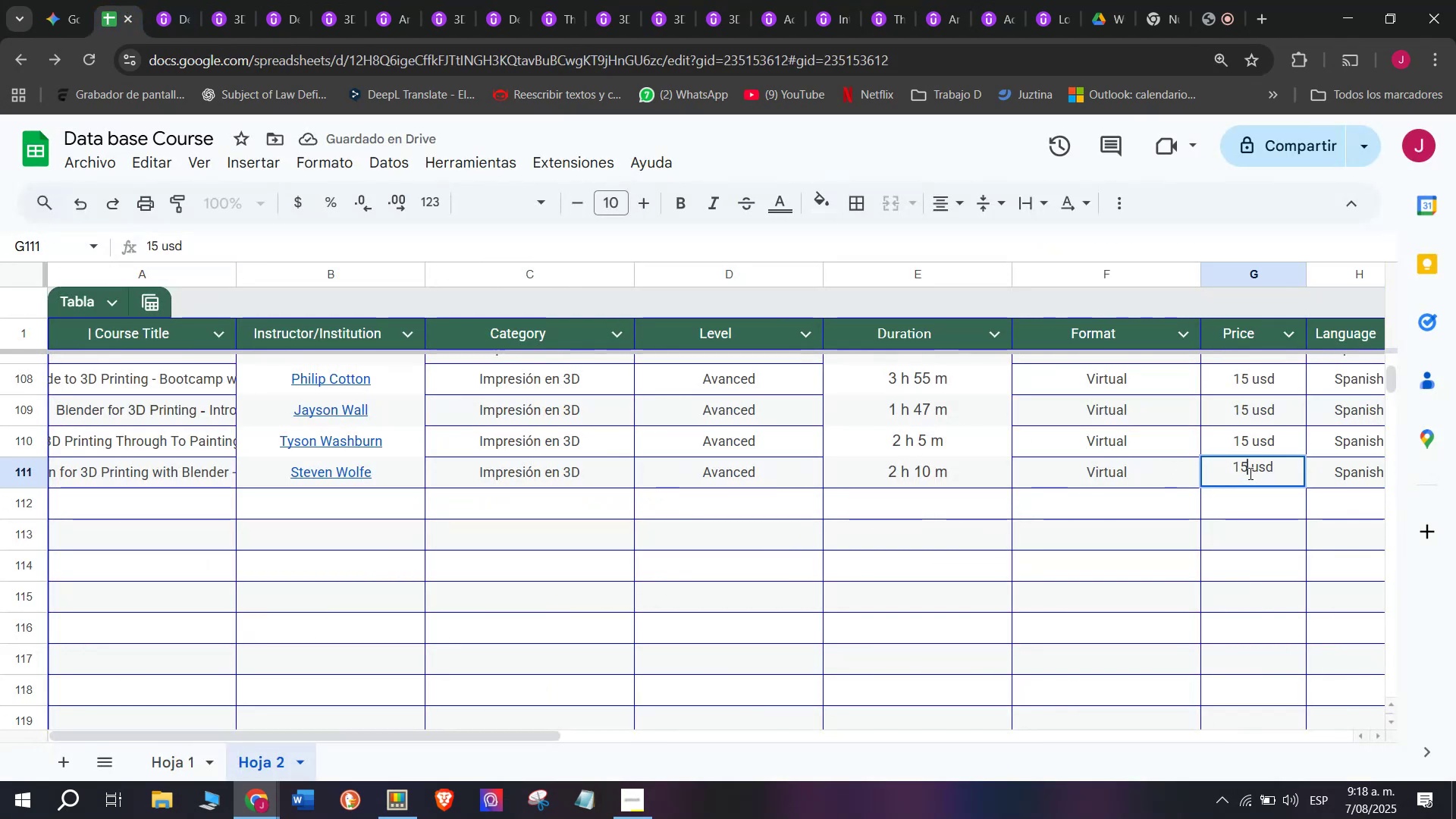 
key(Backspace)
type(q7)
 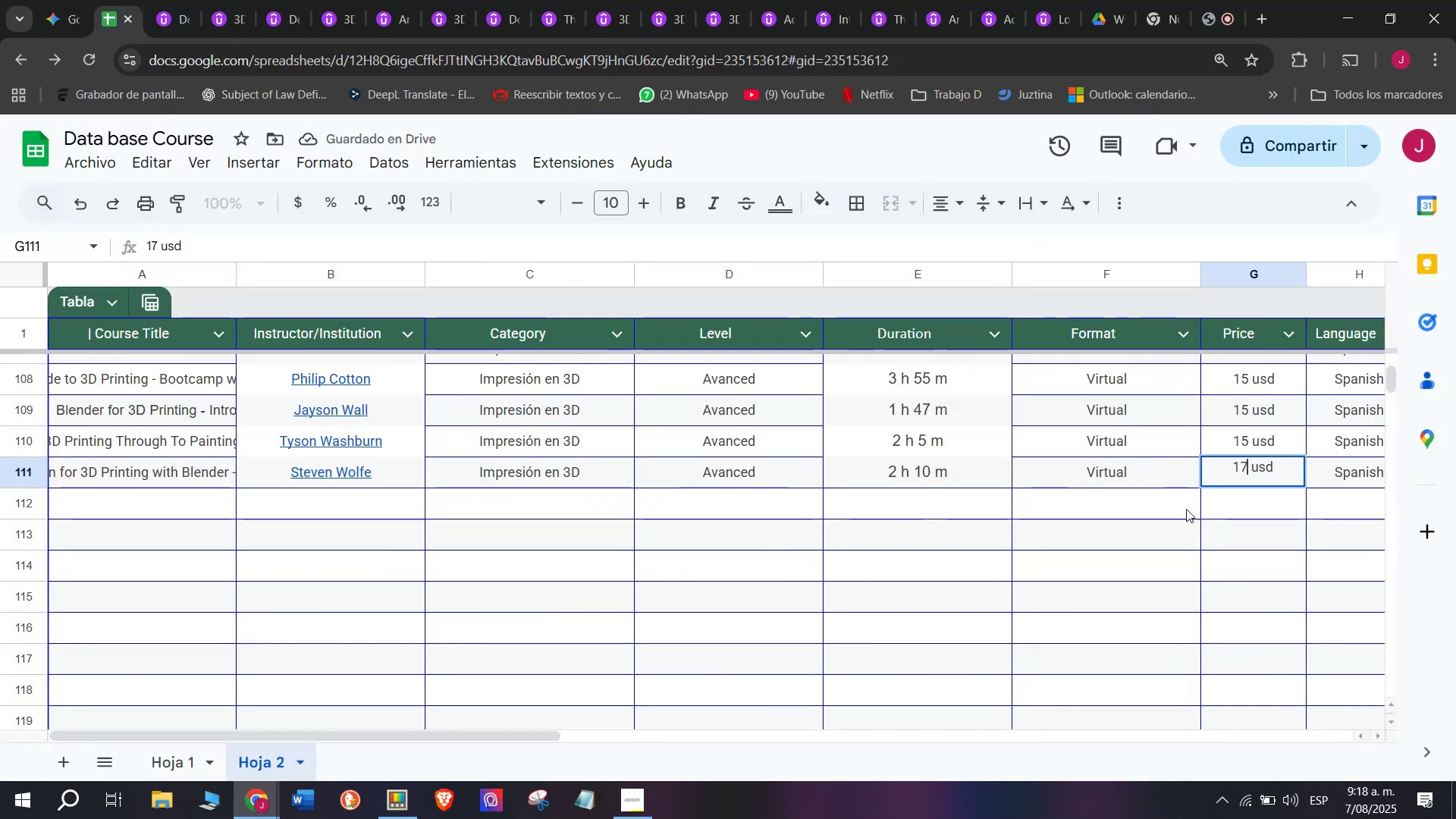 
left_click([1185, 509])
 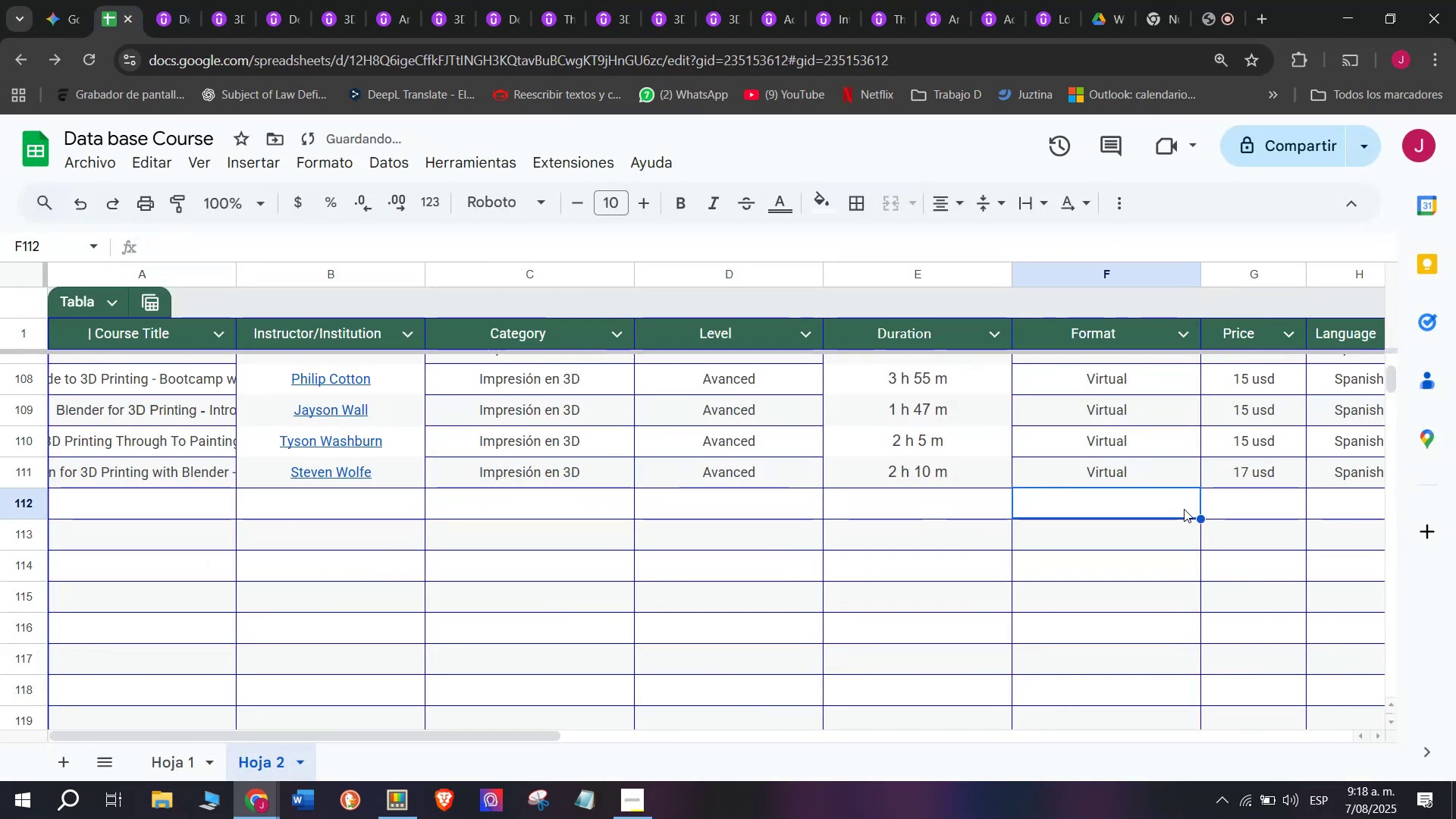 
scroll: coordinate [1139, 472], scroll_direction: none, amount: 0.0
 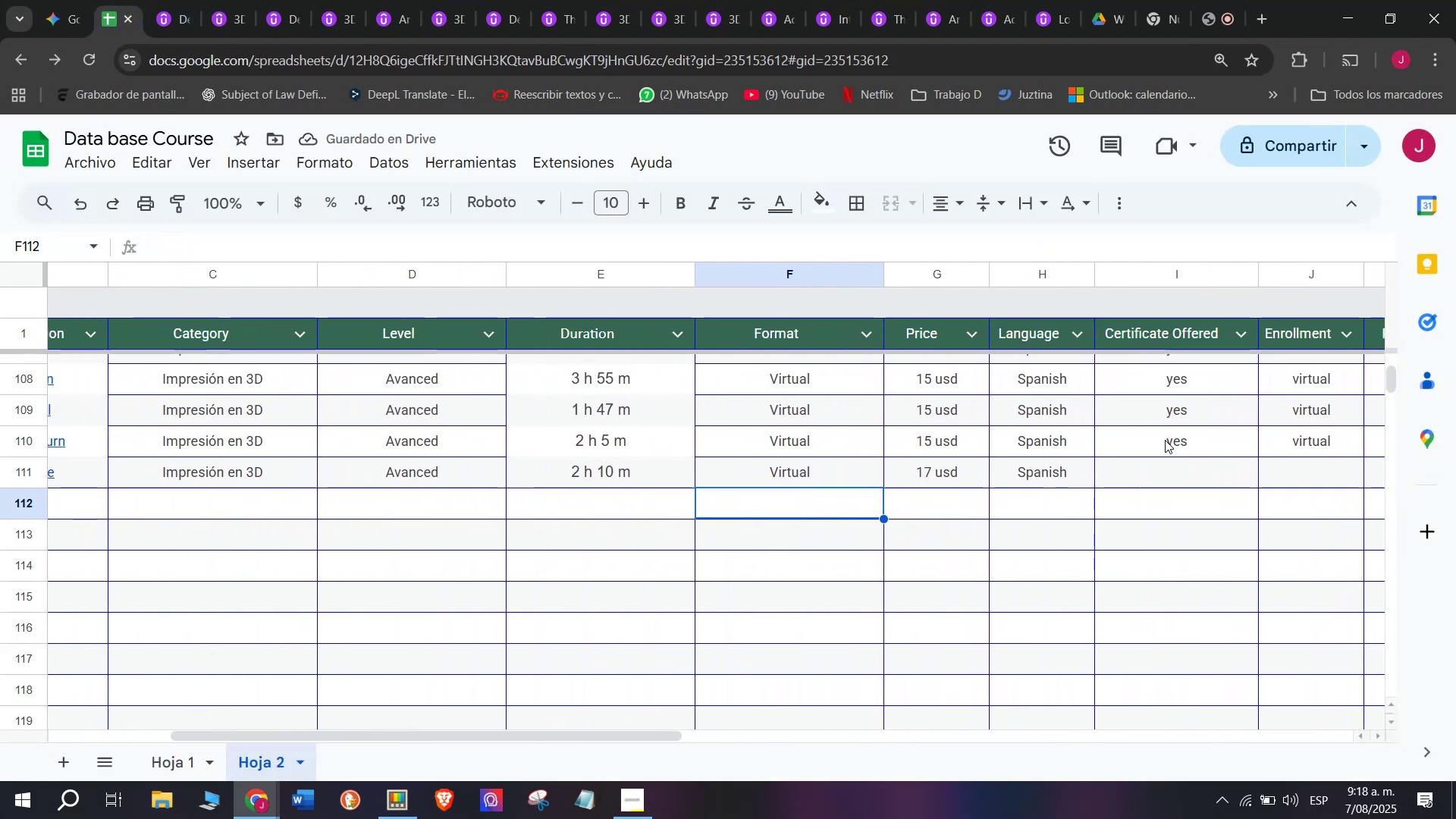 
left_click([1165, 438])
 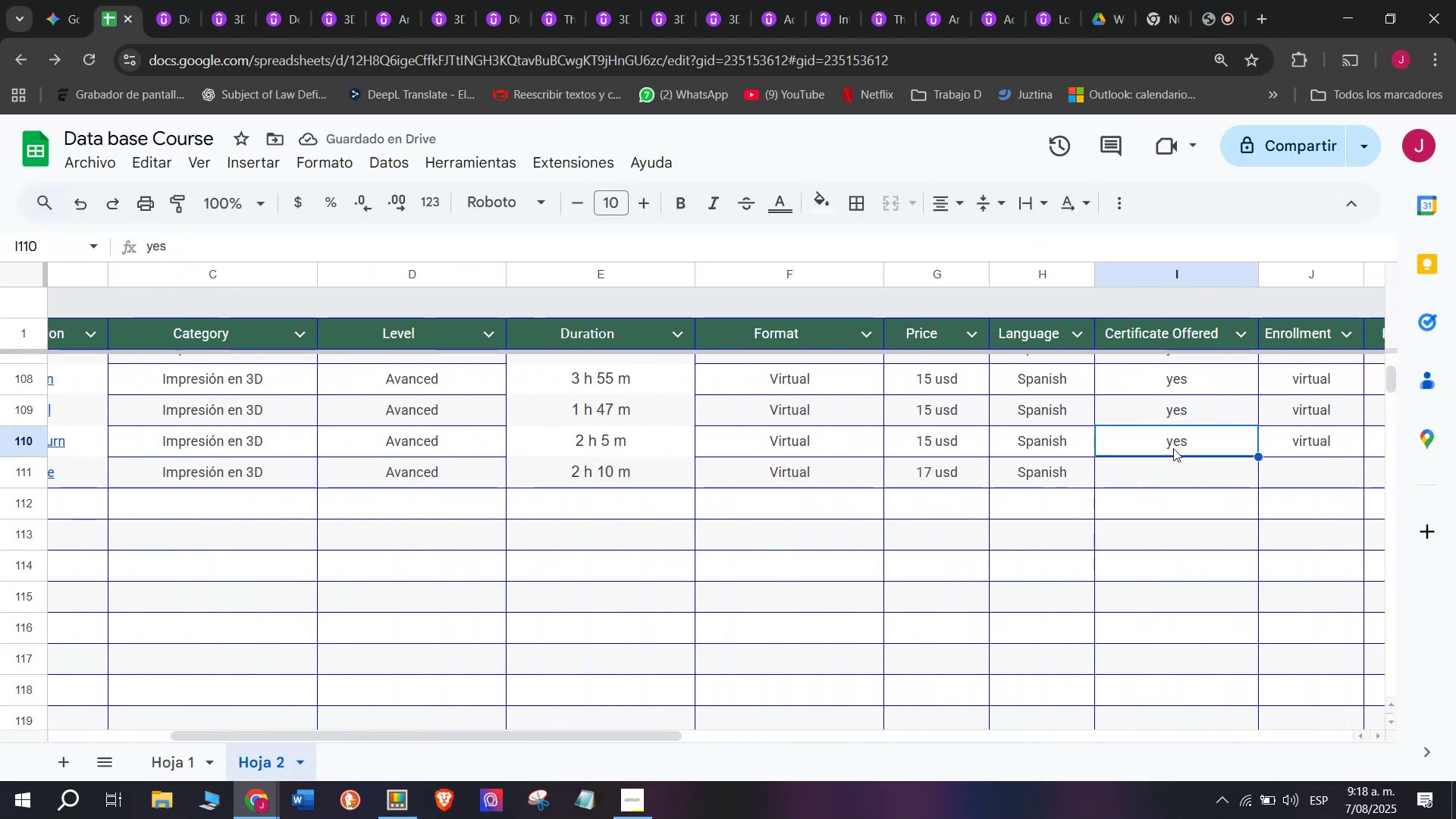 
key(Break)
 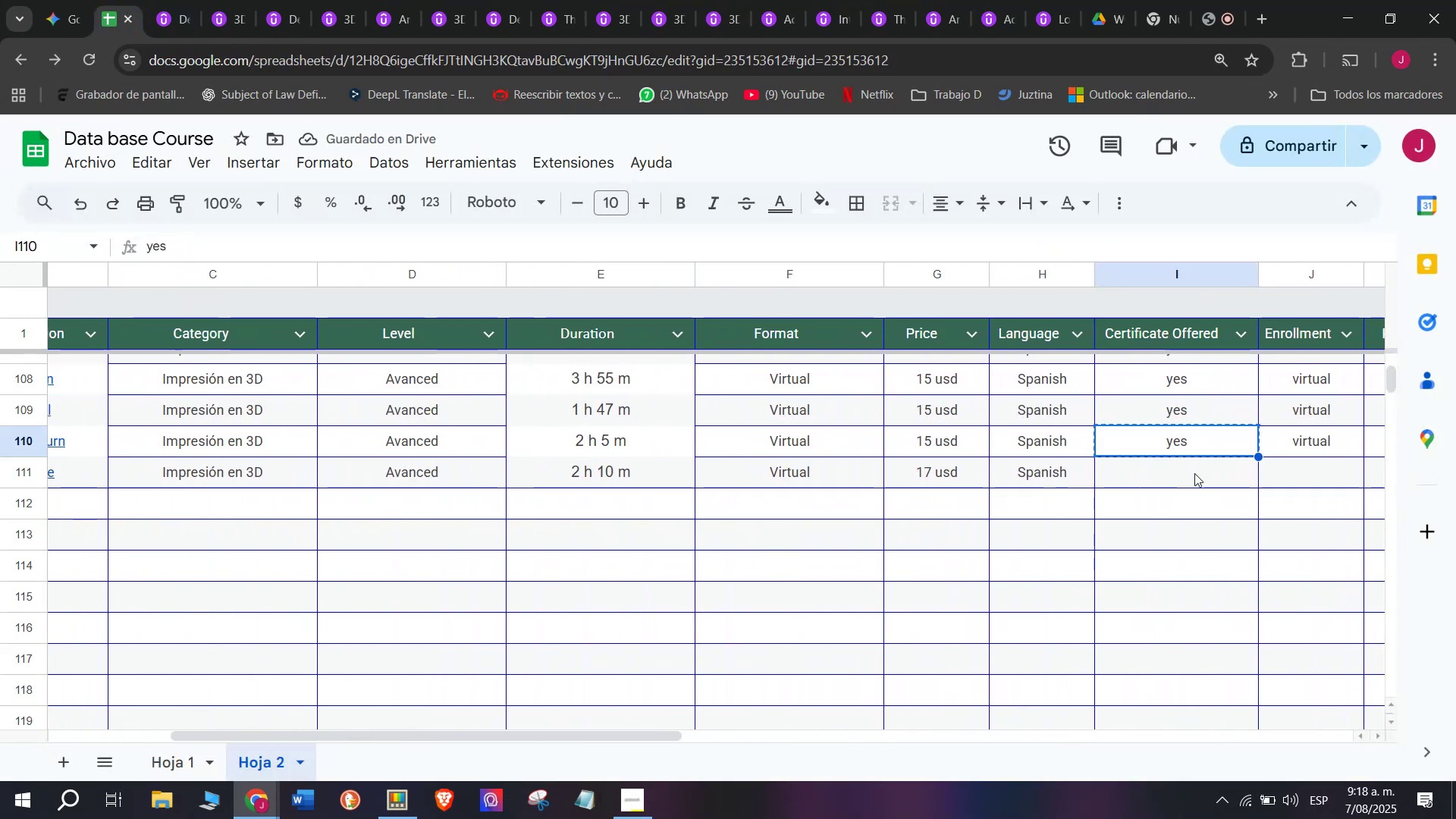 
key(Control+ControlLeft)
 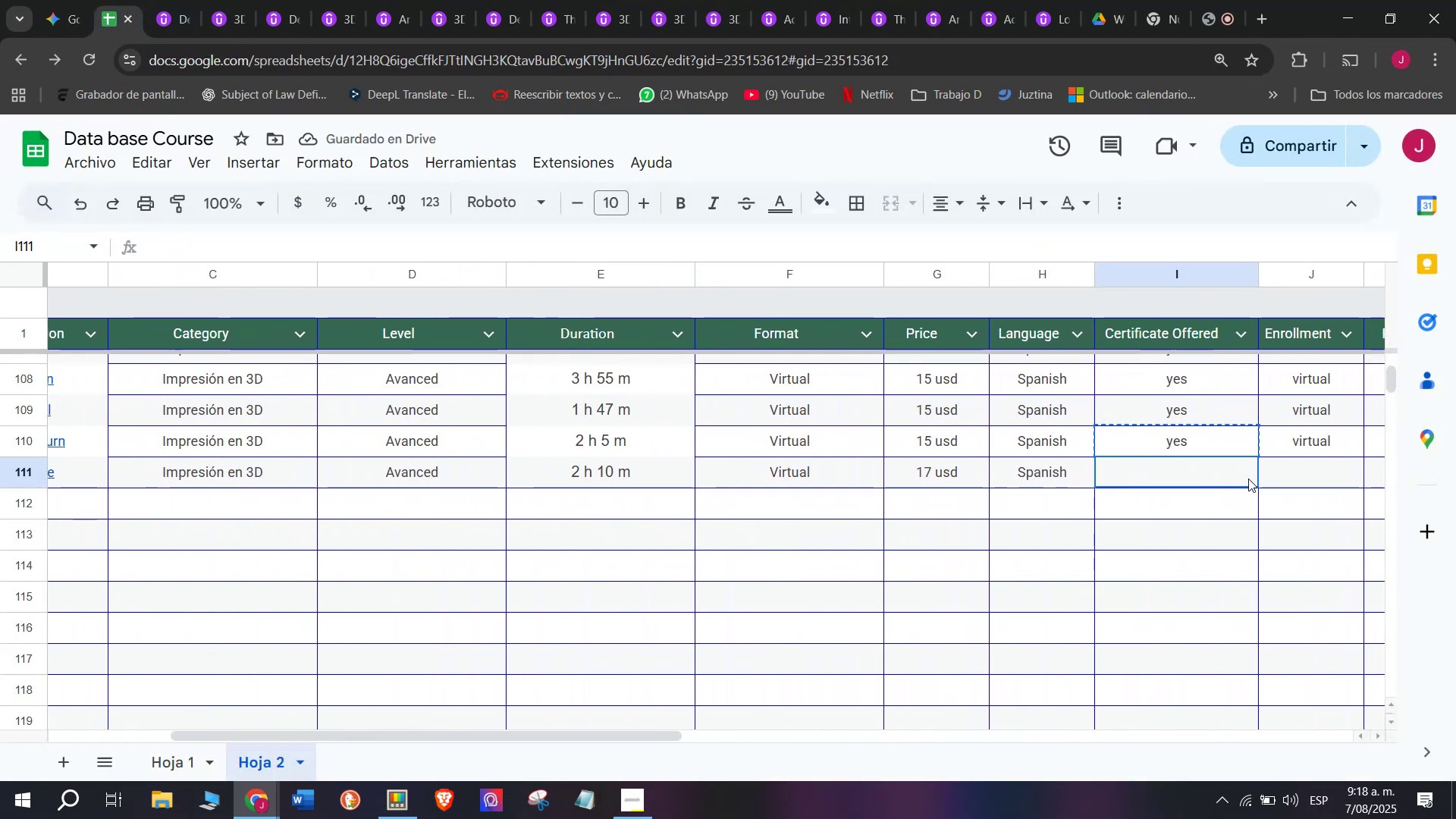 
key(Control+C)
 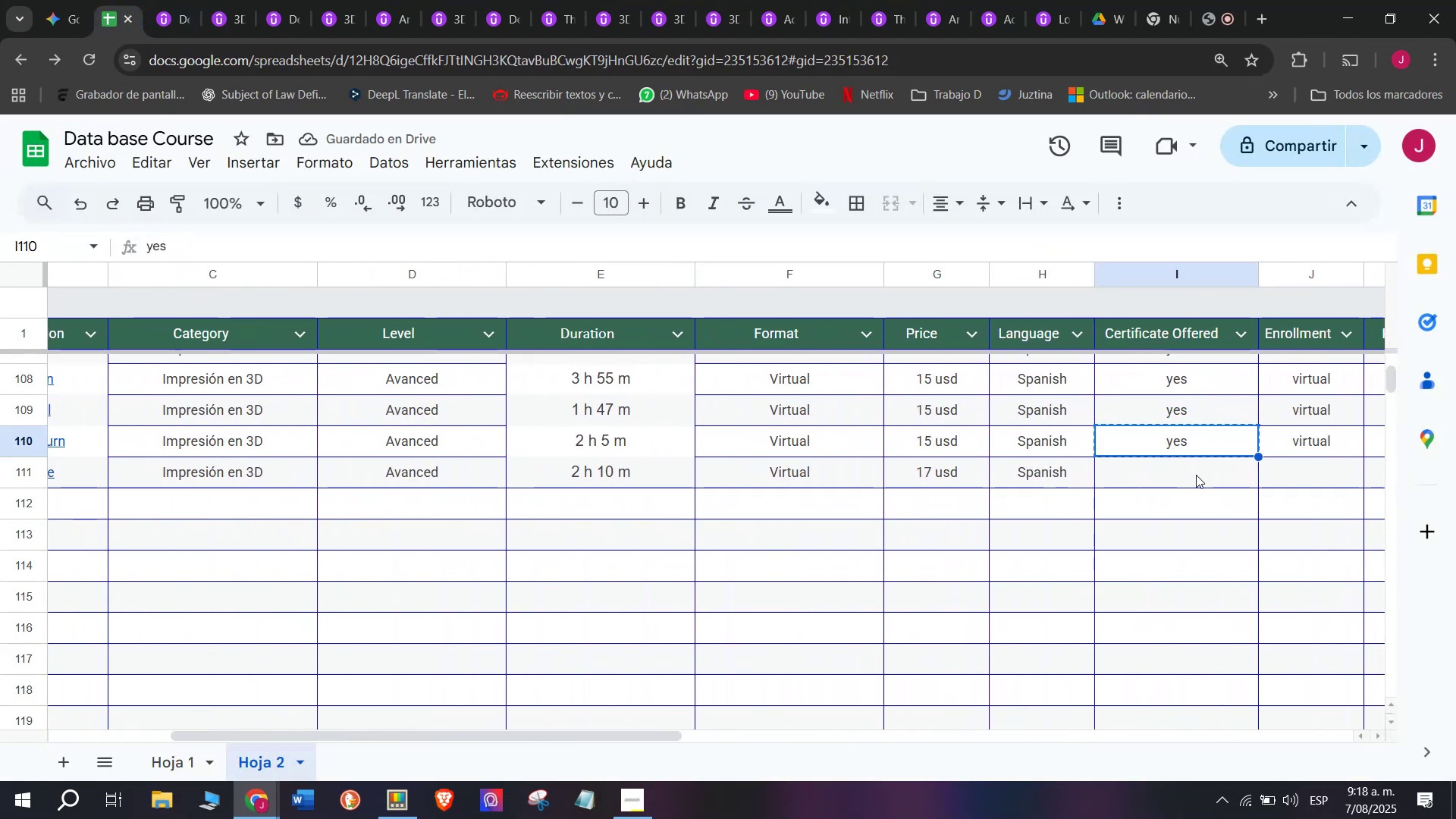 
key(Control+ControlLeft)
 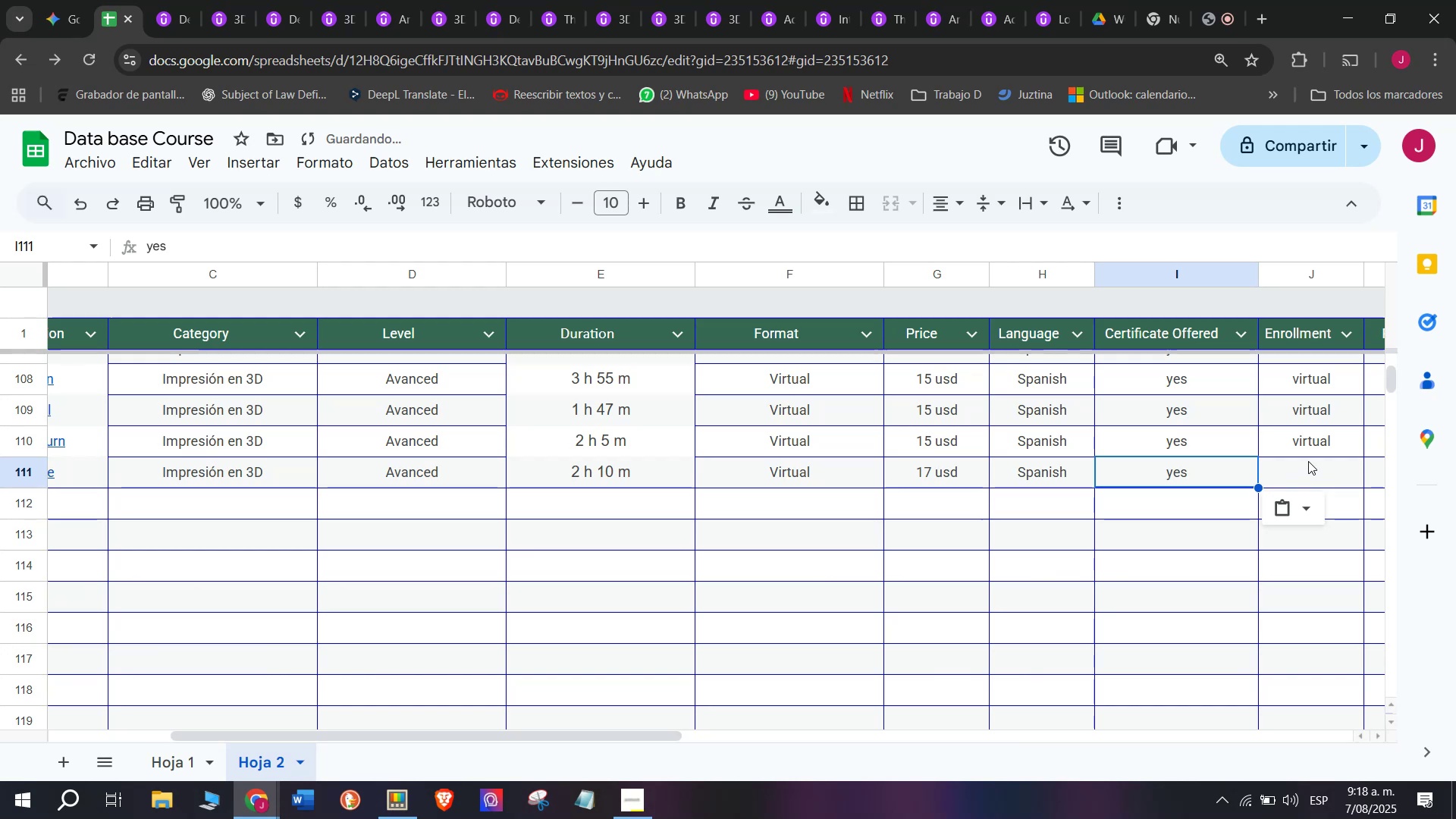 
key(Z)
 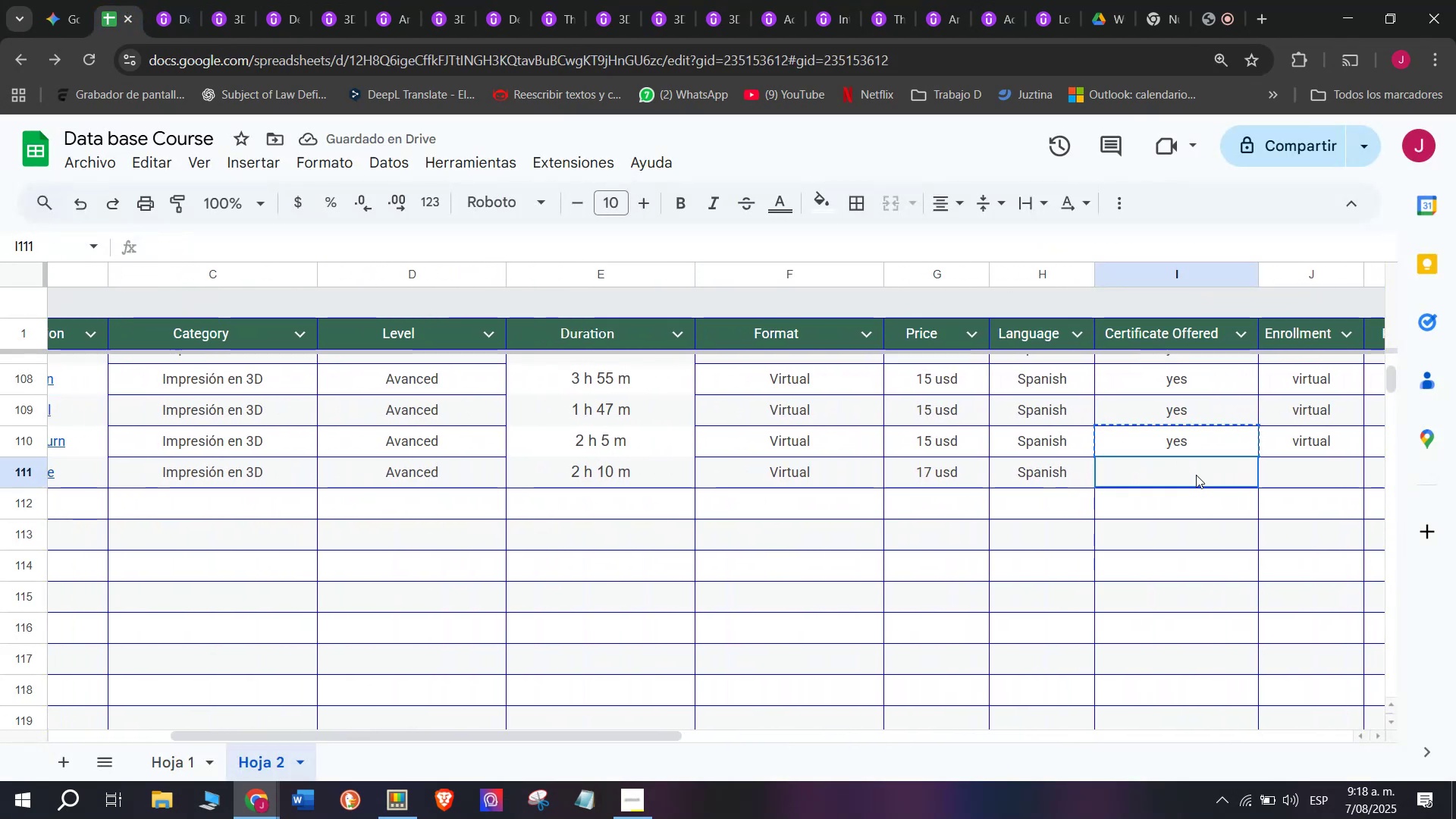 
key(Control+V)
 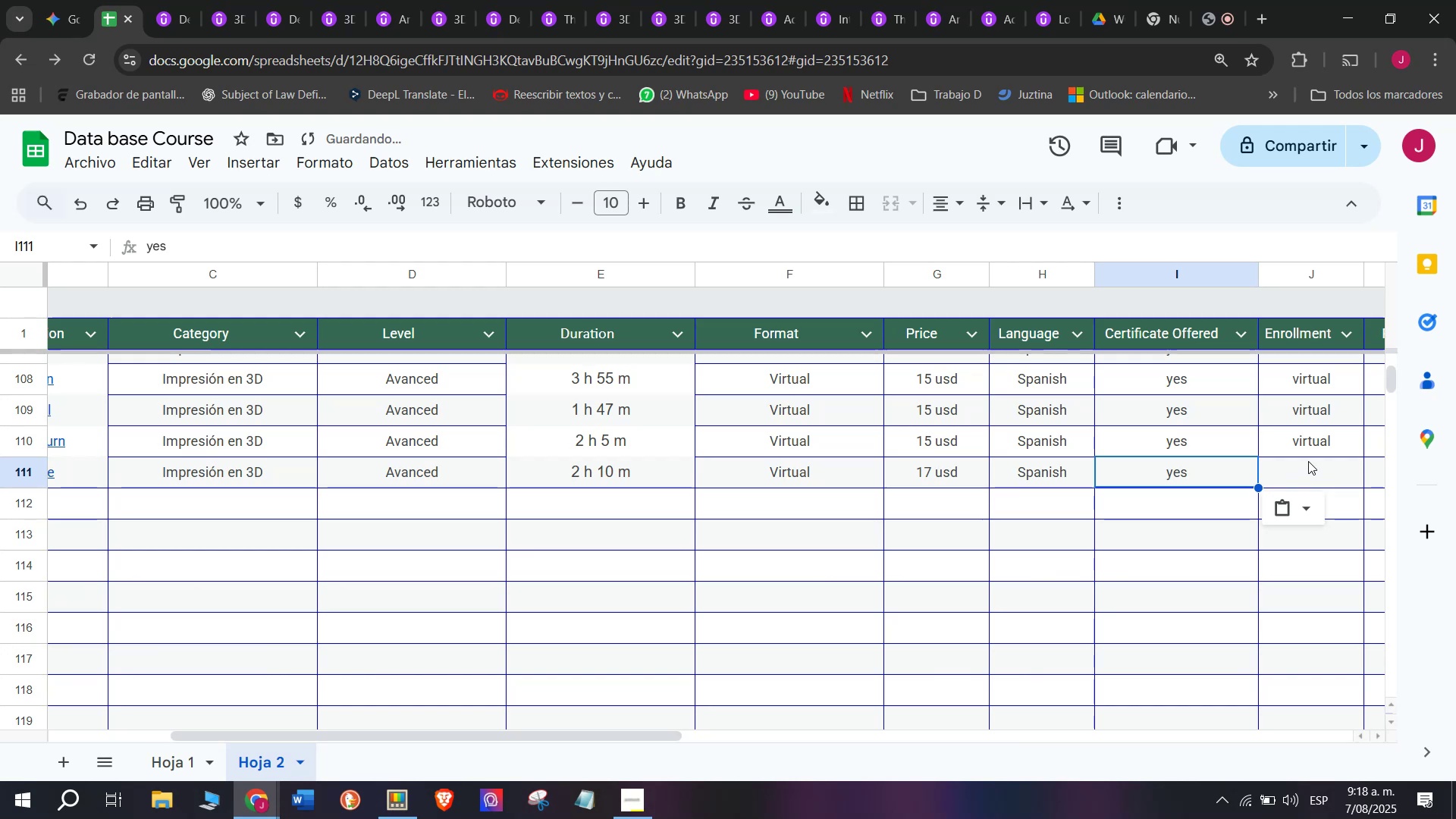 
double_click([1196, 475])
 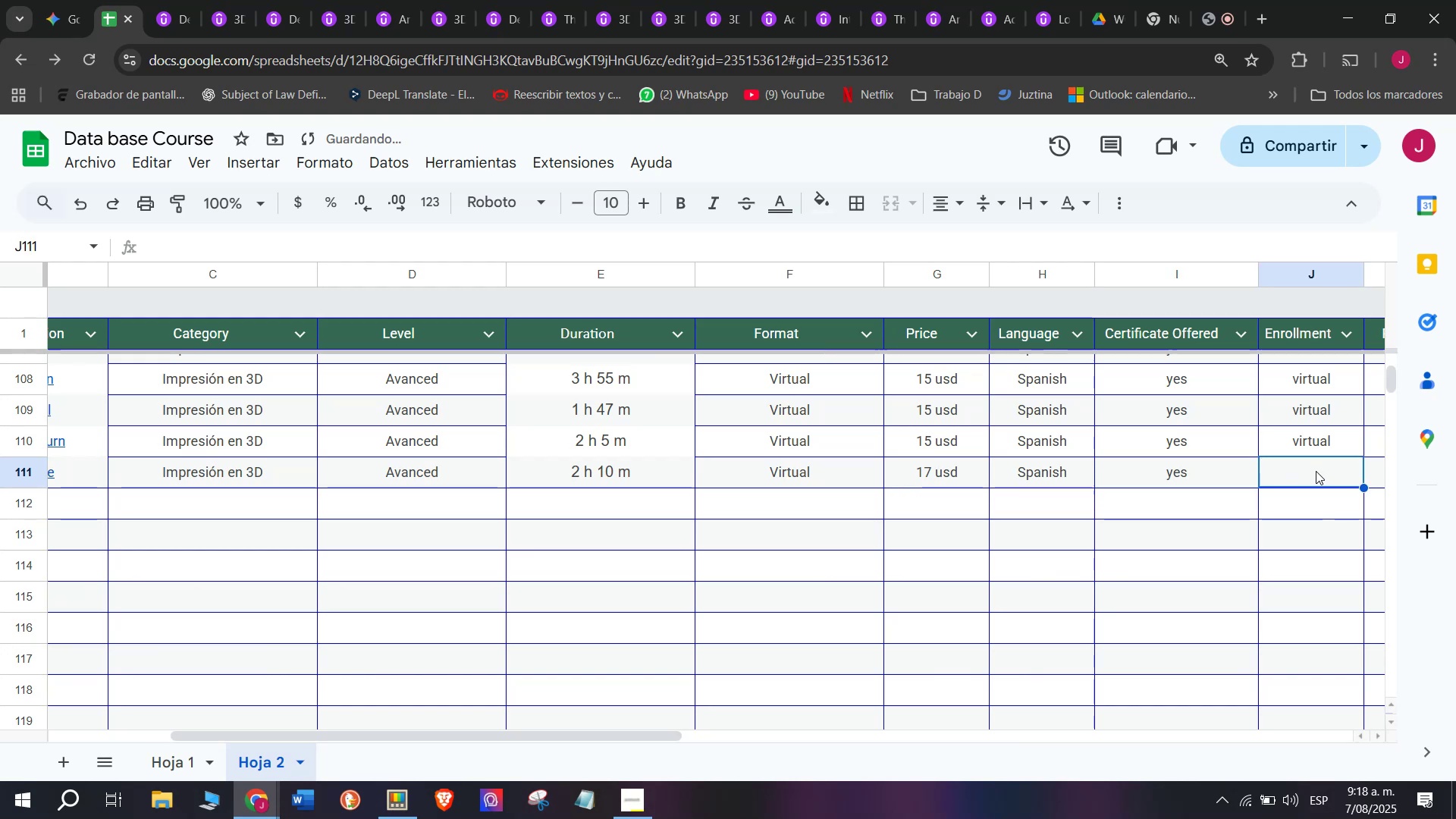 
double_click([1294, 433])
 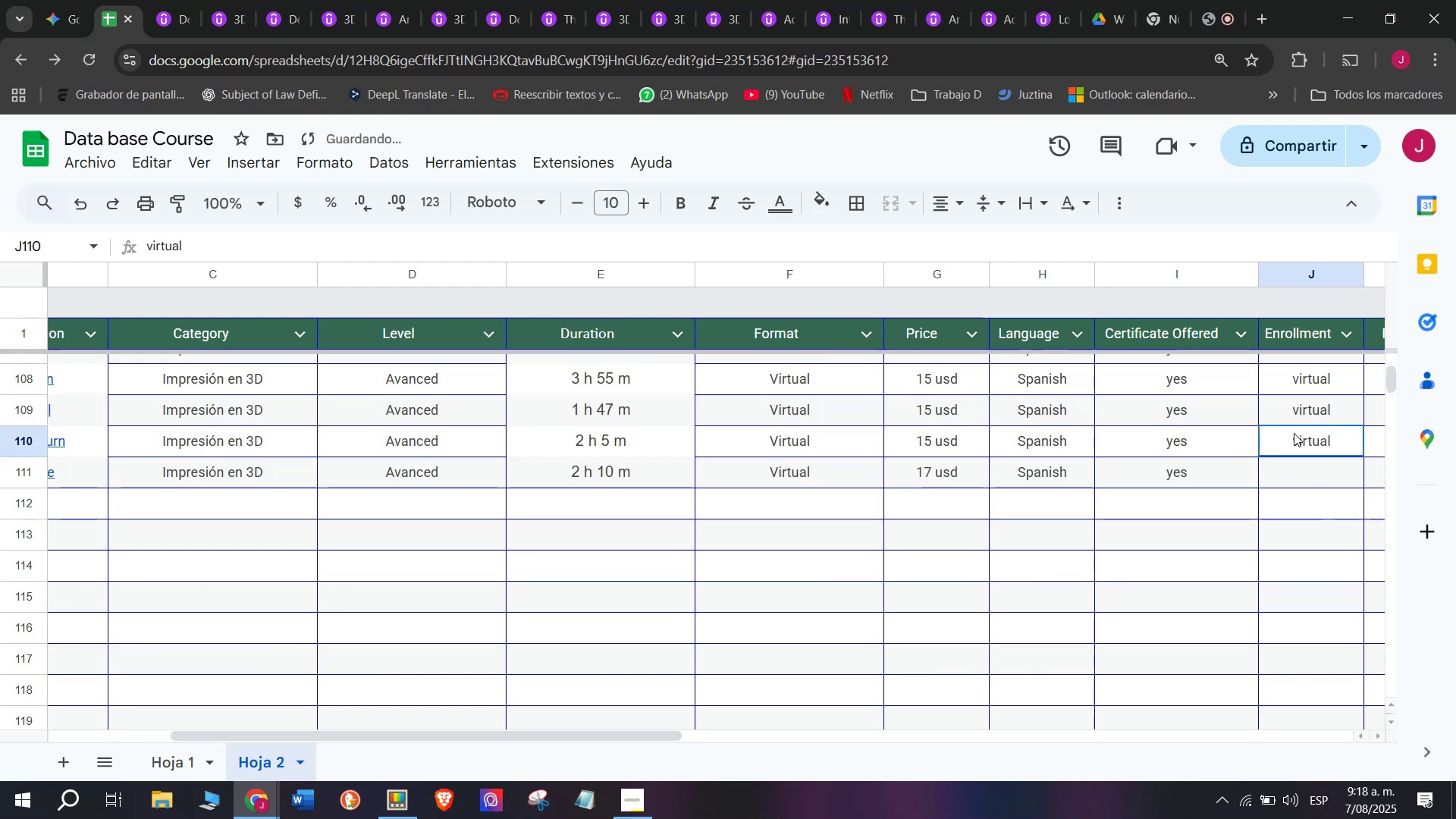 
key(Control+ControlLeft)
 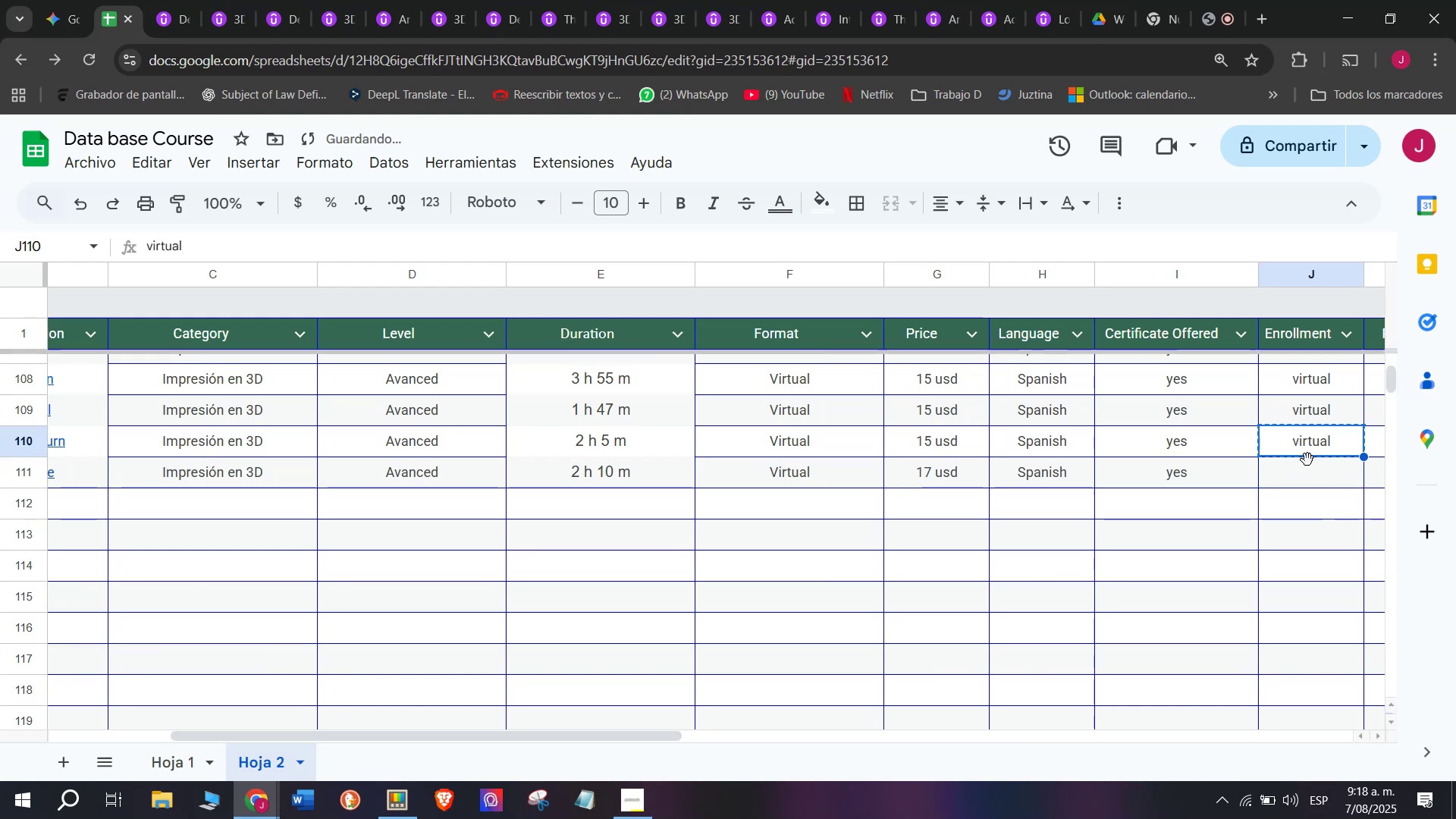 
key(Break)
 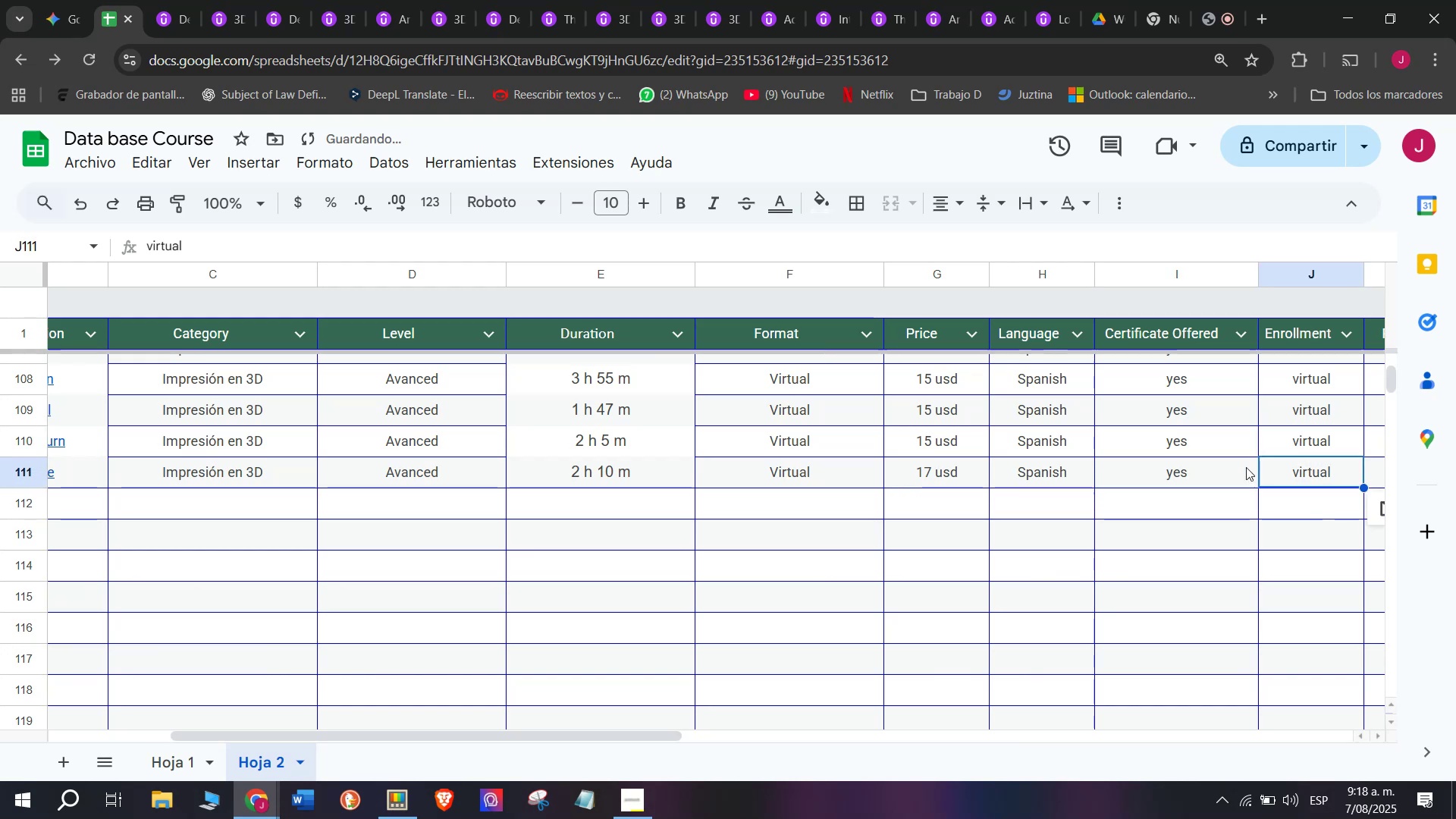 
key(Control+C)
 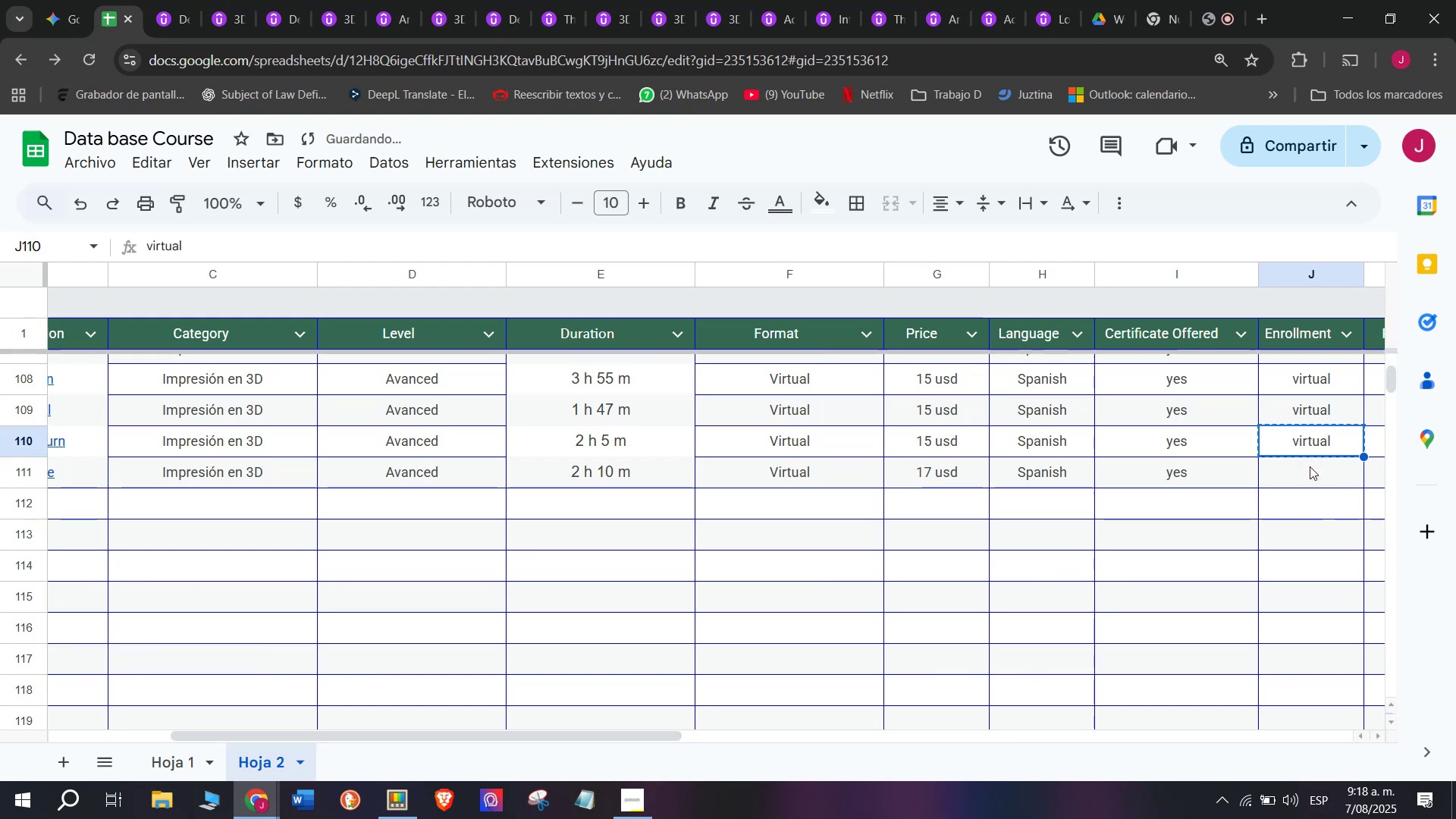 
triple_click([1310, 466])
 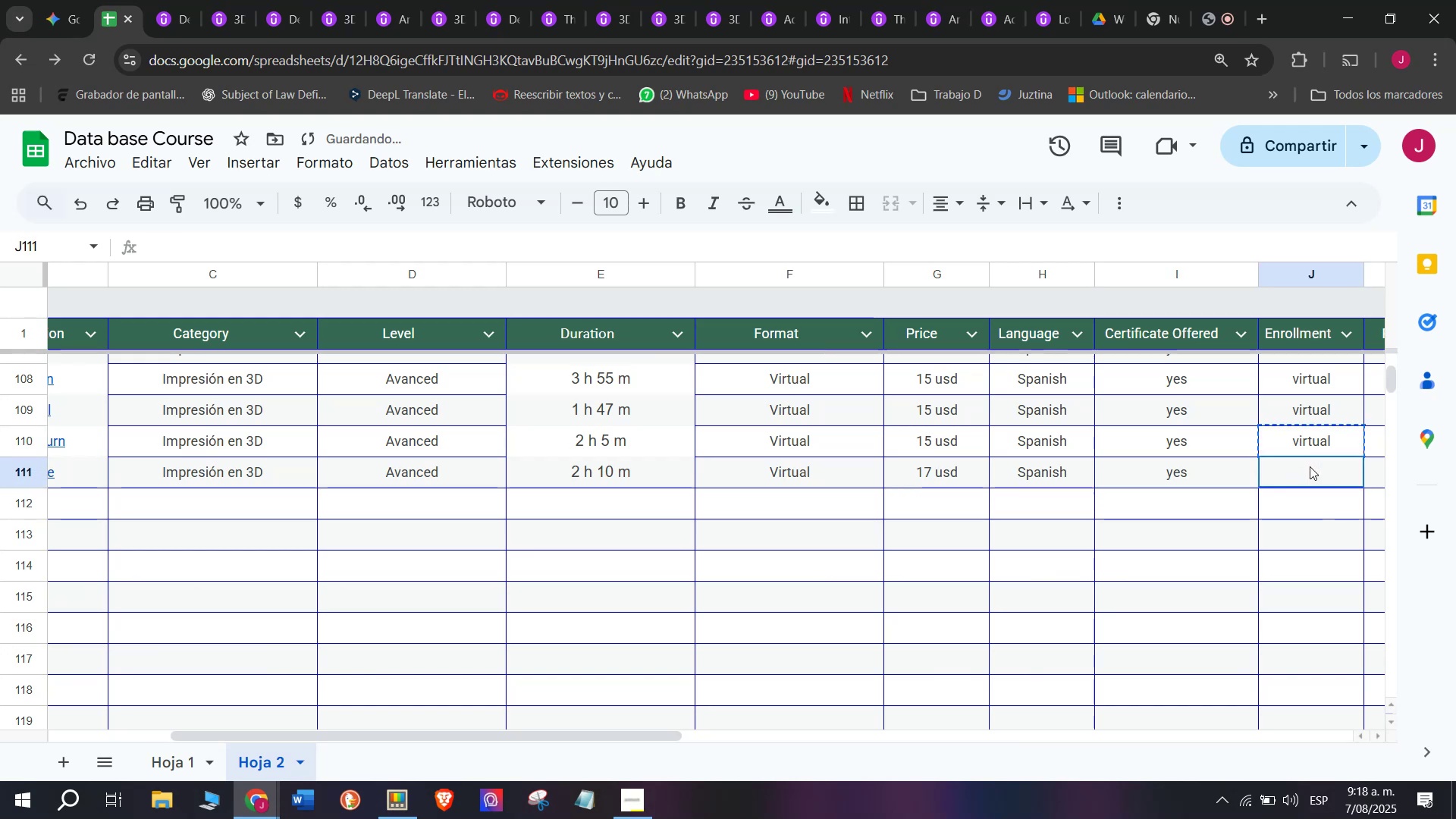 
key(Z)
 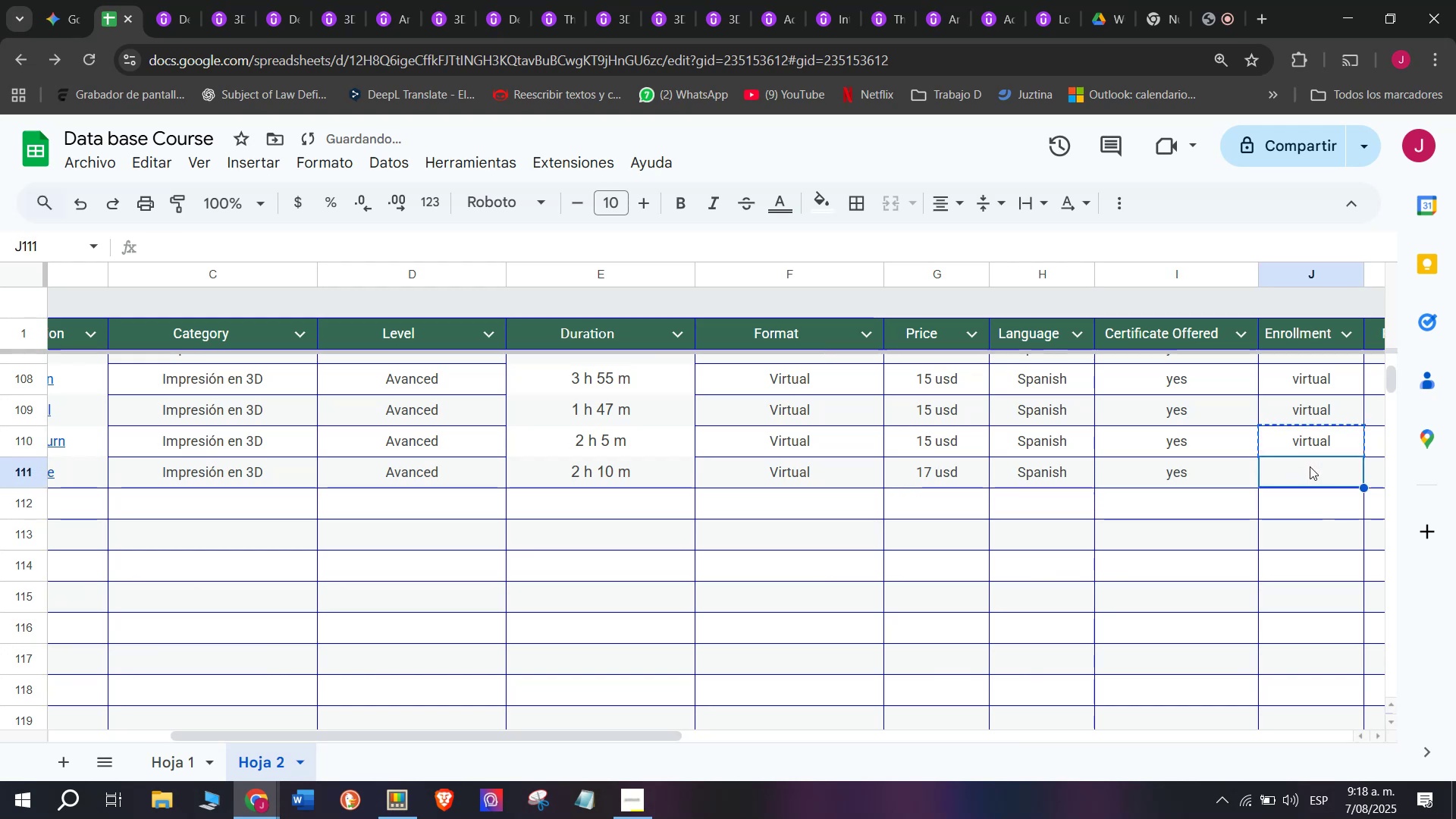 
key(Control+ControlLeft)
 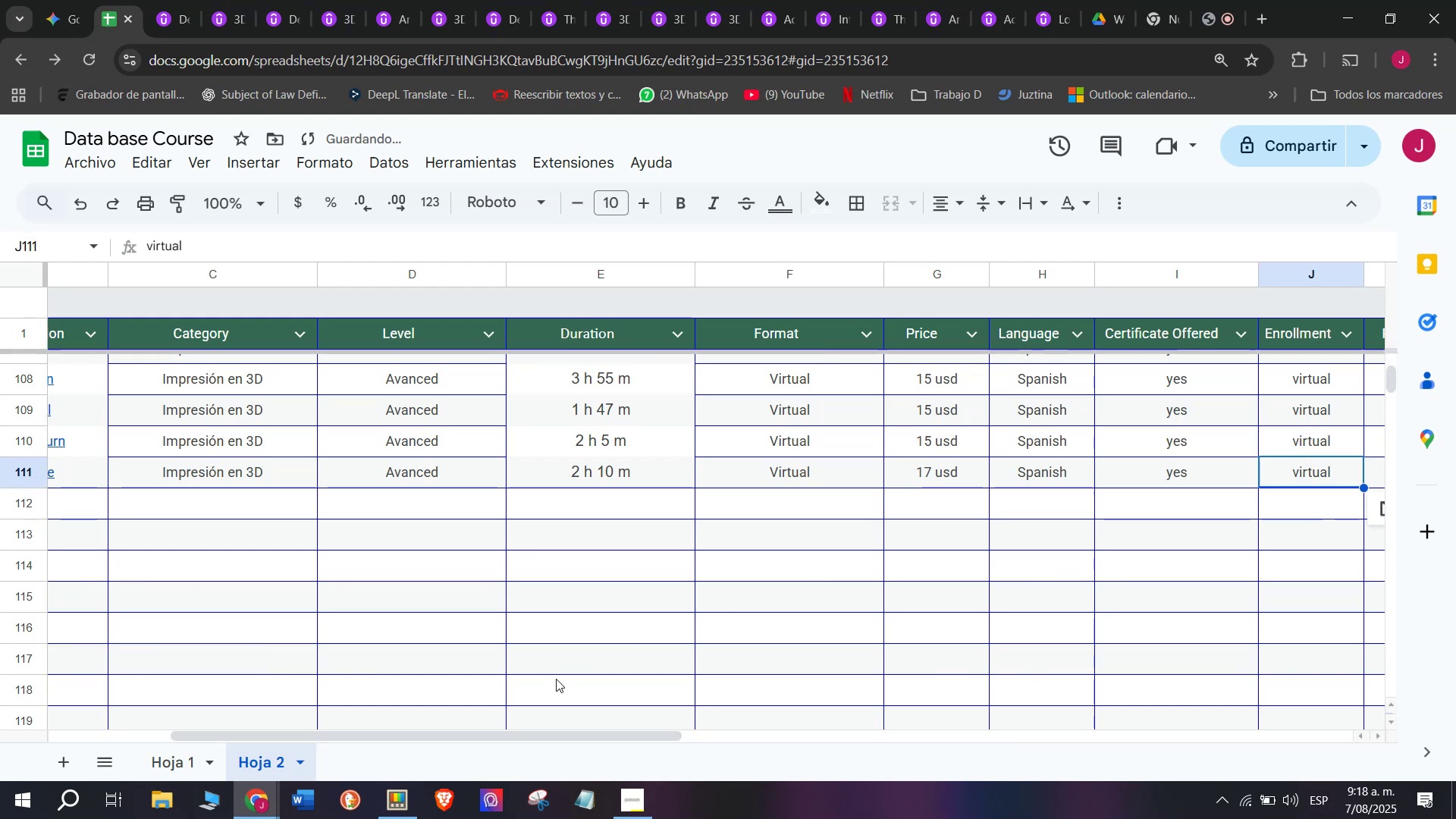 
key(Control+V)
 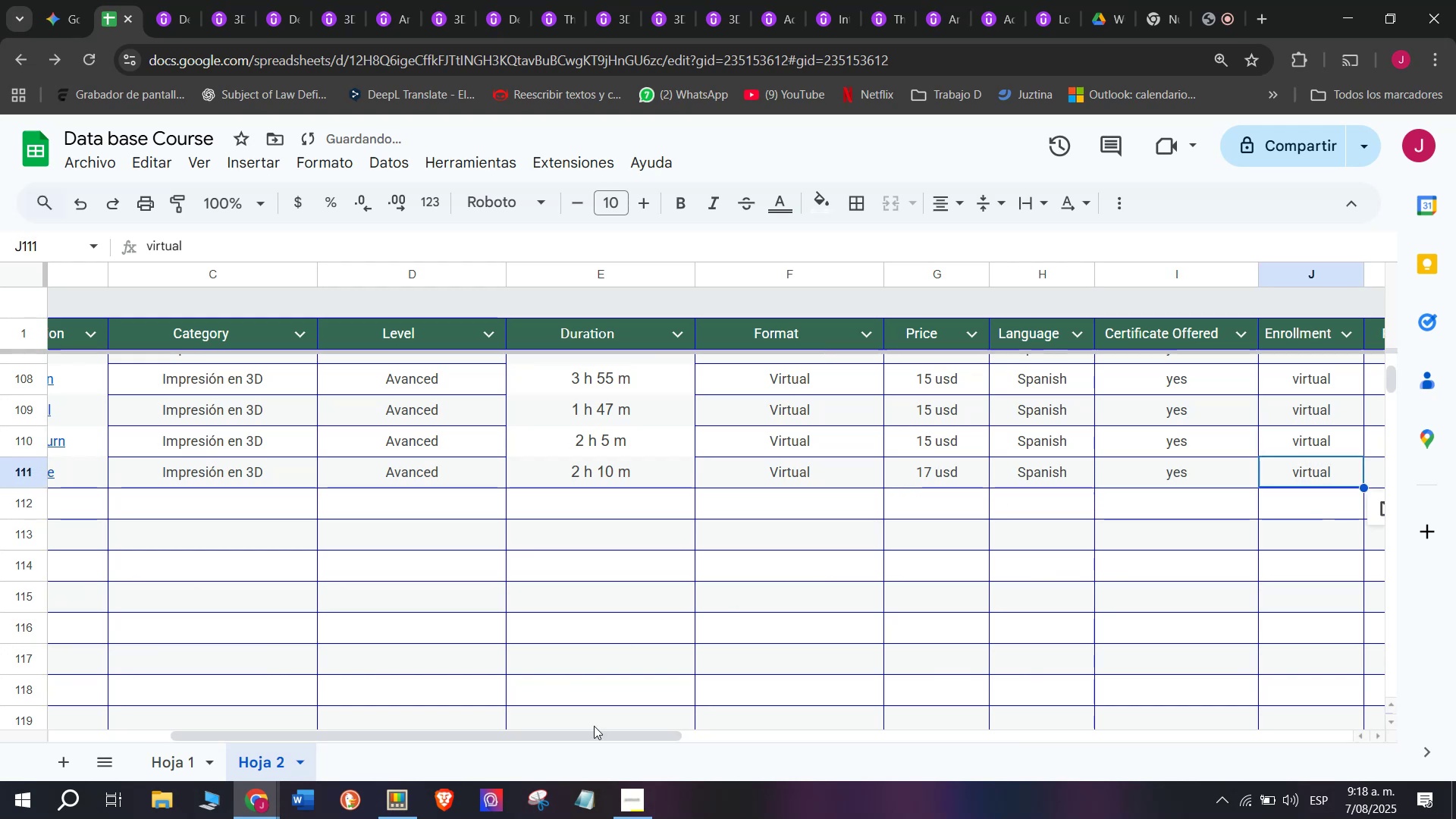 
left_click_drag(start_coordinate=[604, 736], to_coordinate=[890, 733])
 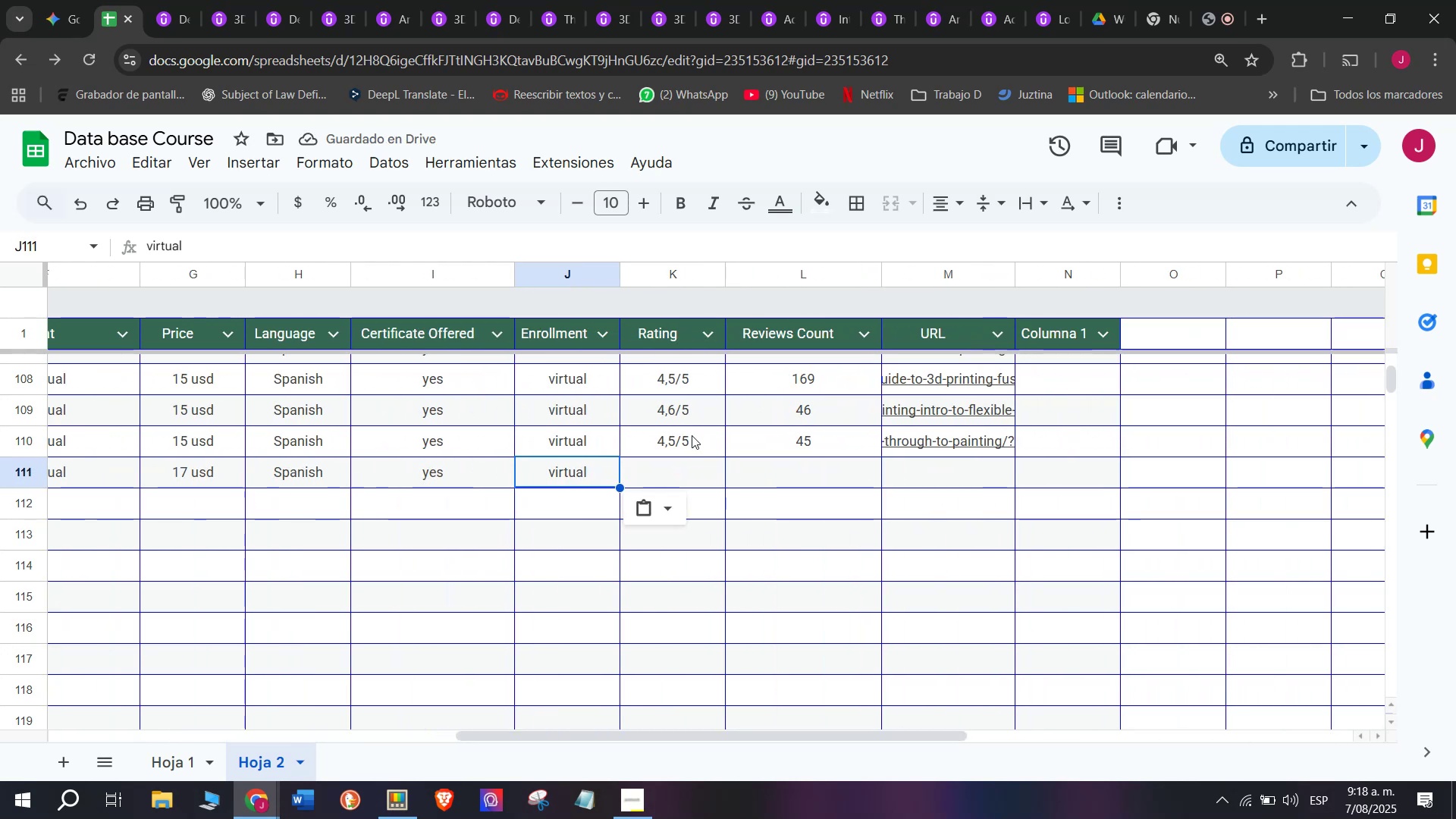 
key(Break)
 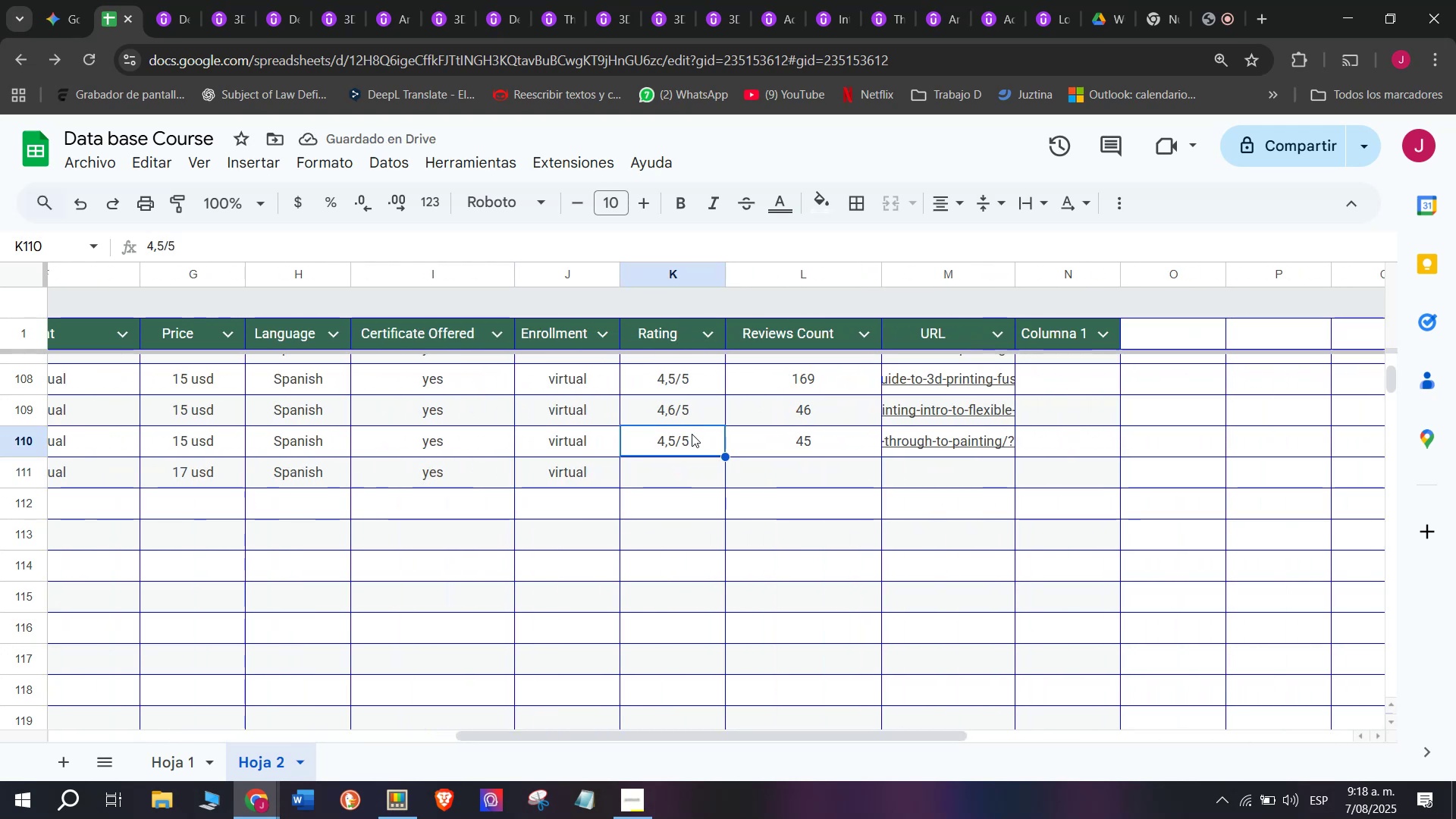 
key(Control+ControlLeft)
 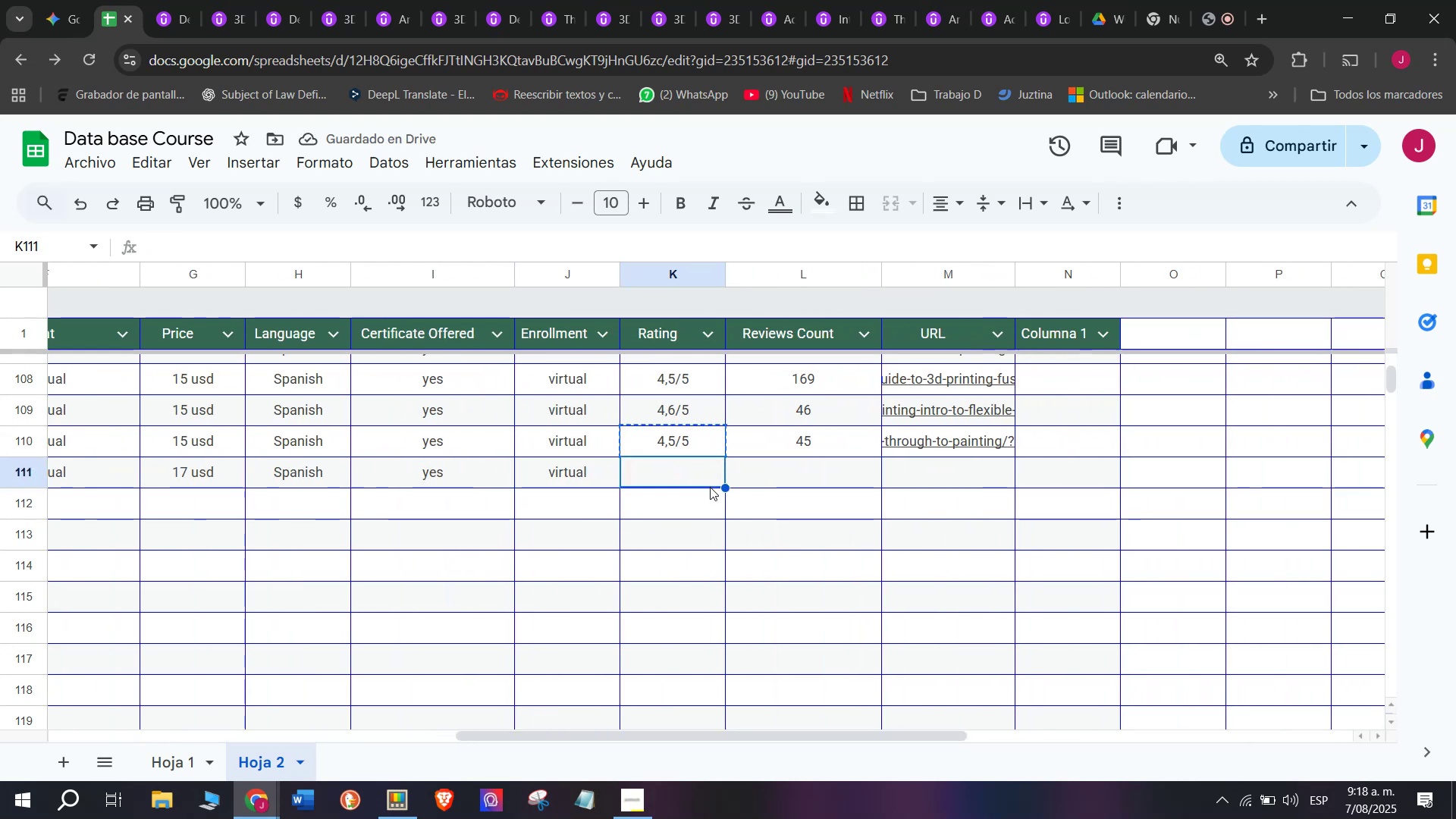 
key(Control+C)
 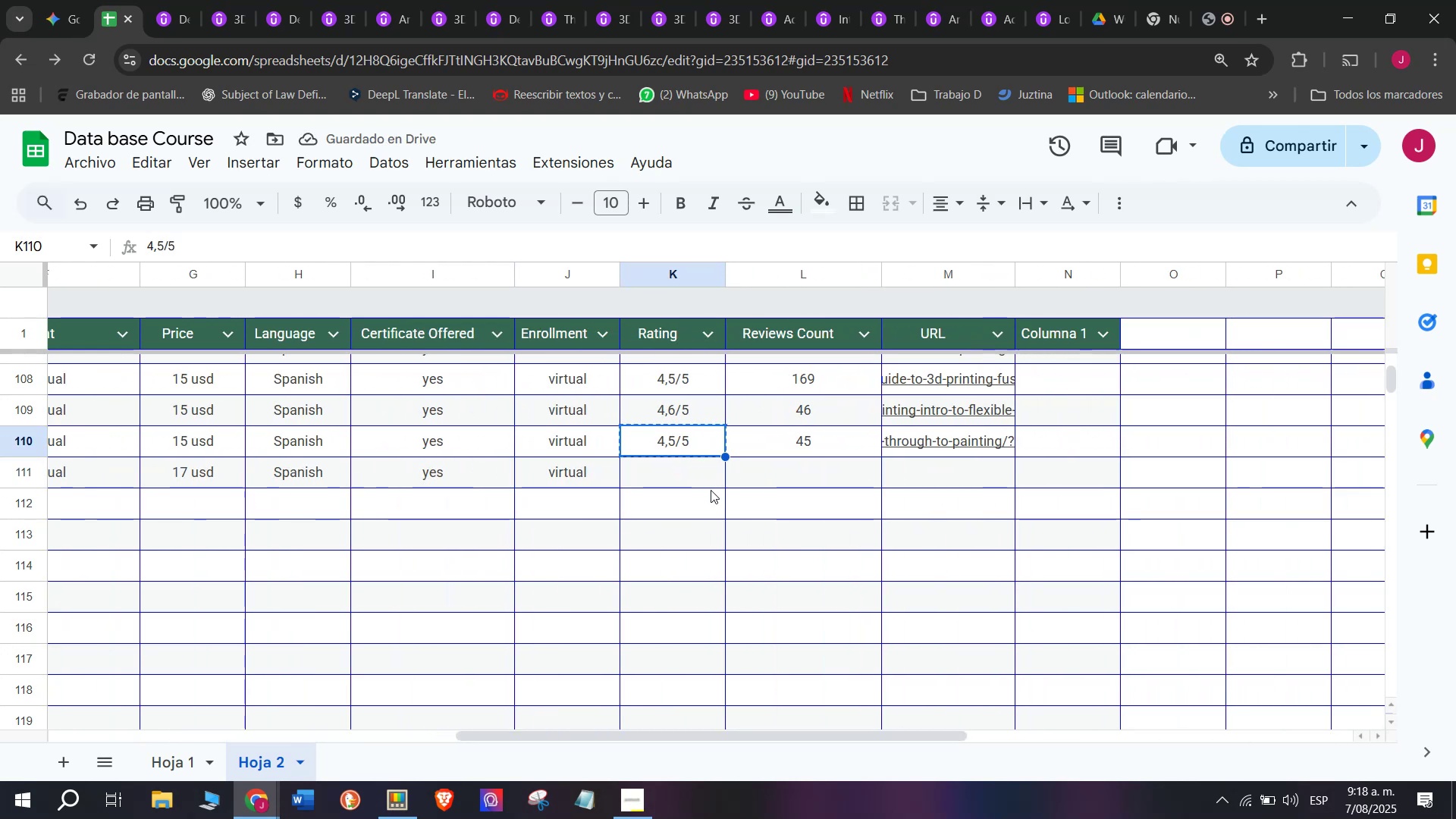 
left_click([710, 487])
 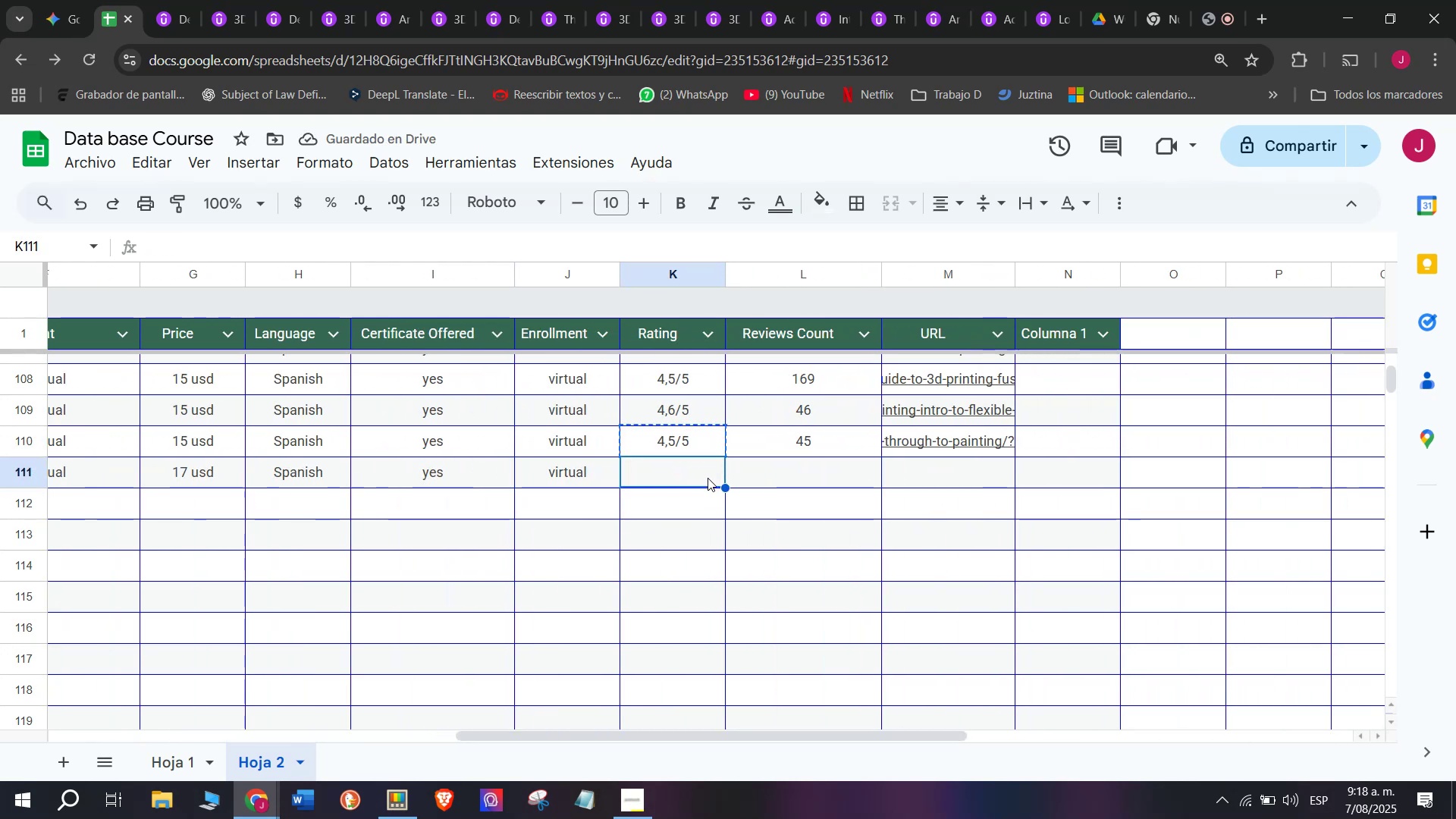 
key(Control+ControlLeft)
 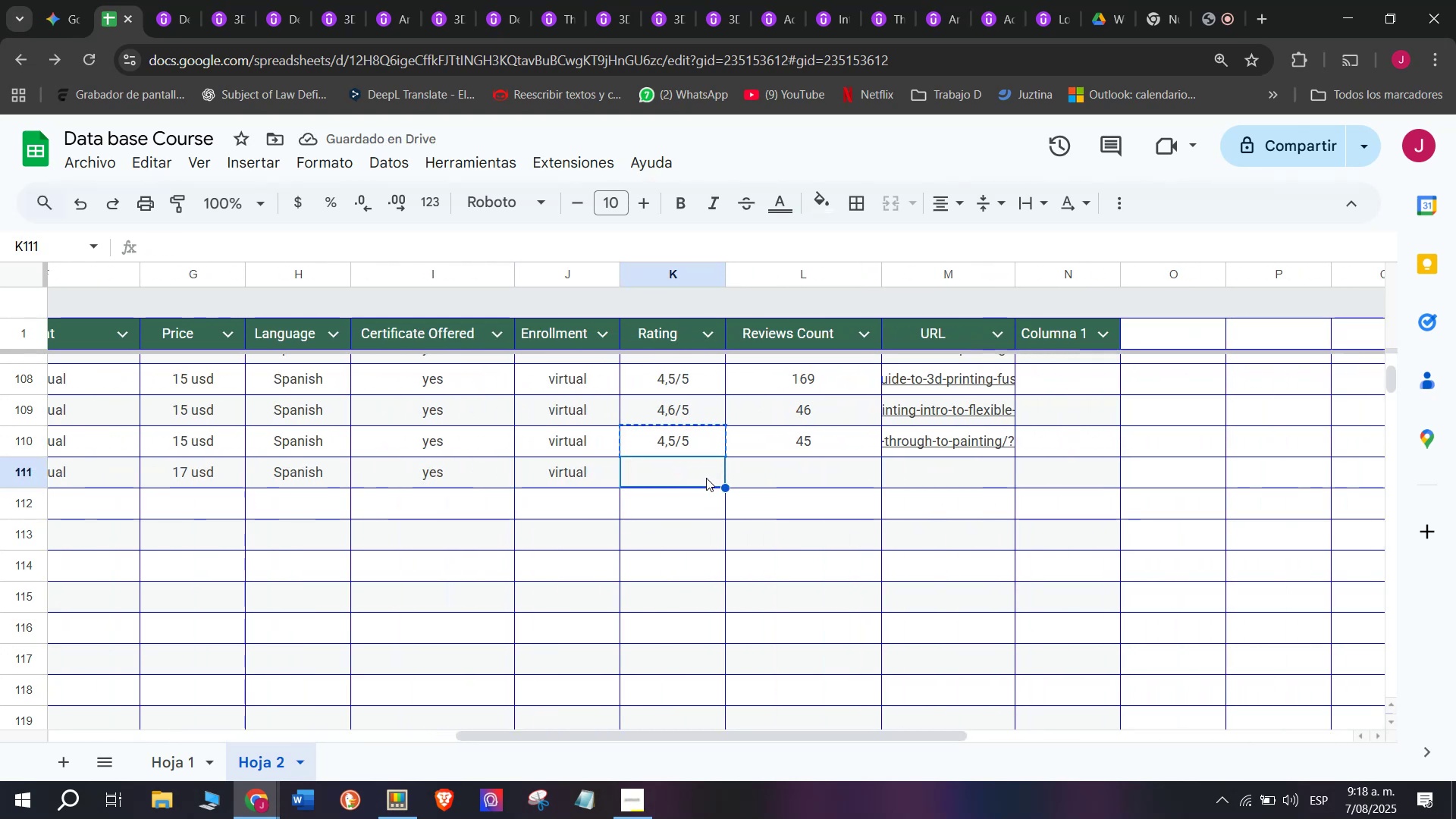 
key(Z)
 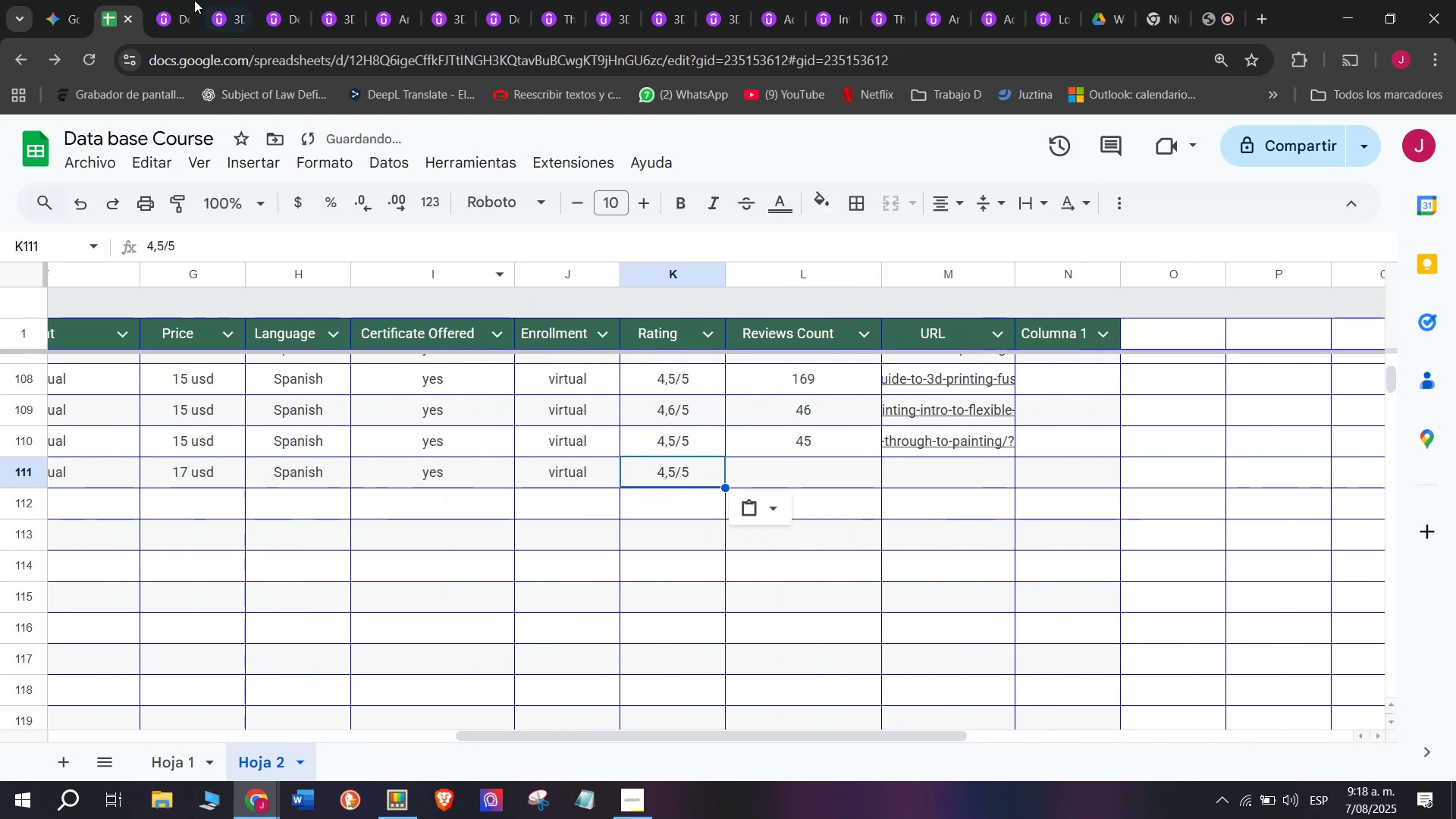 
key(Control+V)
 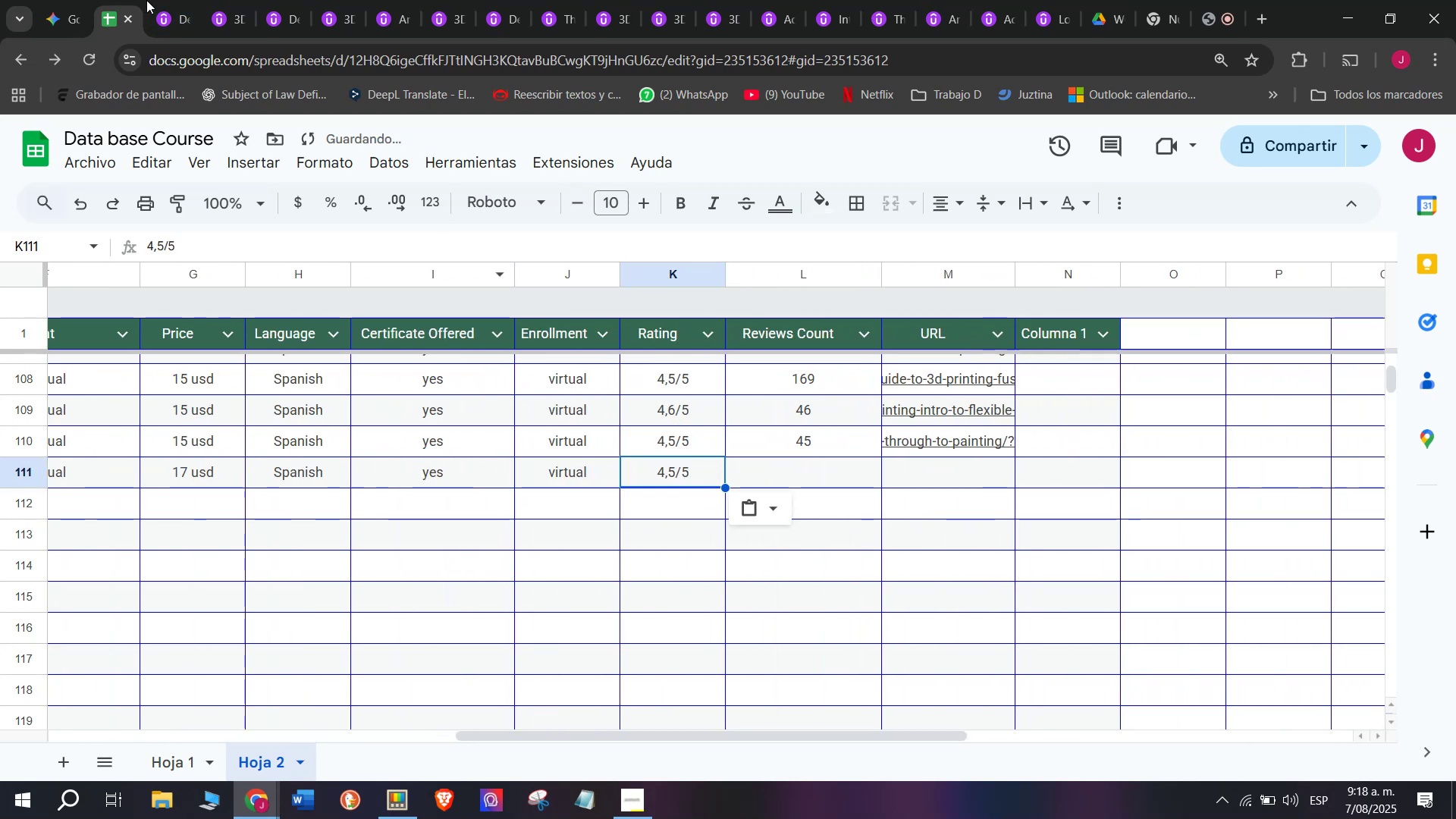 
left_click([162, 3])
 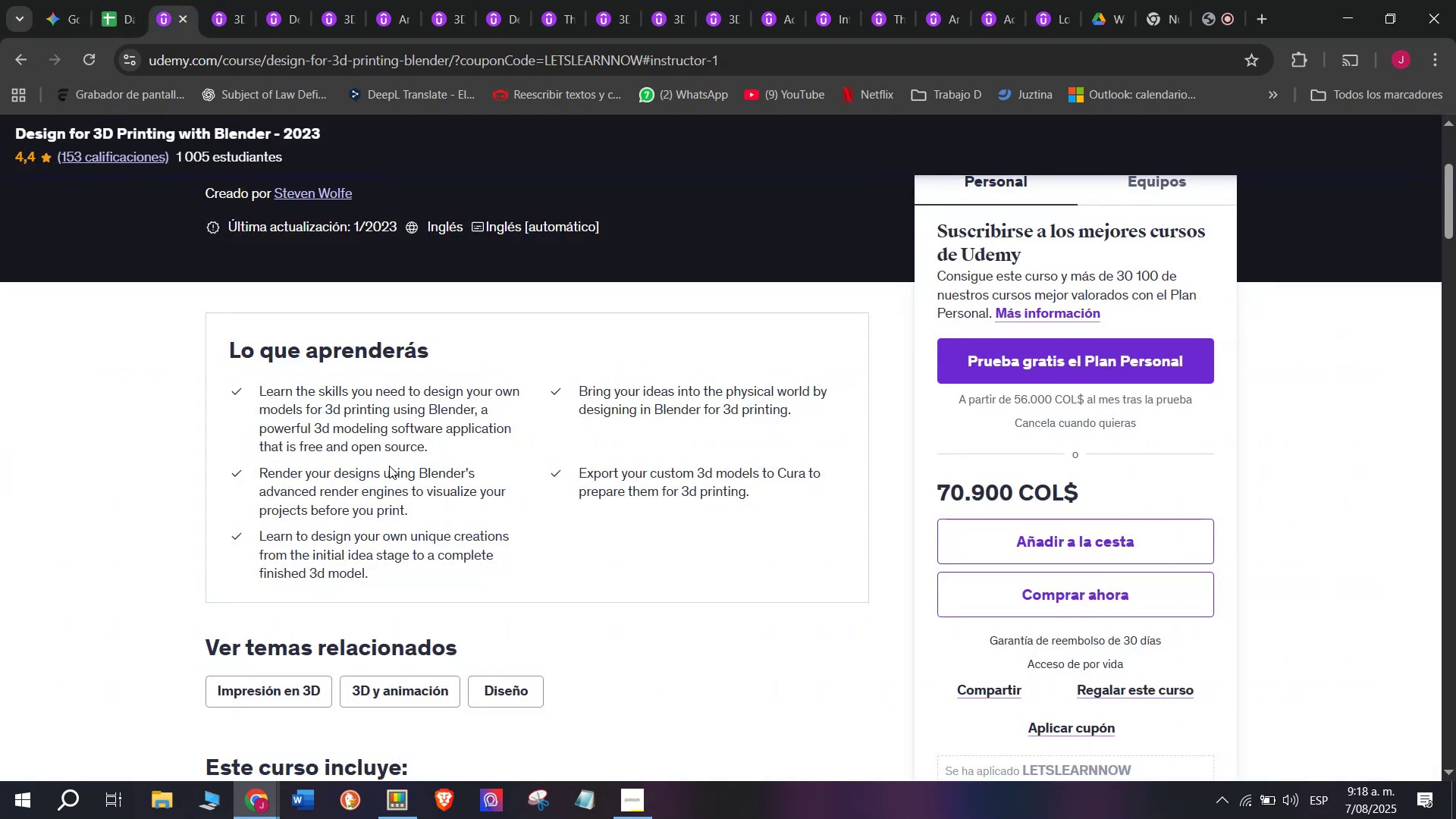 
scroll: coordinate [389, 466], scroll_direction: up, amount: 3.0
 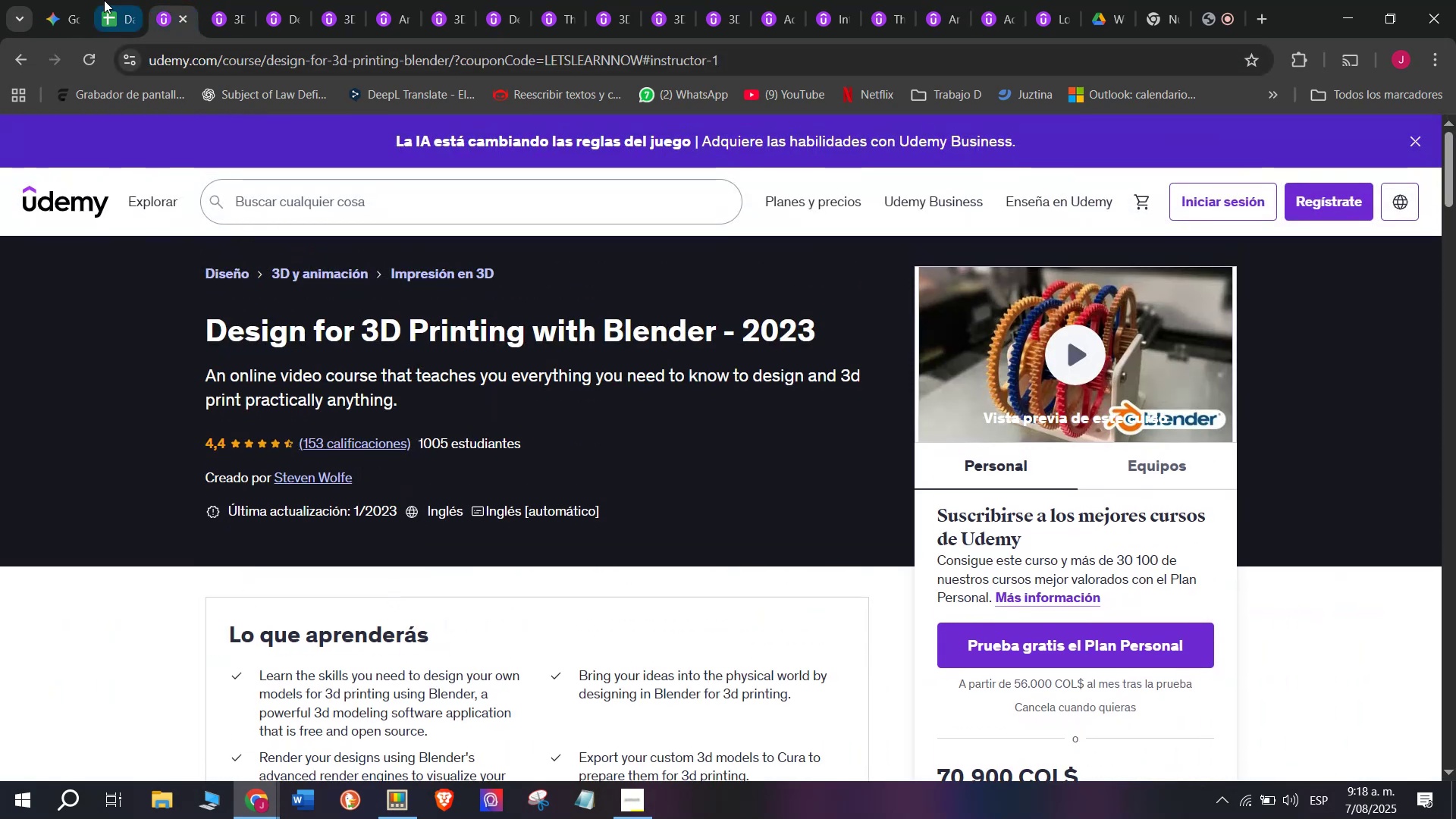 
left_click([111, 0])
 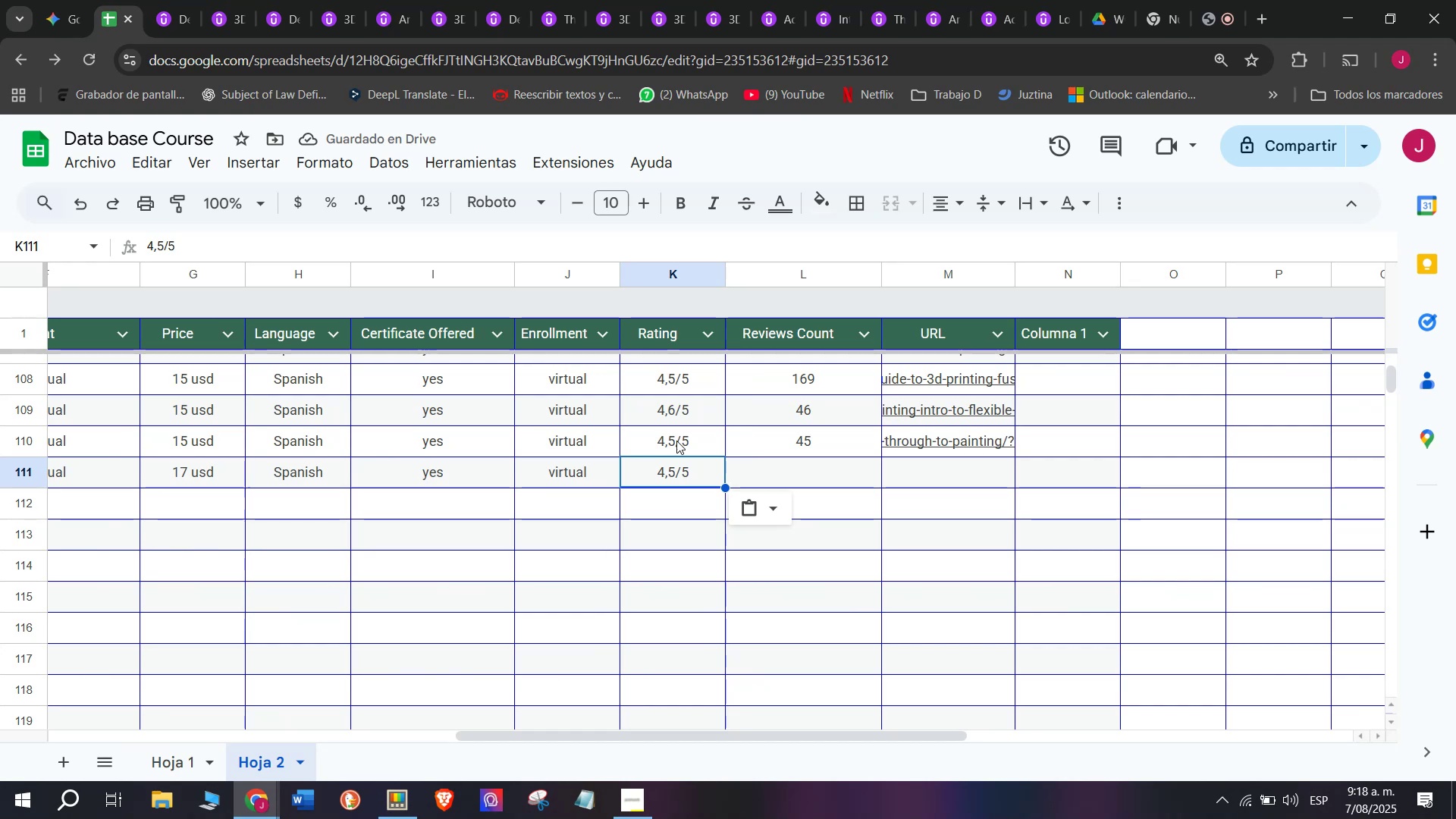 
left_click([184, 0])
 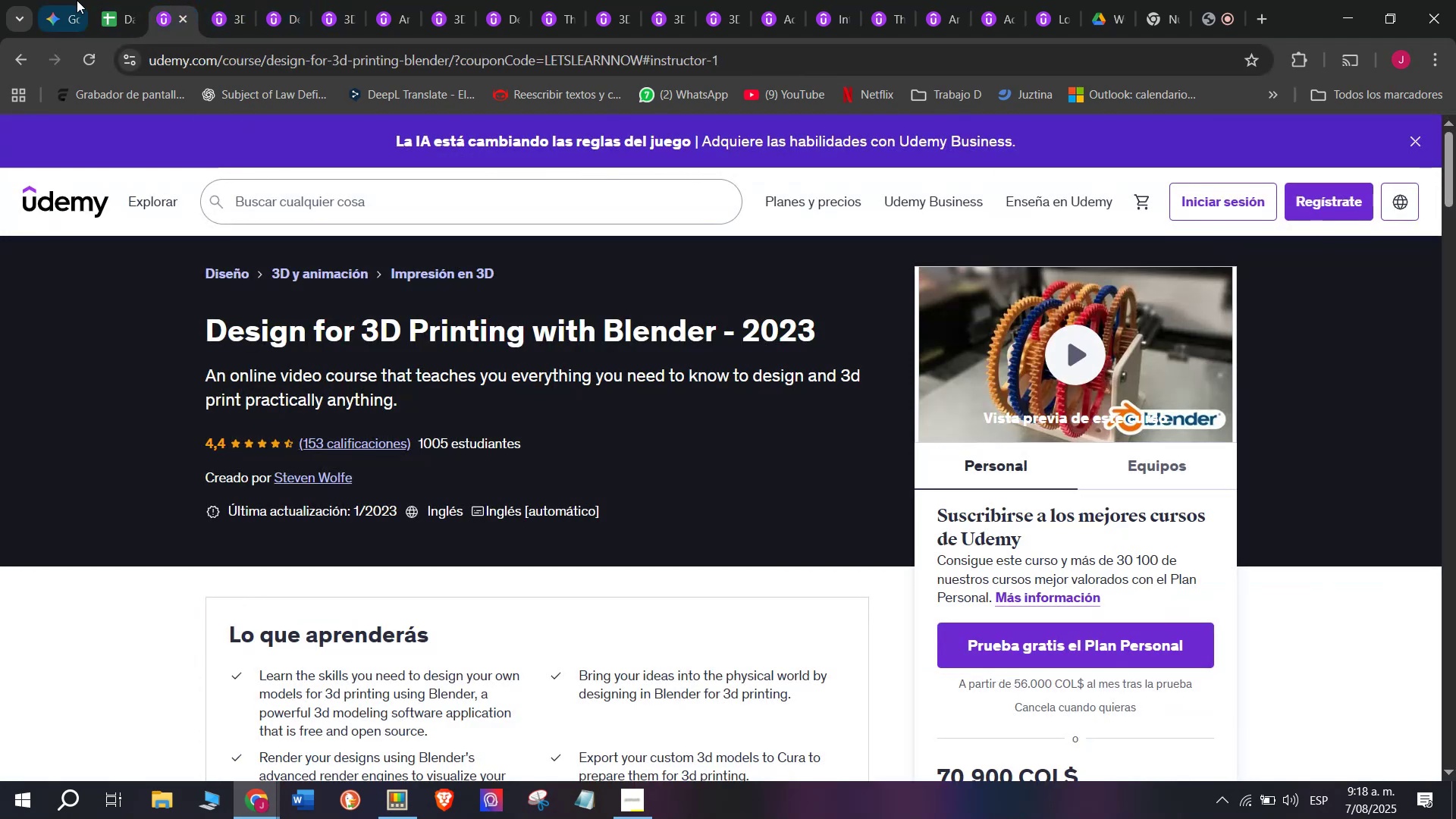 
left_click([139, 0])
 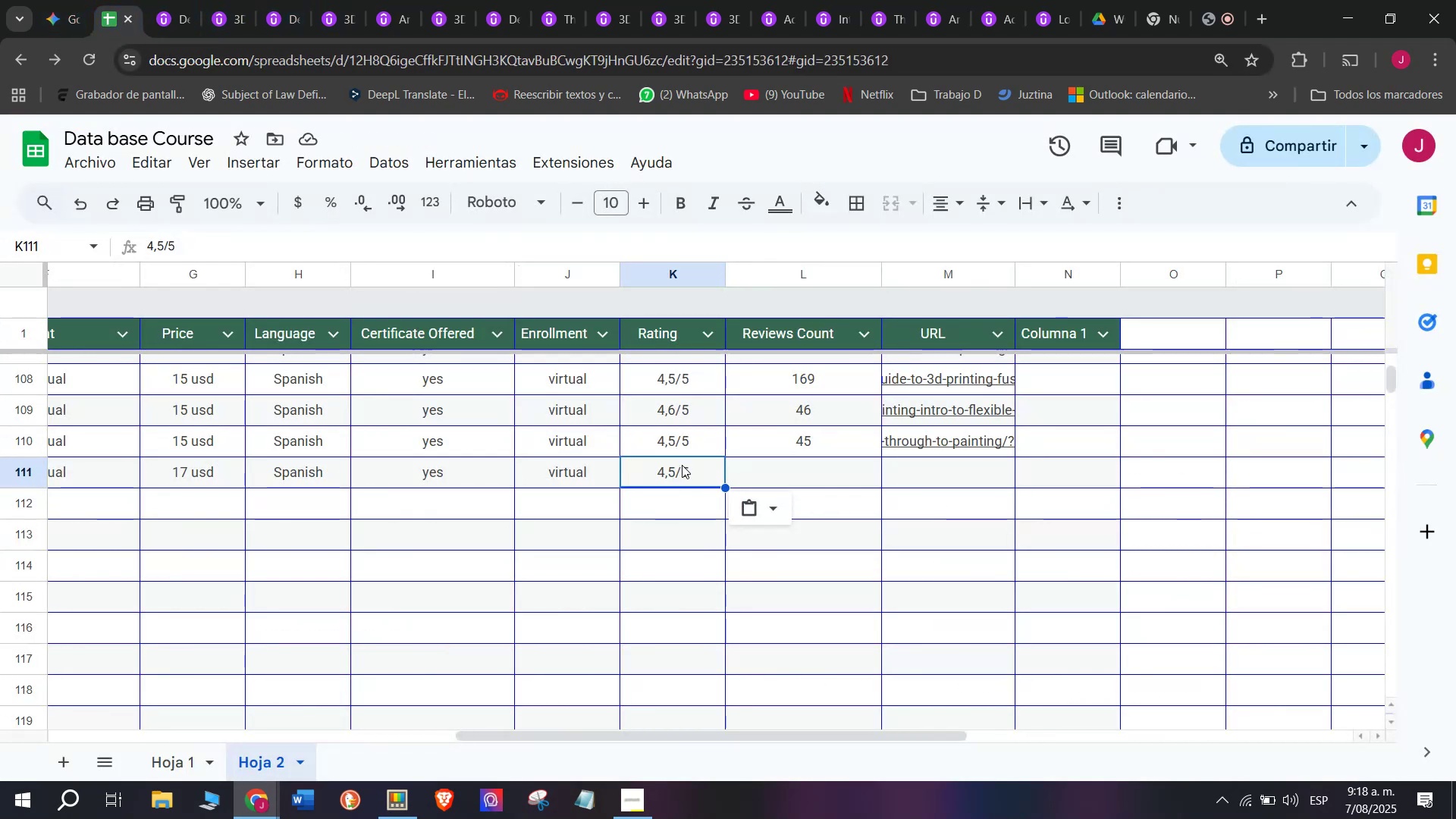 
double_click([682, 463])
 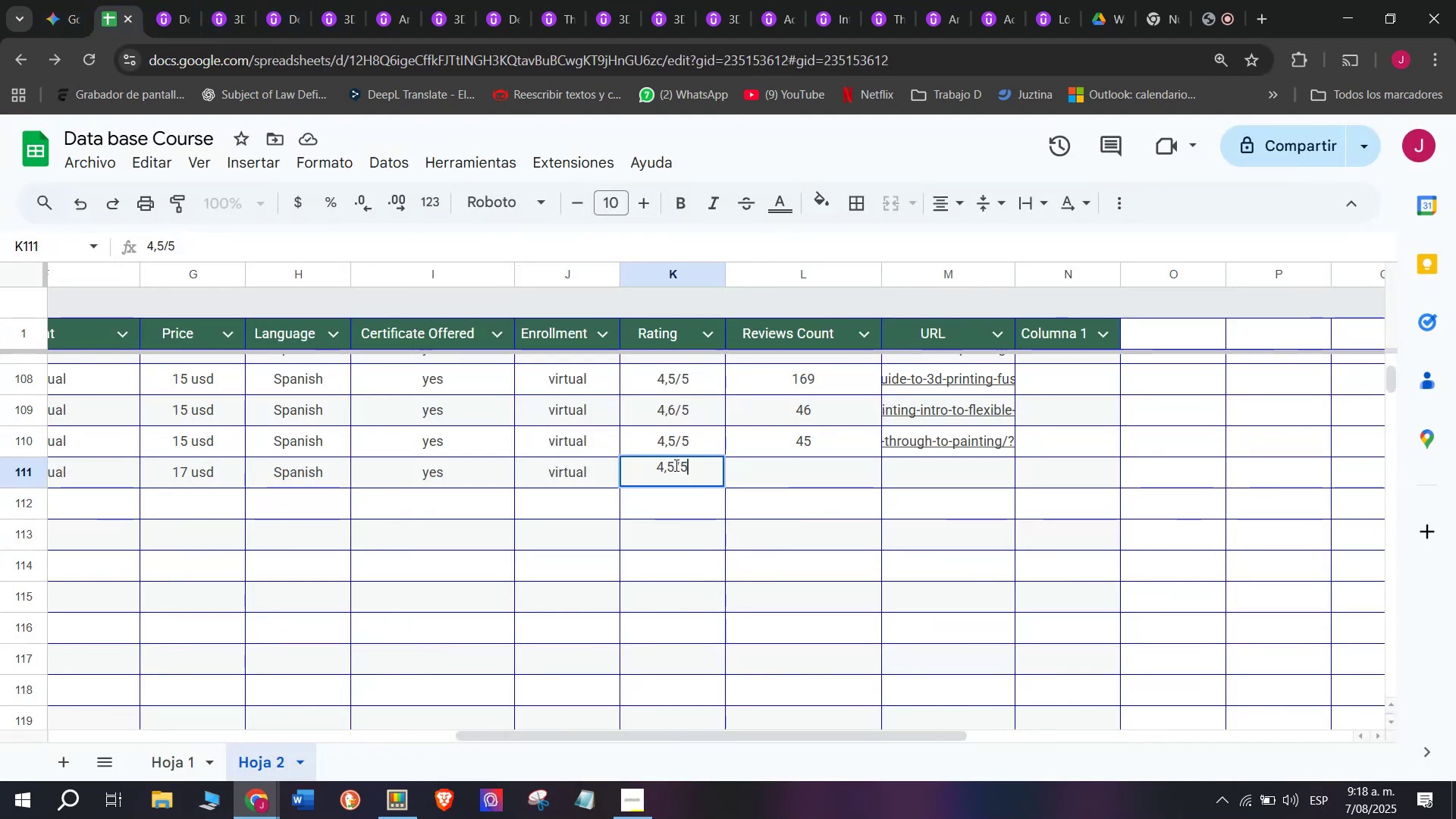 
left_click([675, 465])
 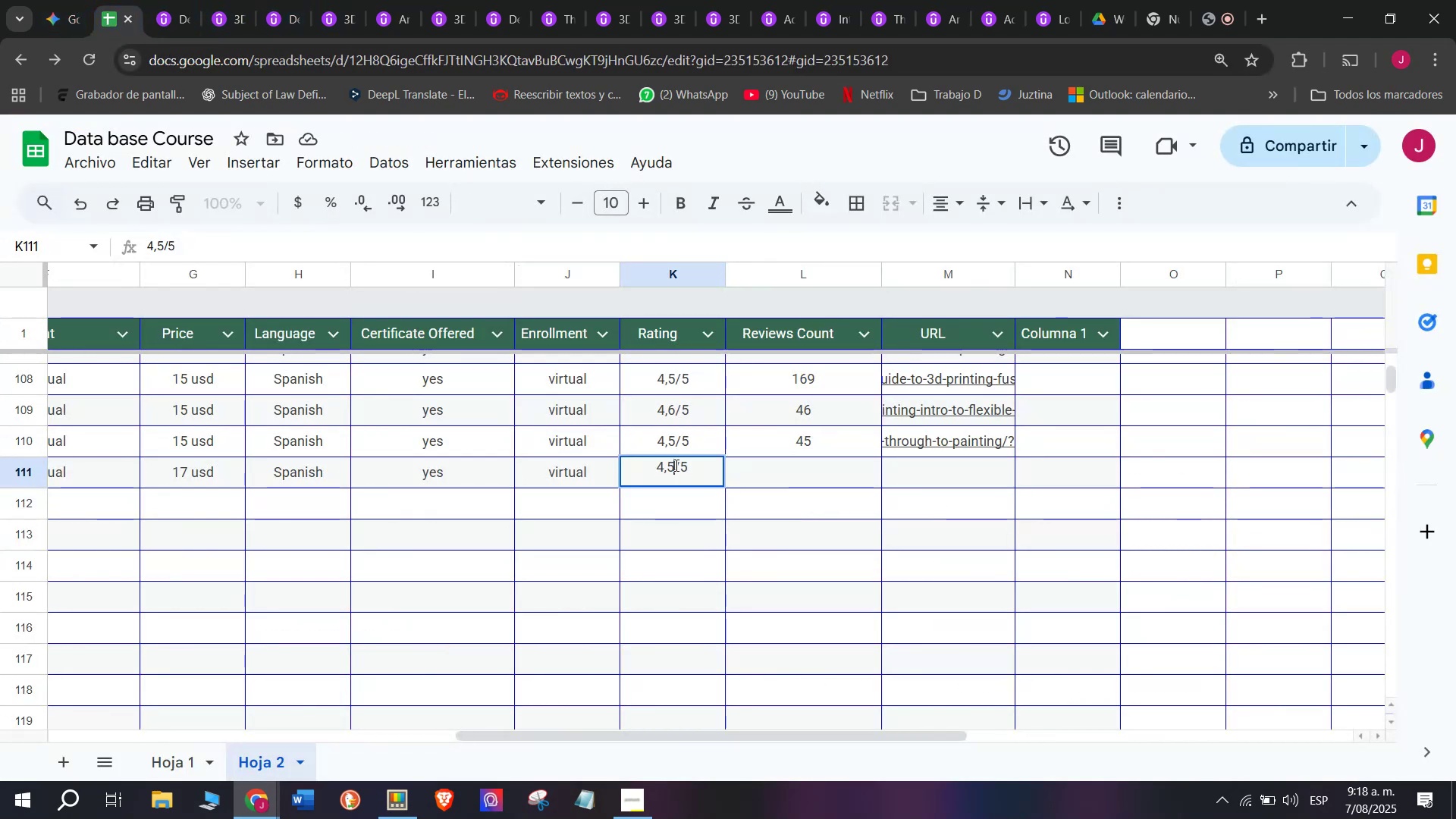 
key(Backspace)
type(q4)
 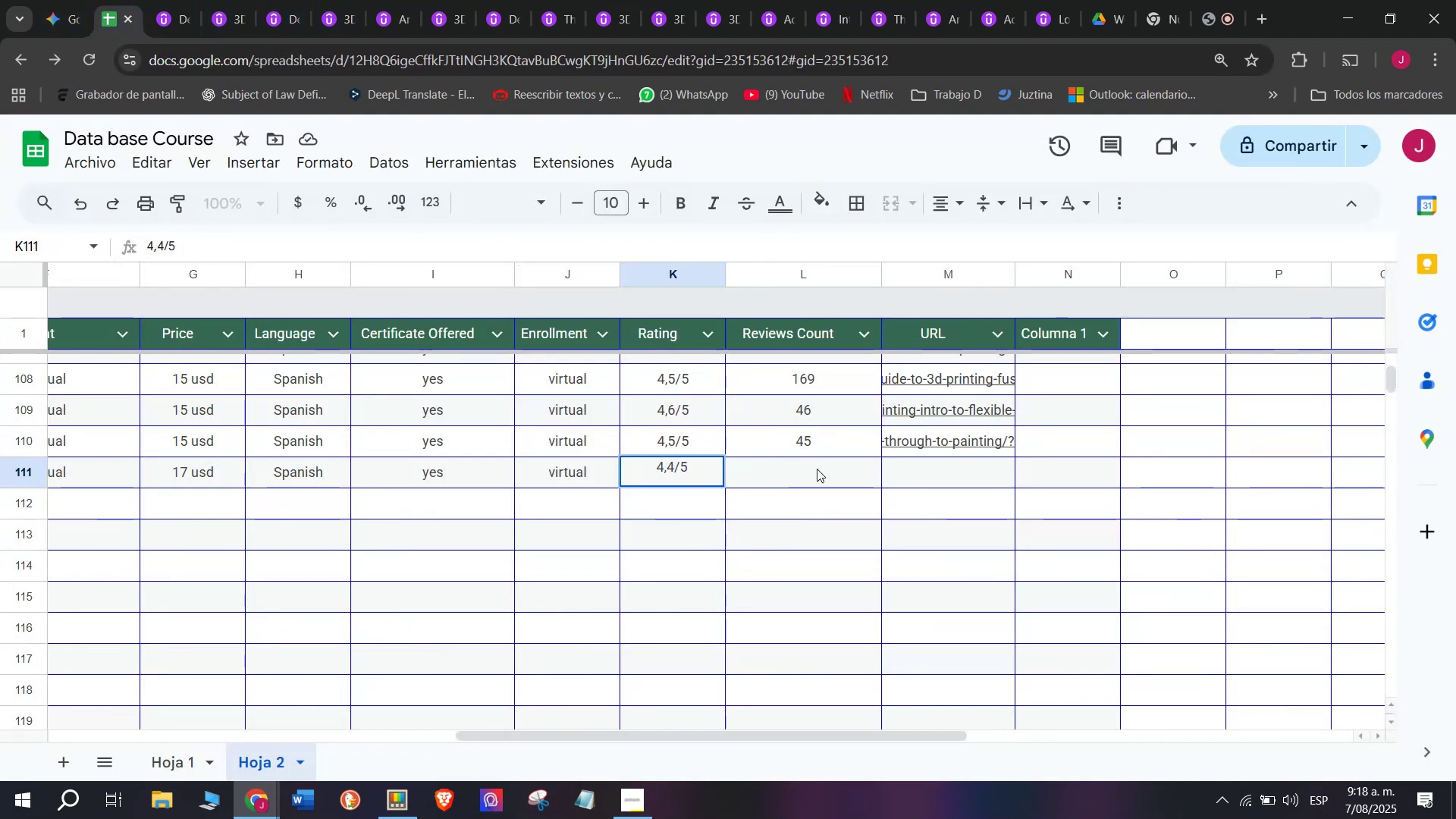 
left_click([817, 472])
 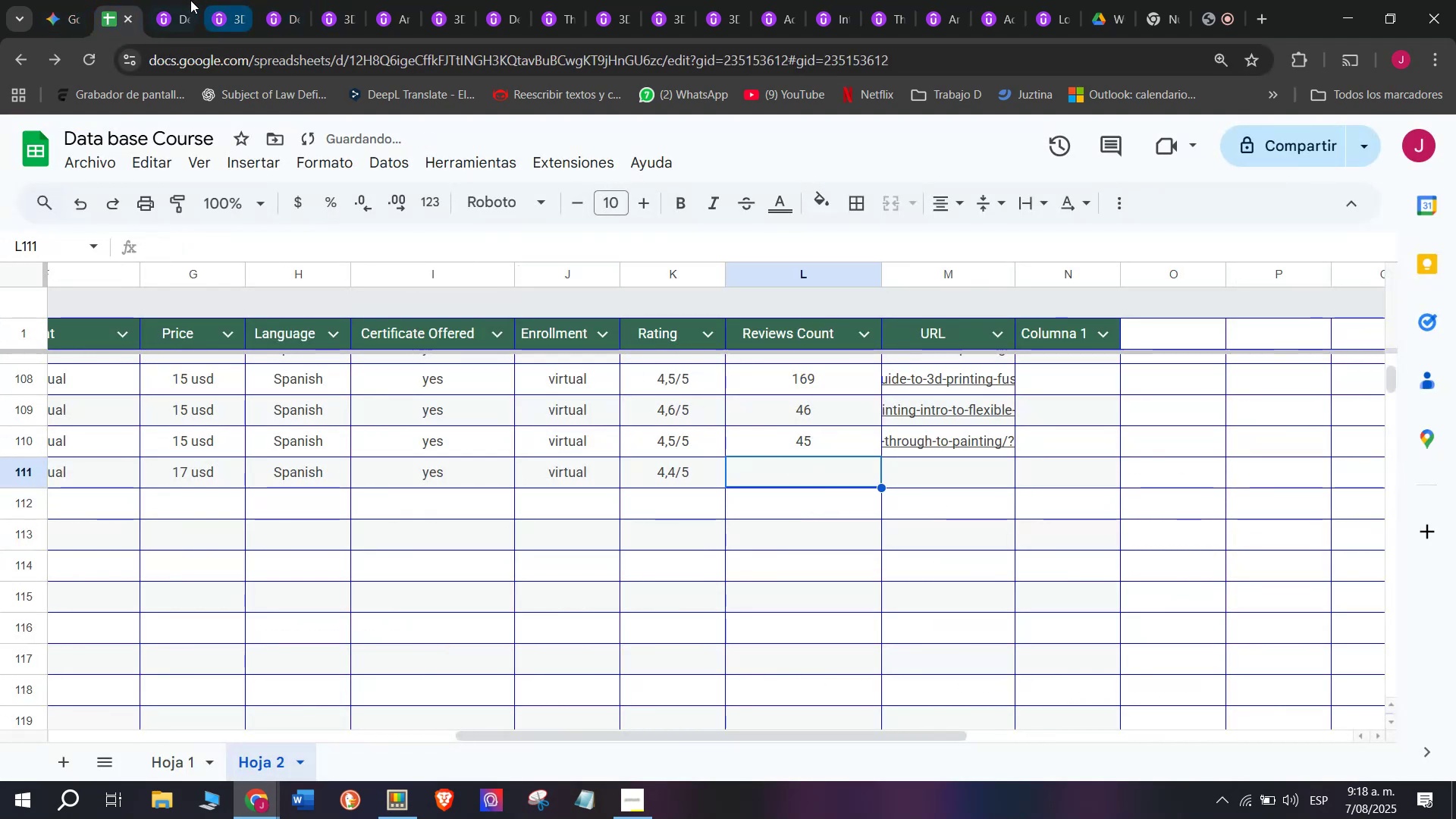 
left_click([149, 0])
 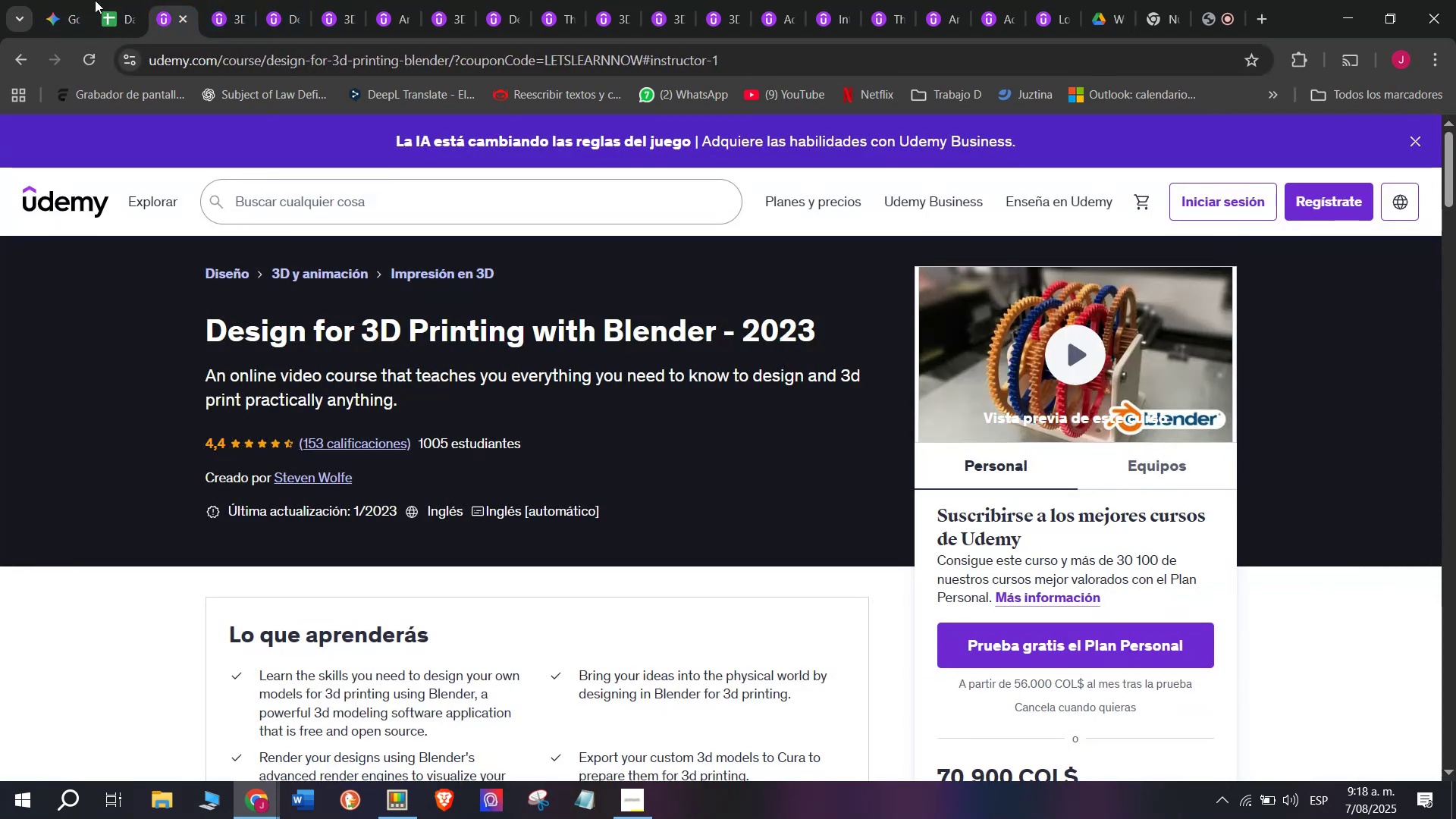 
left_click([115, 0])
 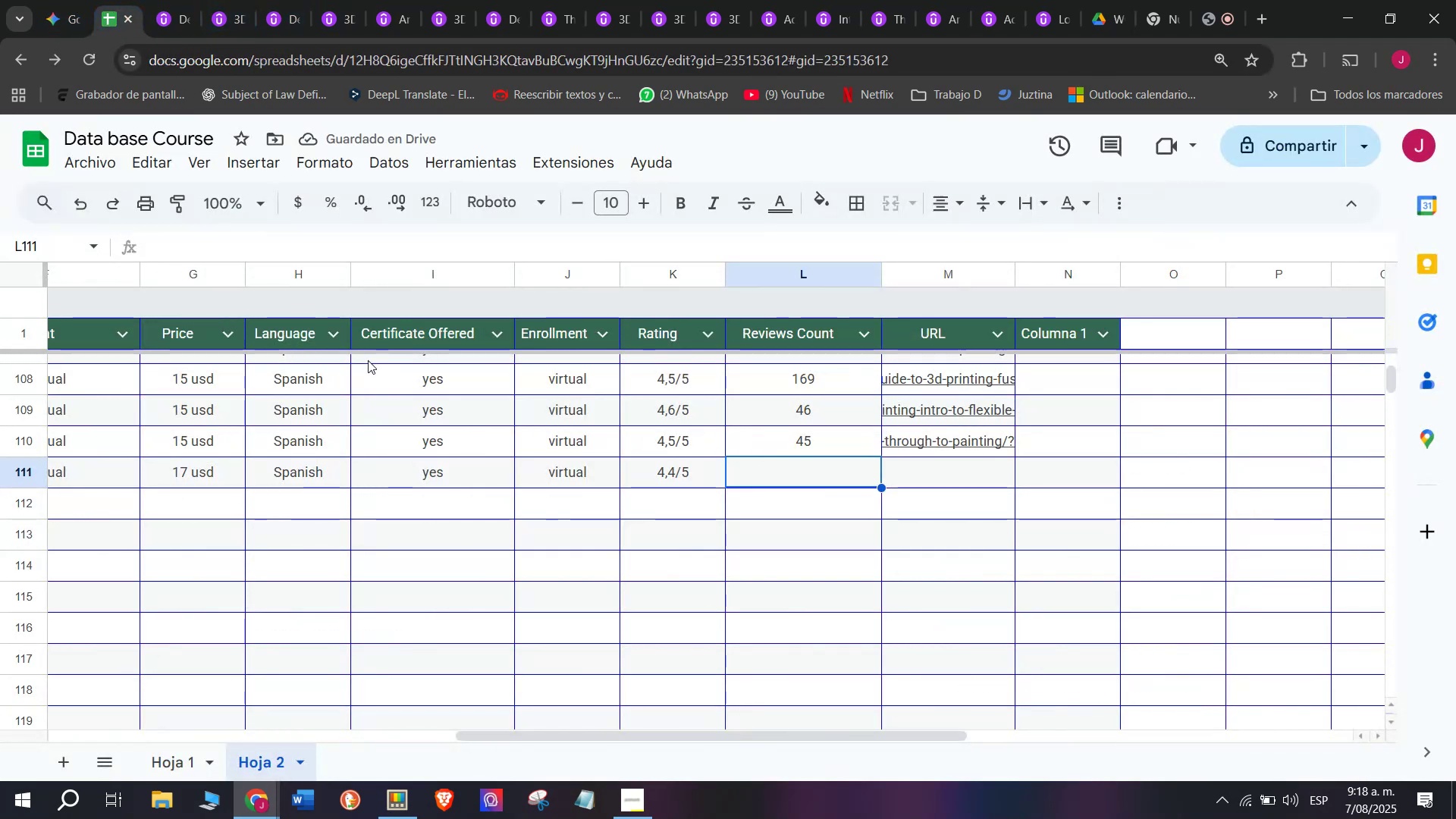 
type(153)
 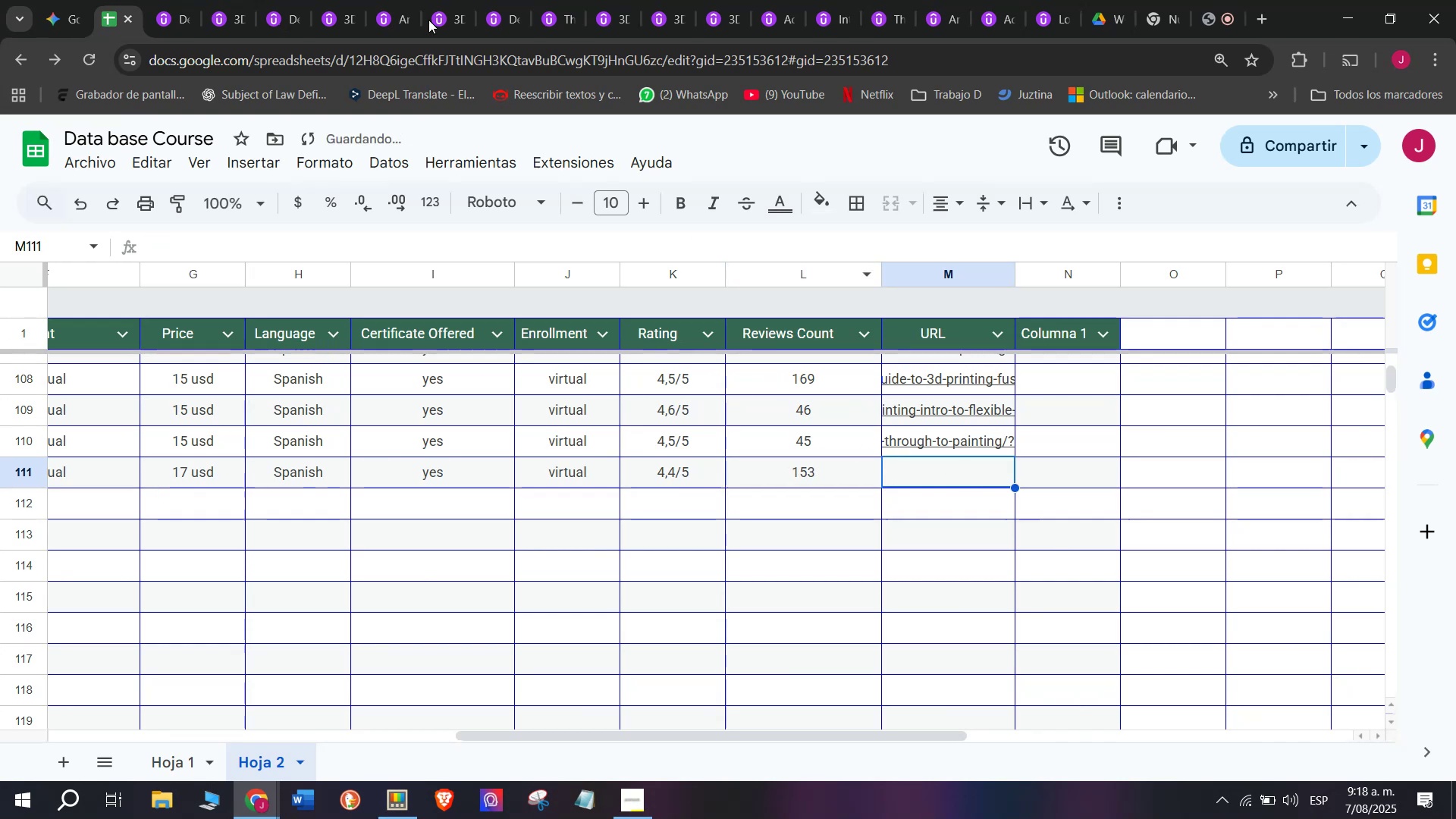 
left_click([152, 0])
 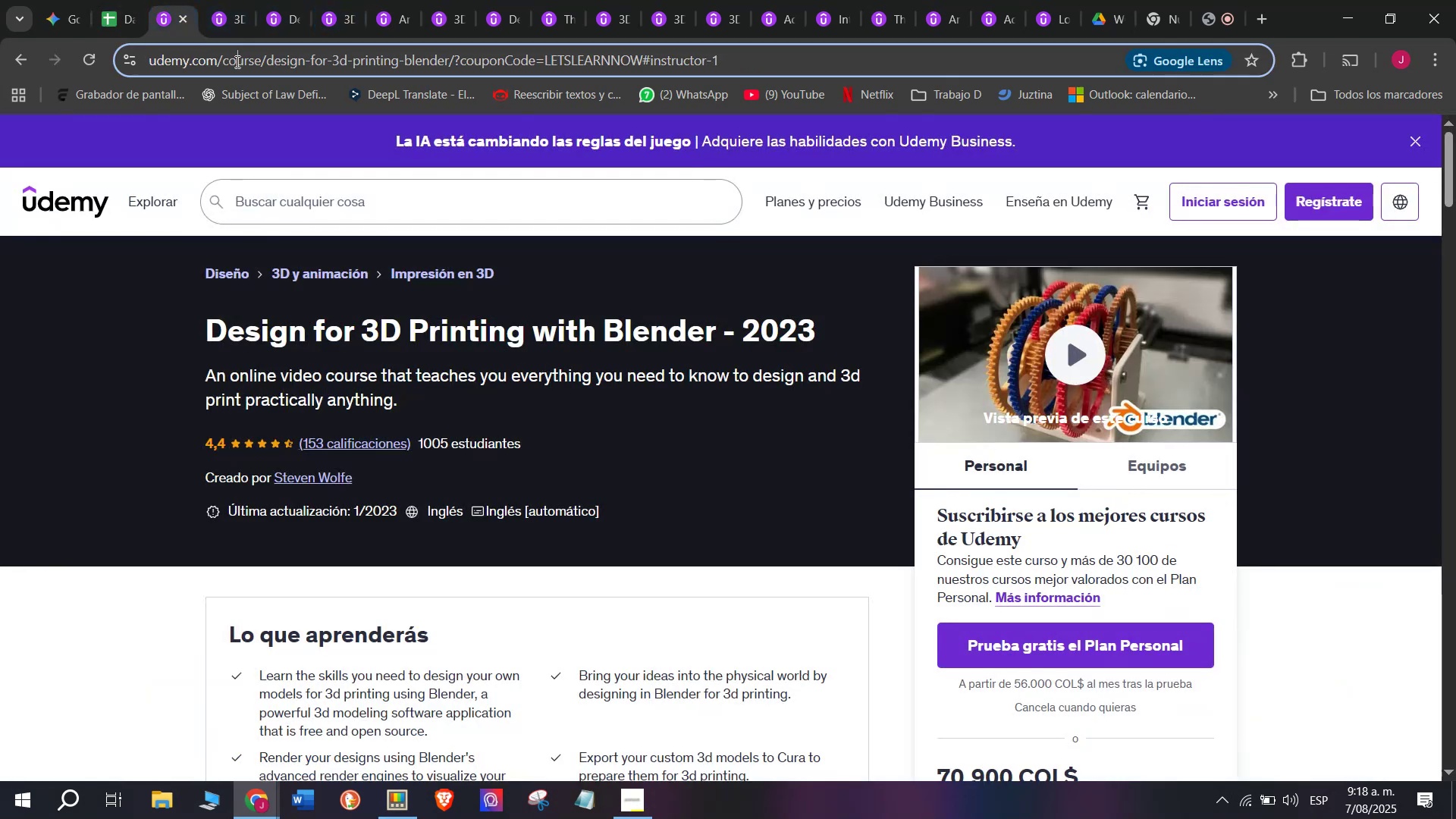 
triple_click([236, 61])
 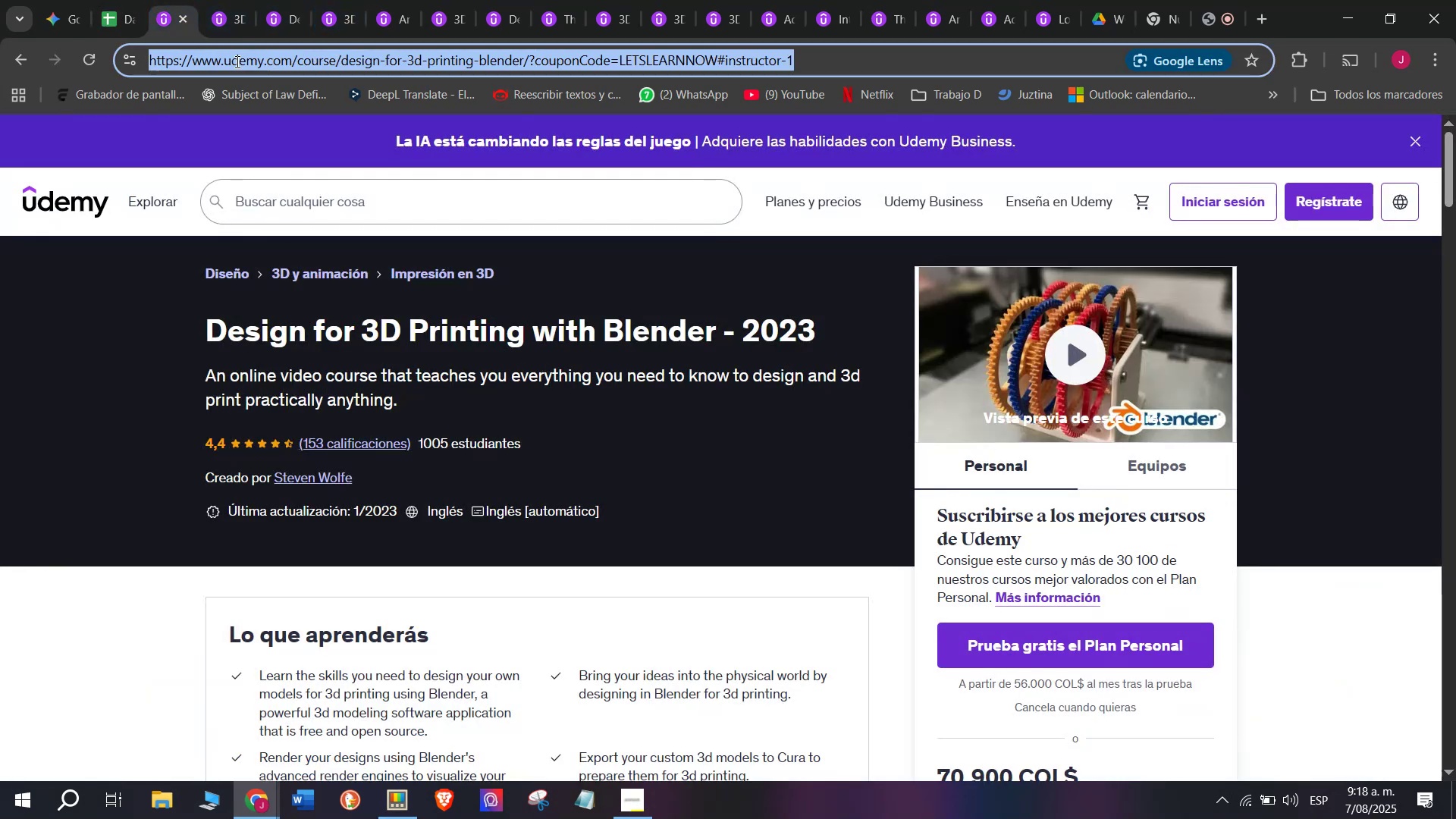 
triple_click([236, 61])
 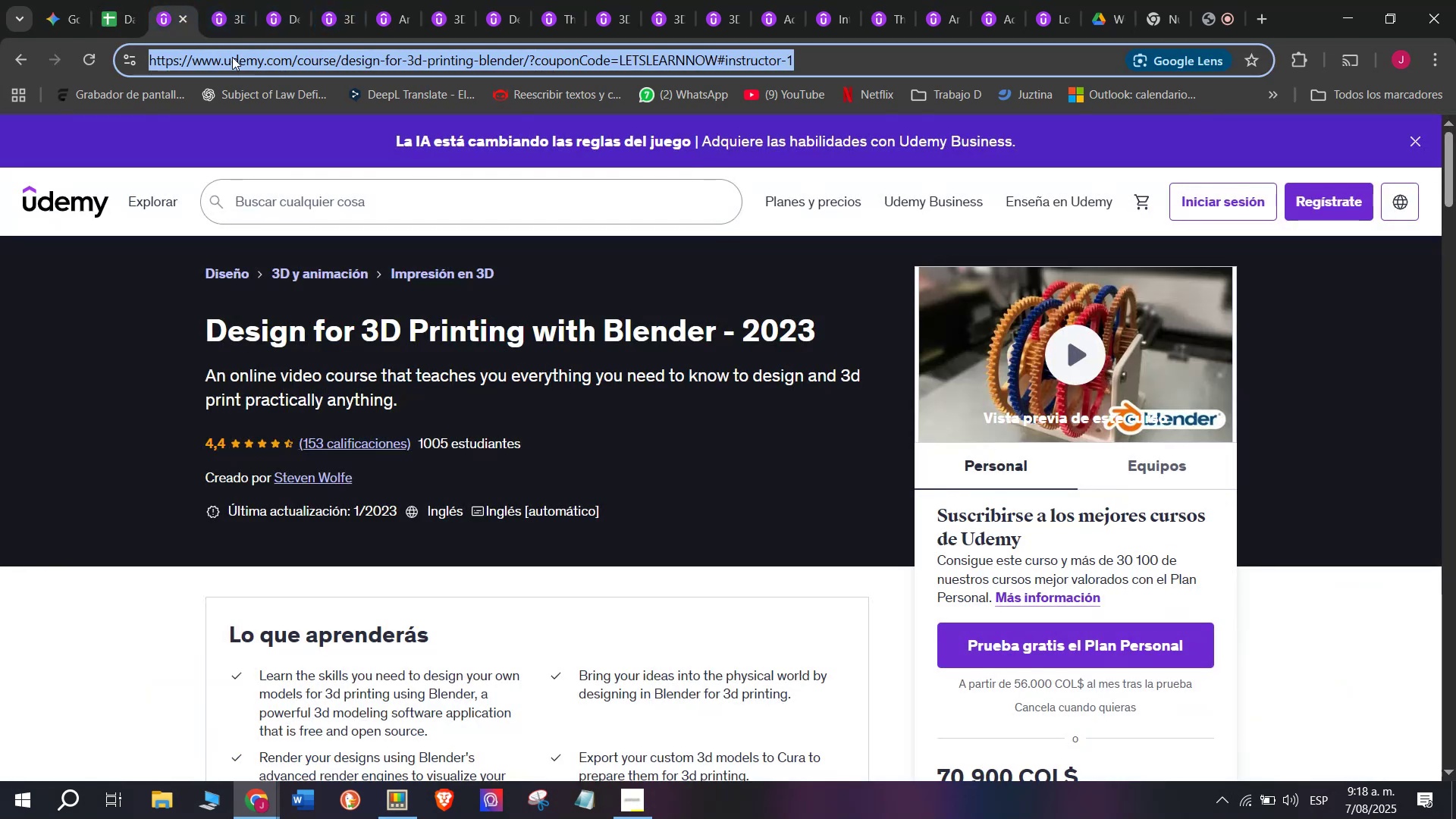 
key(Control+ControlLeft)
 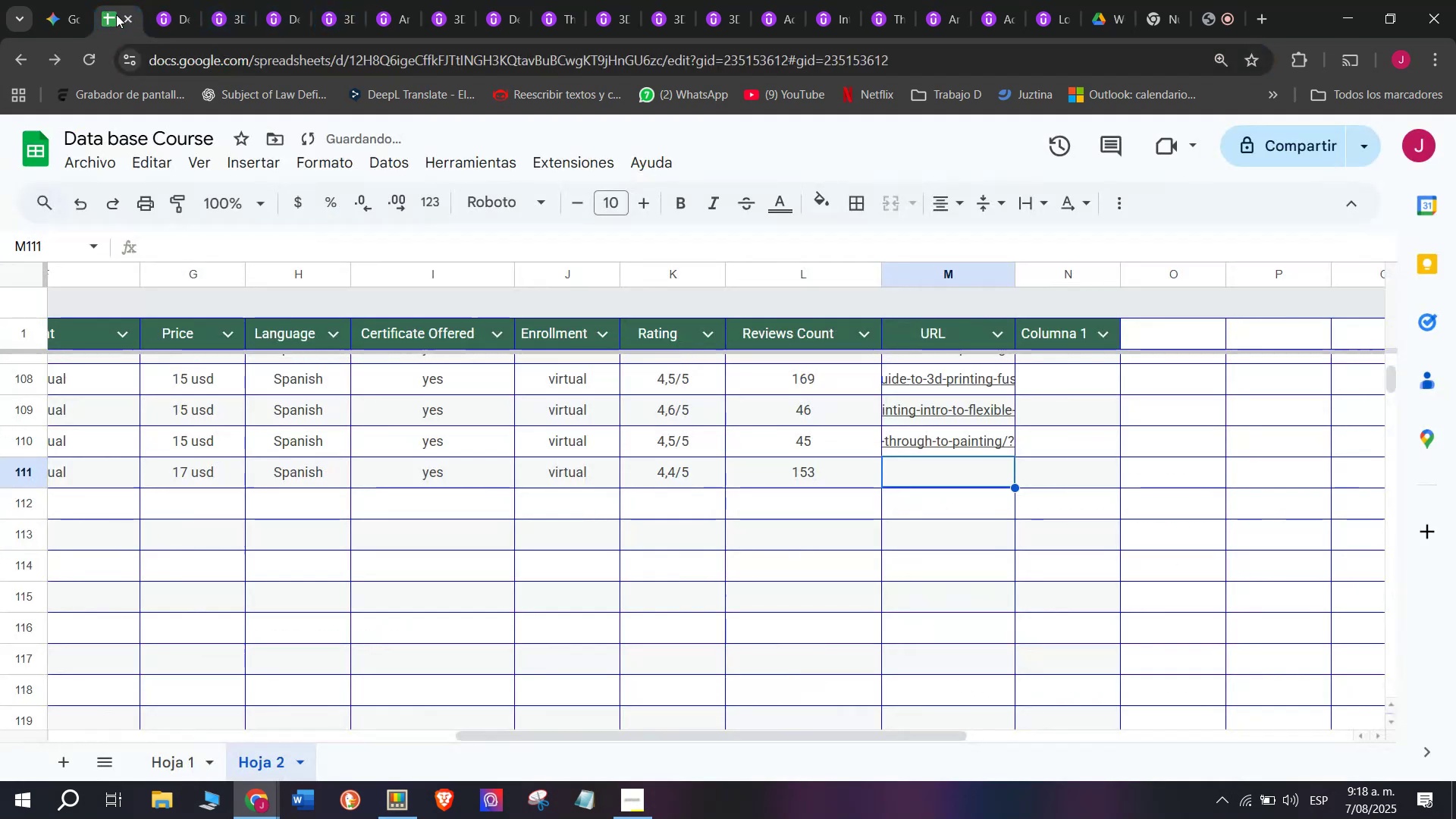 
key(Break)
 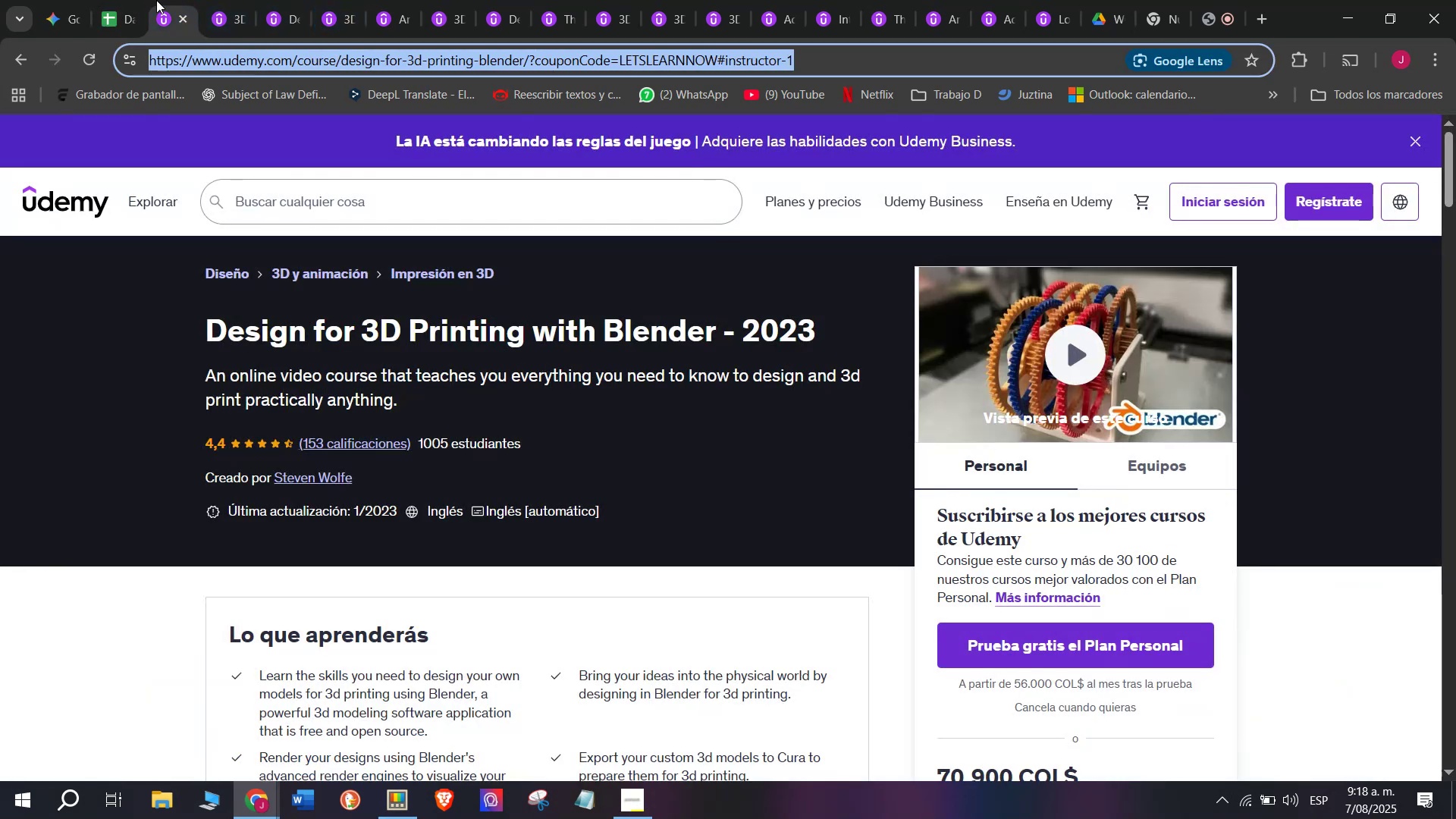 
key(Control+C)
 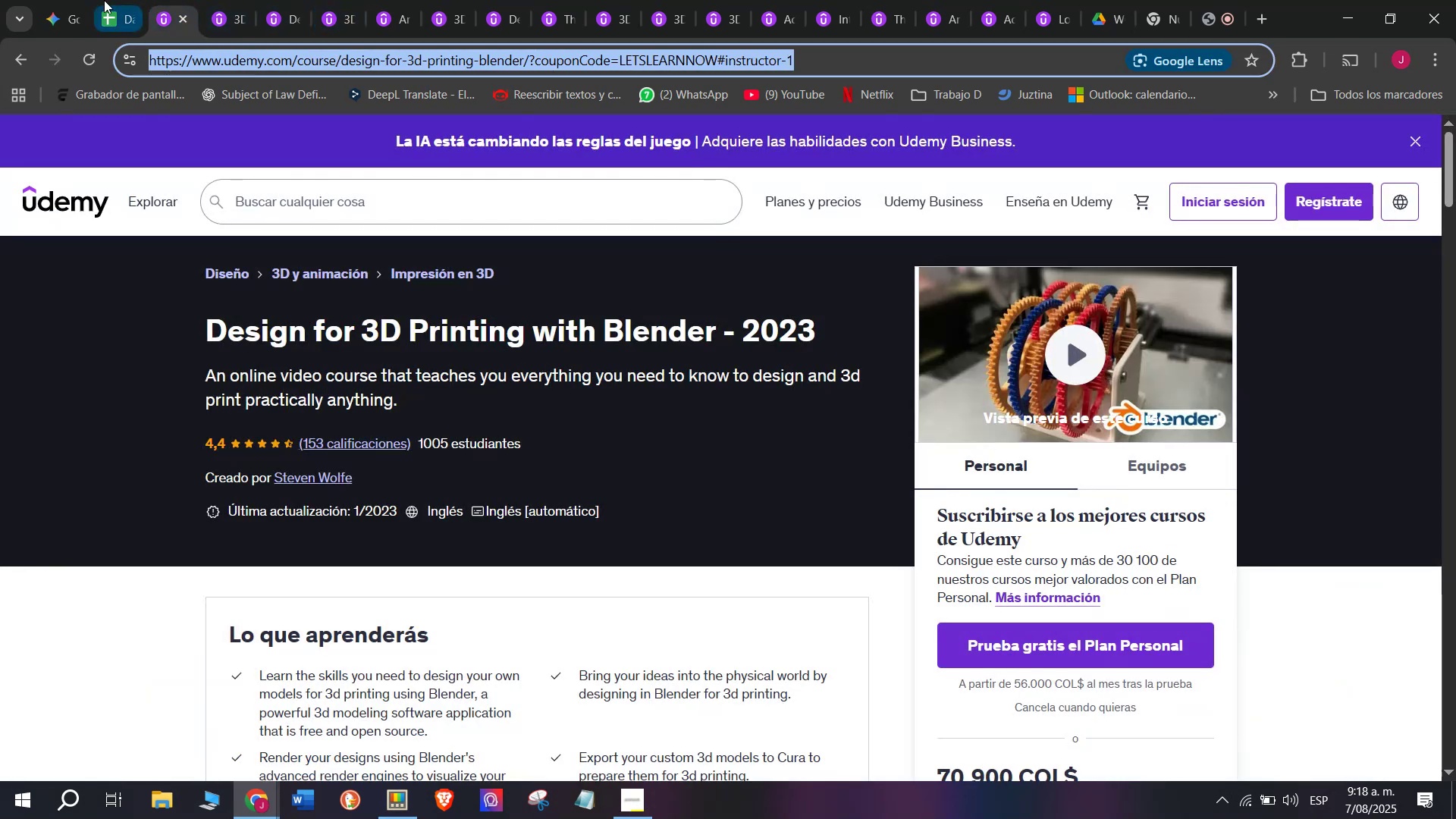 
triple_click([104, 0])
 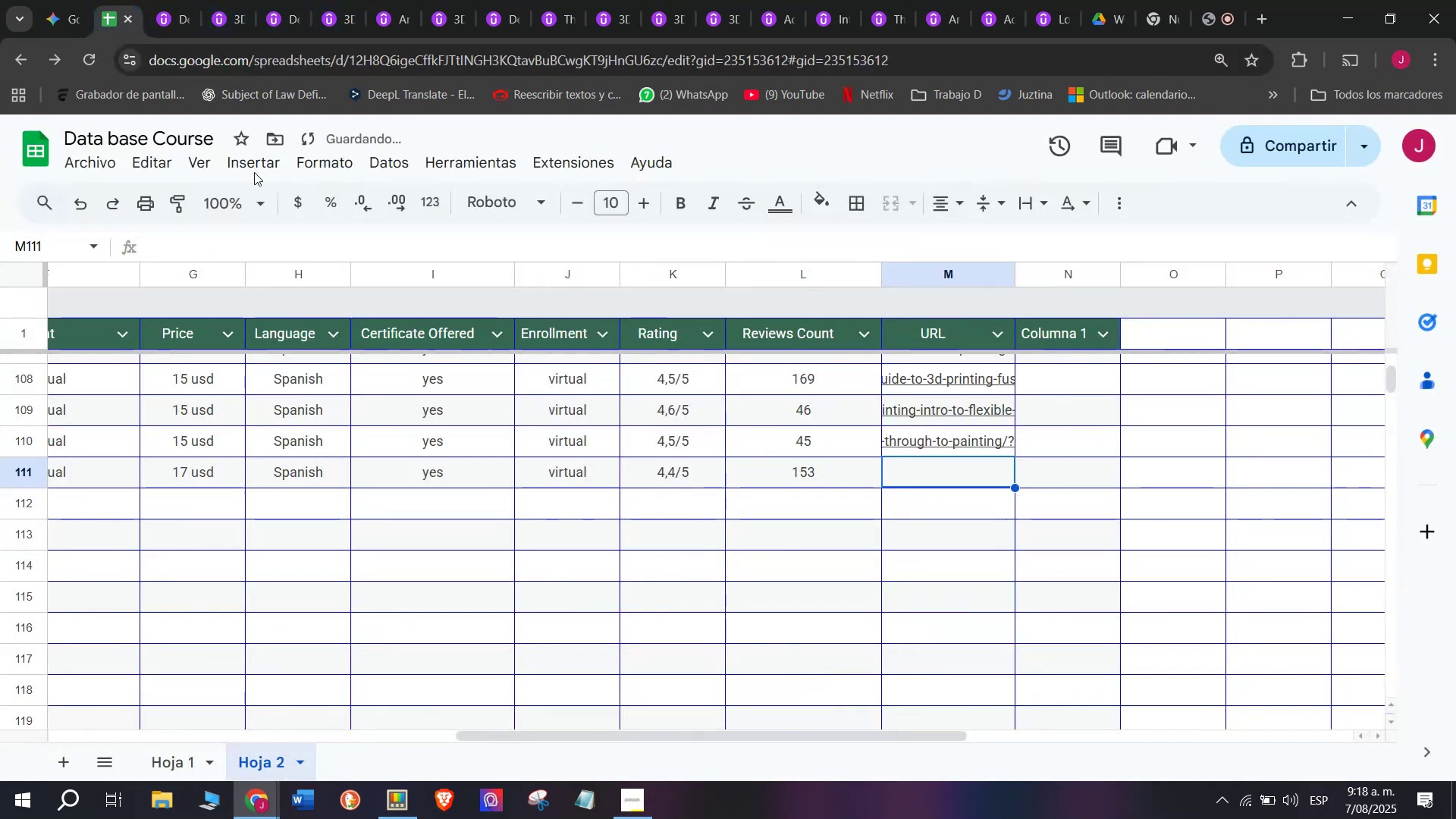 
key(Control+ControlLeft)
 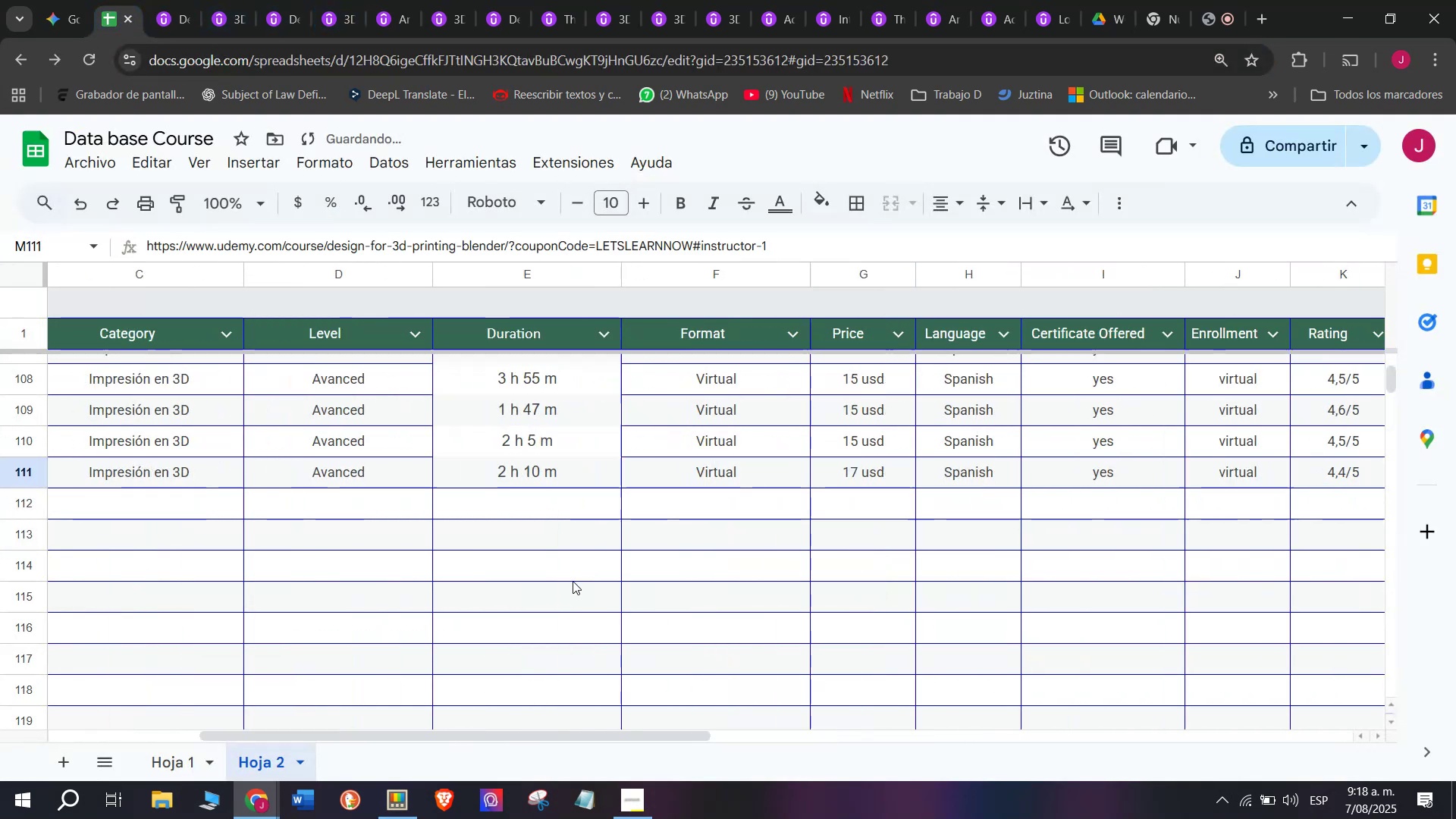 
key(Z)
 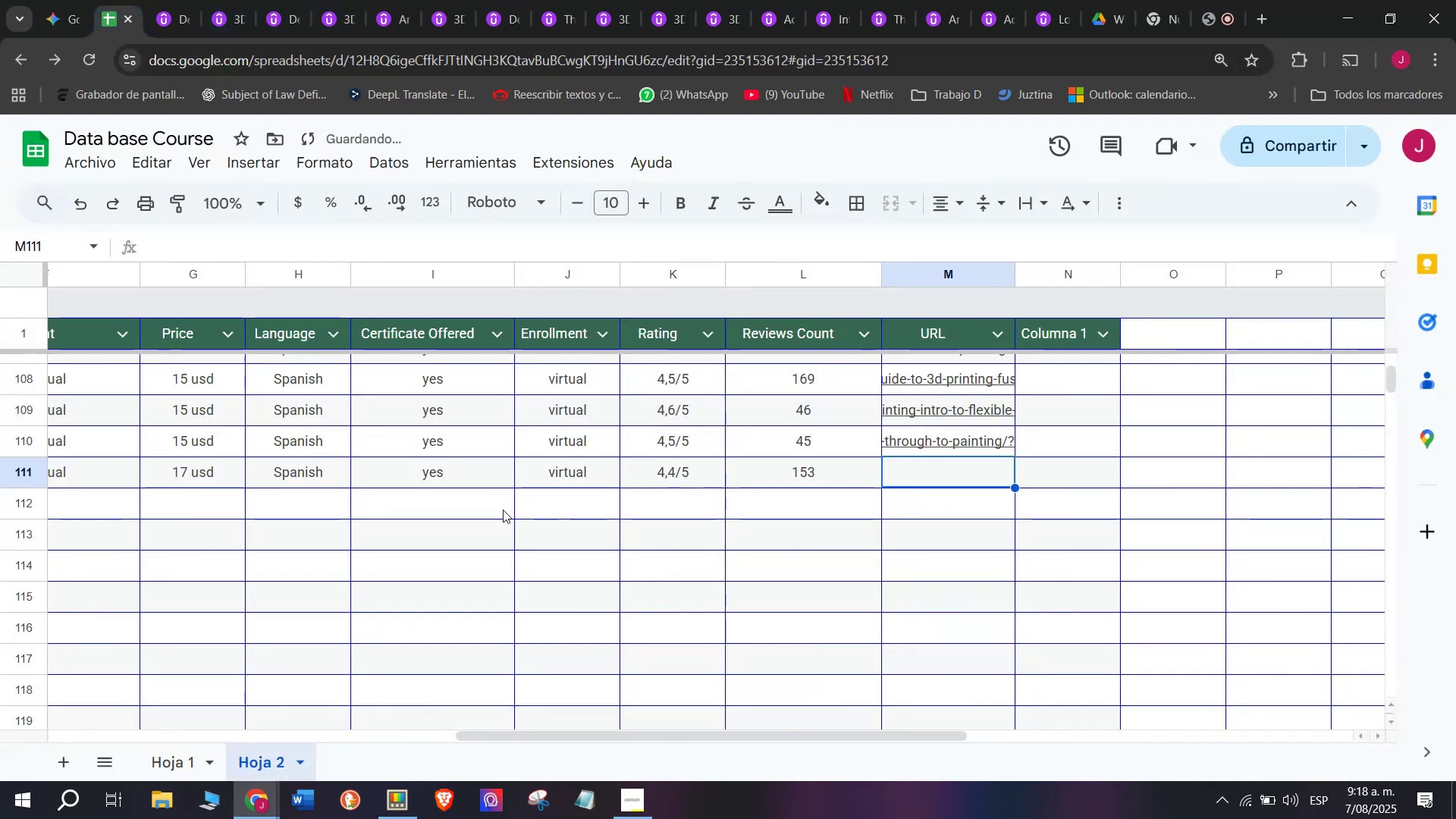 
key(Control+V)
 